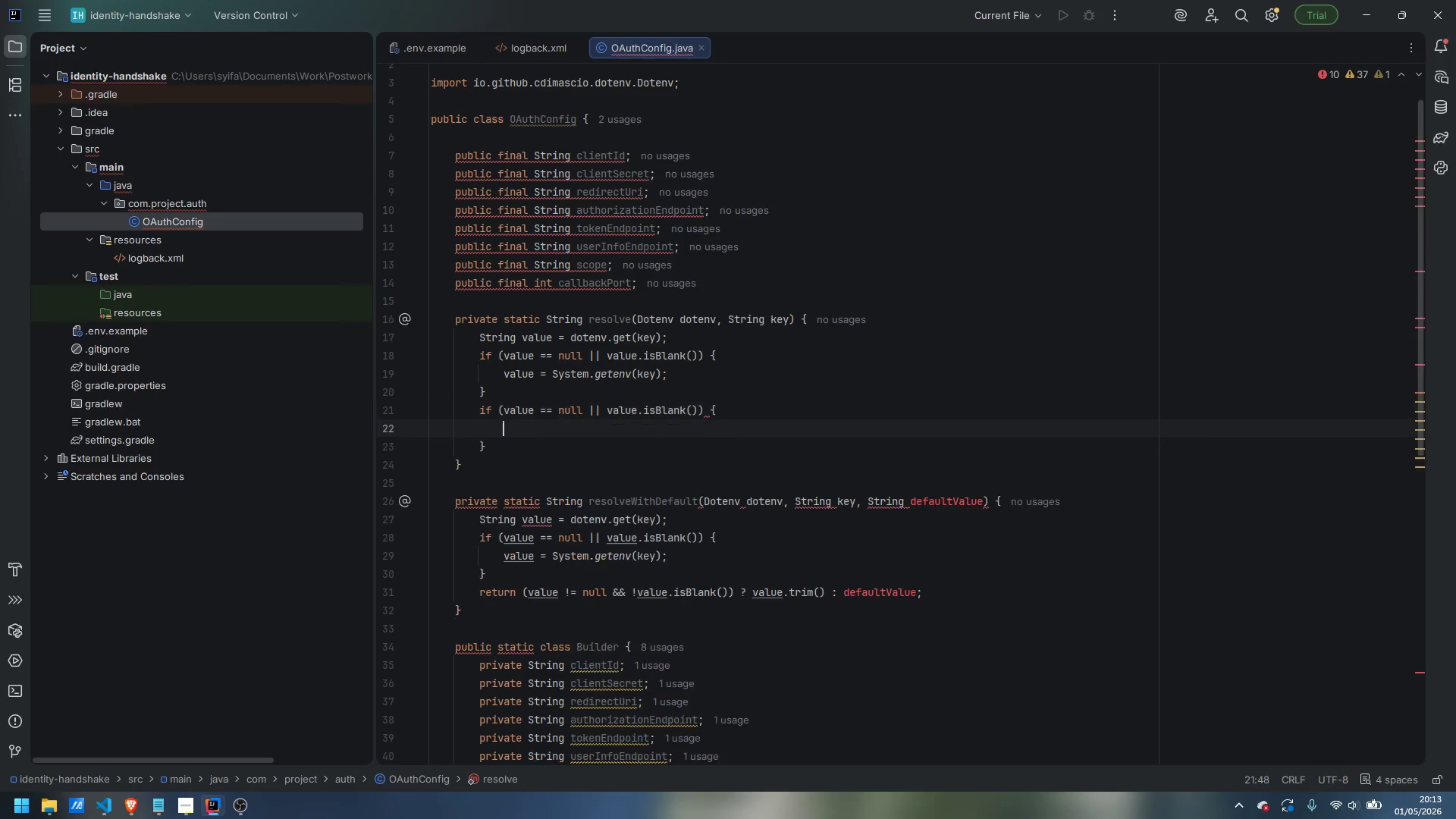 
key(Enter)
 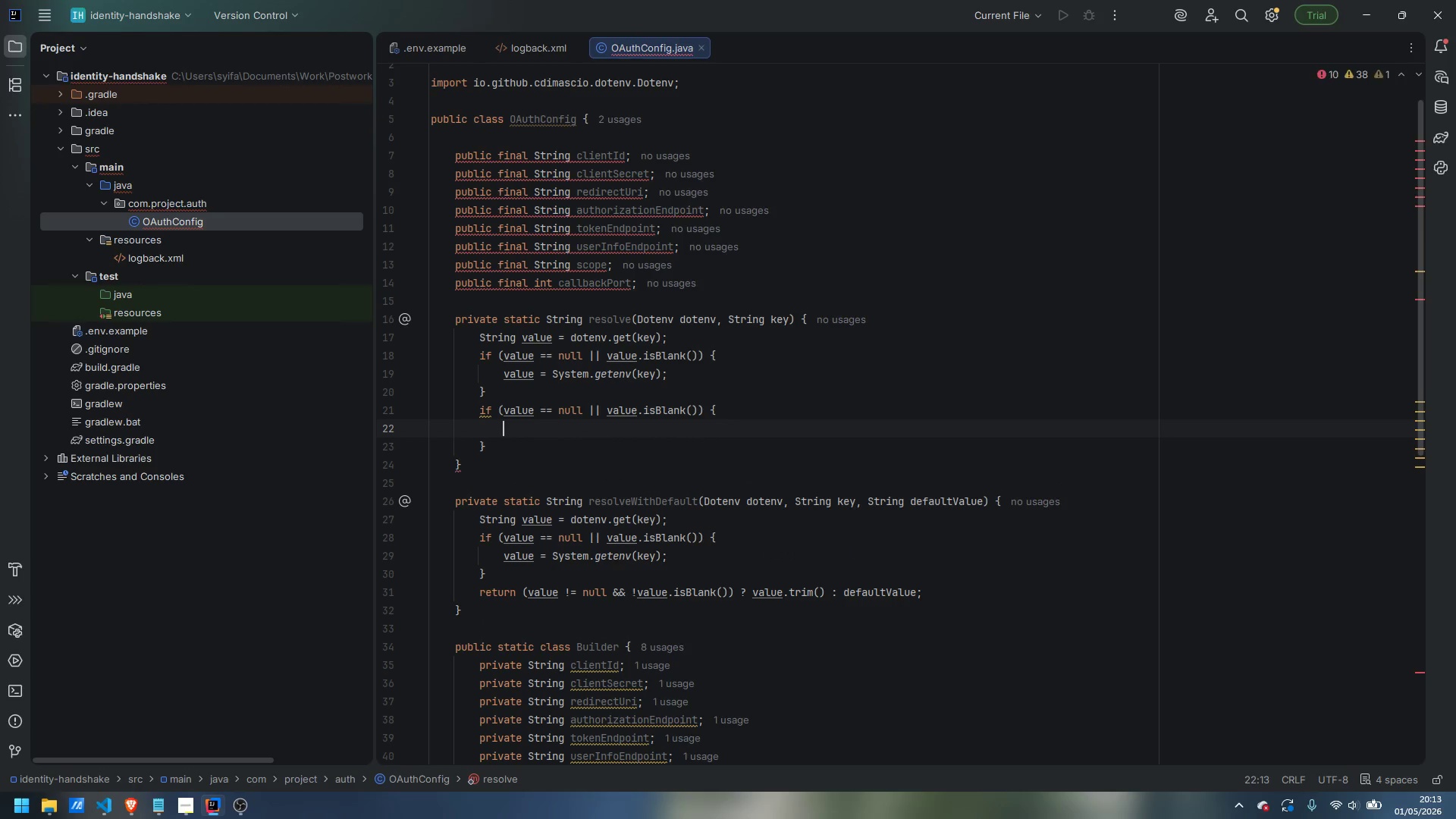 
type(thr)
 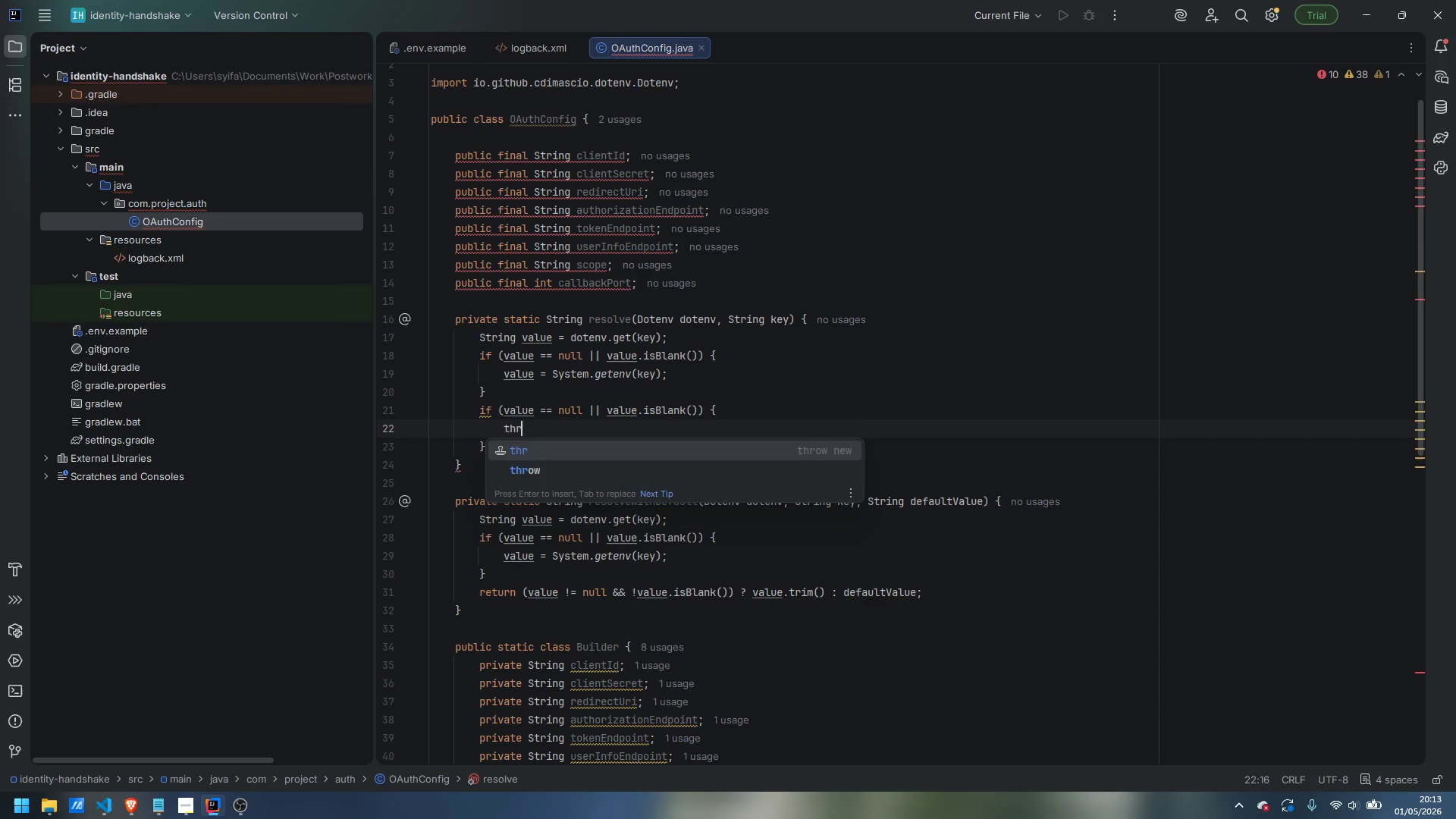 
key(Enter)
 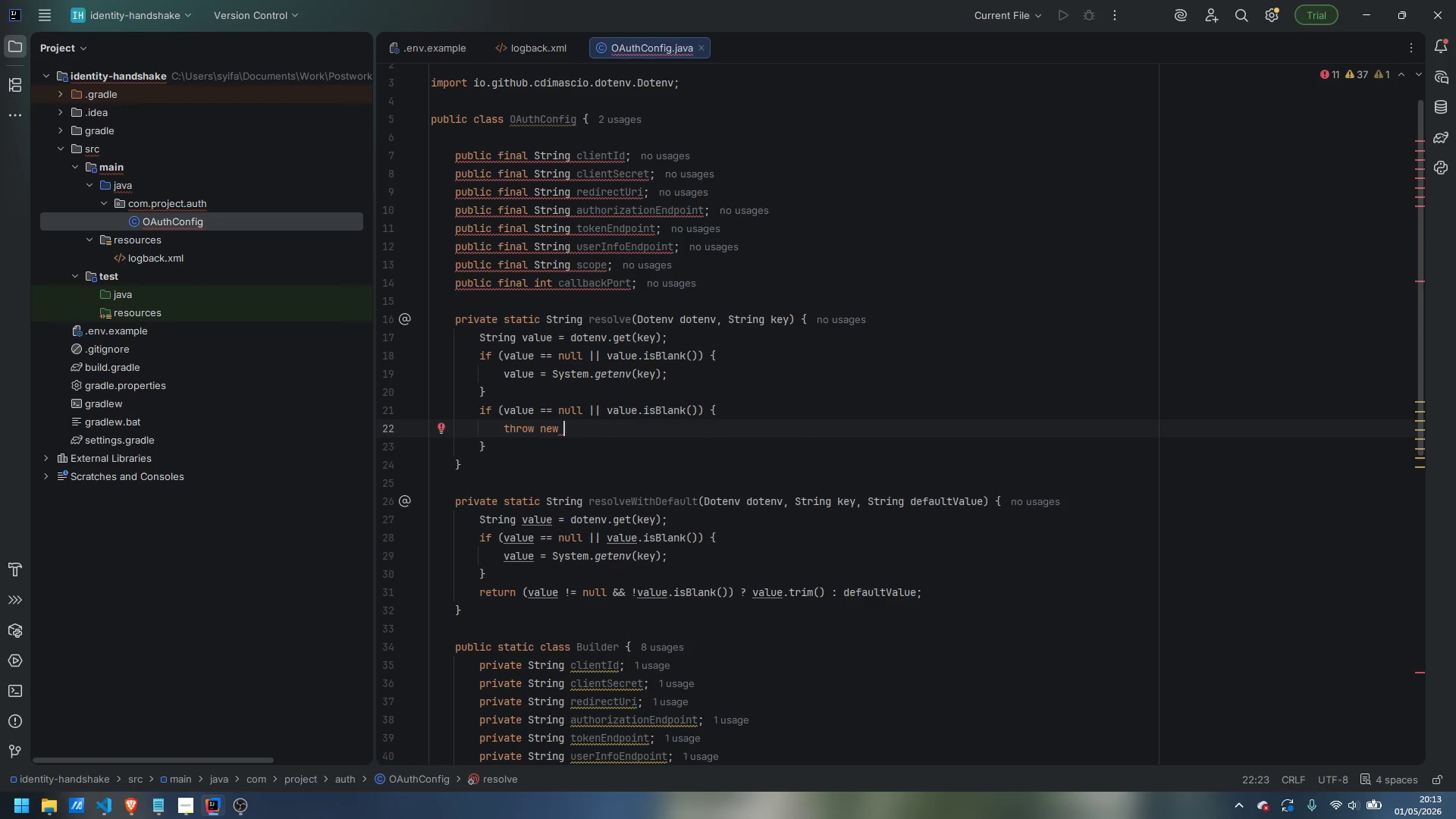 
type(IllegalStateException()
 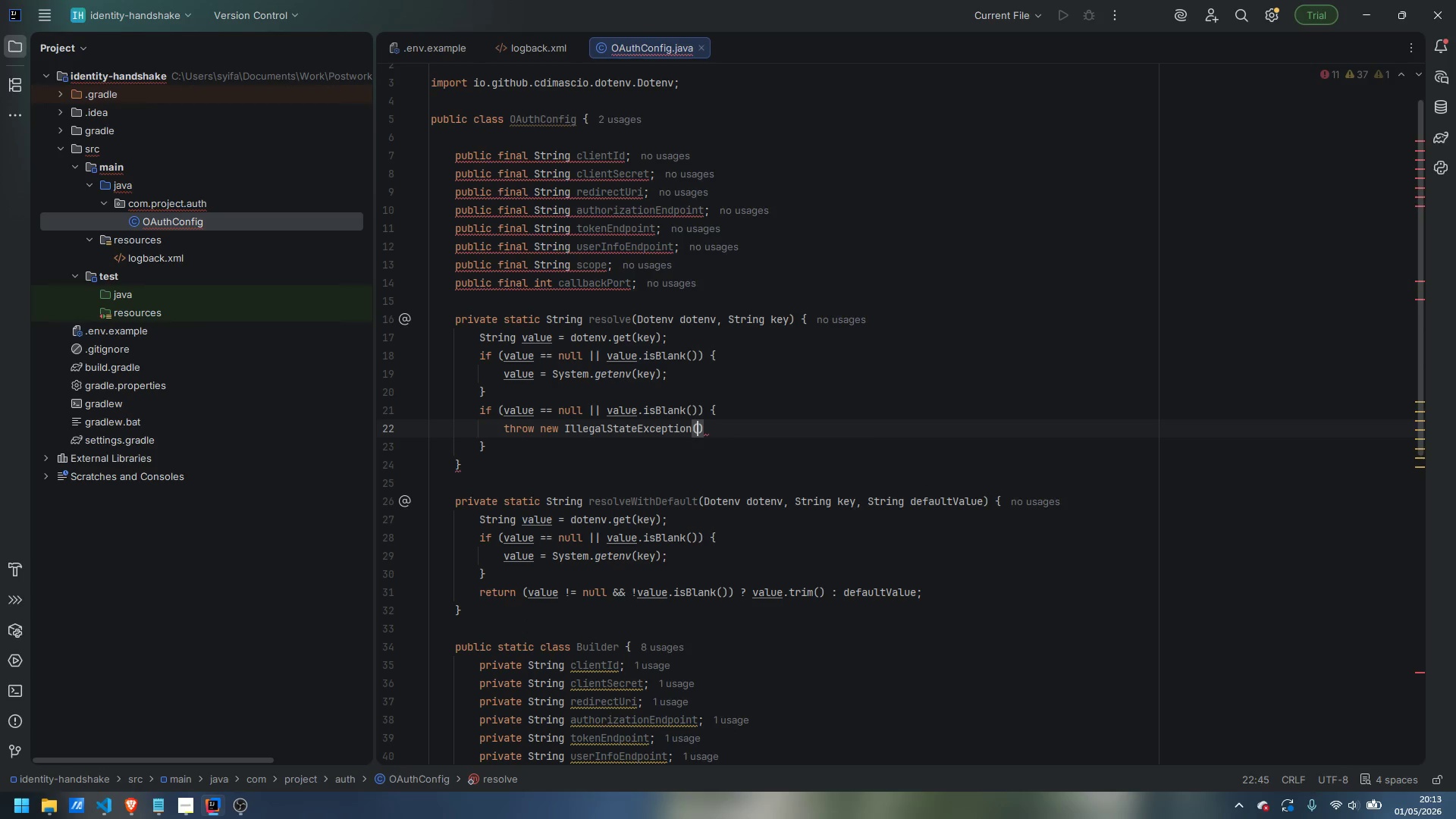 
key(Enter)
 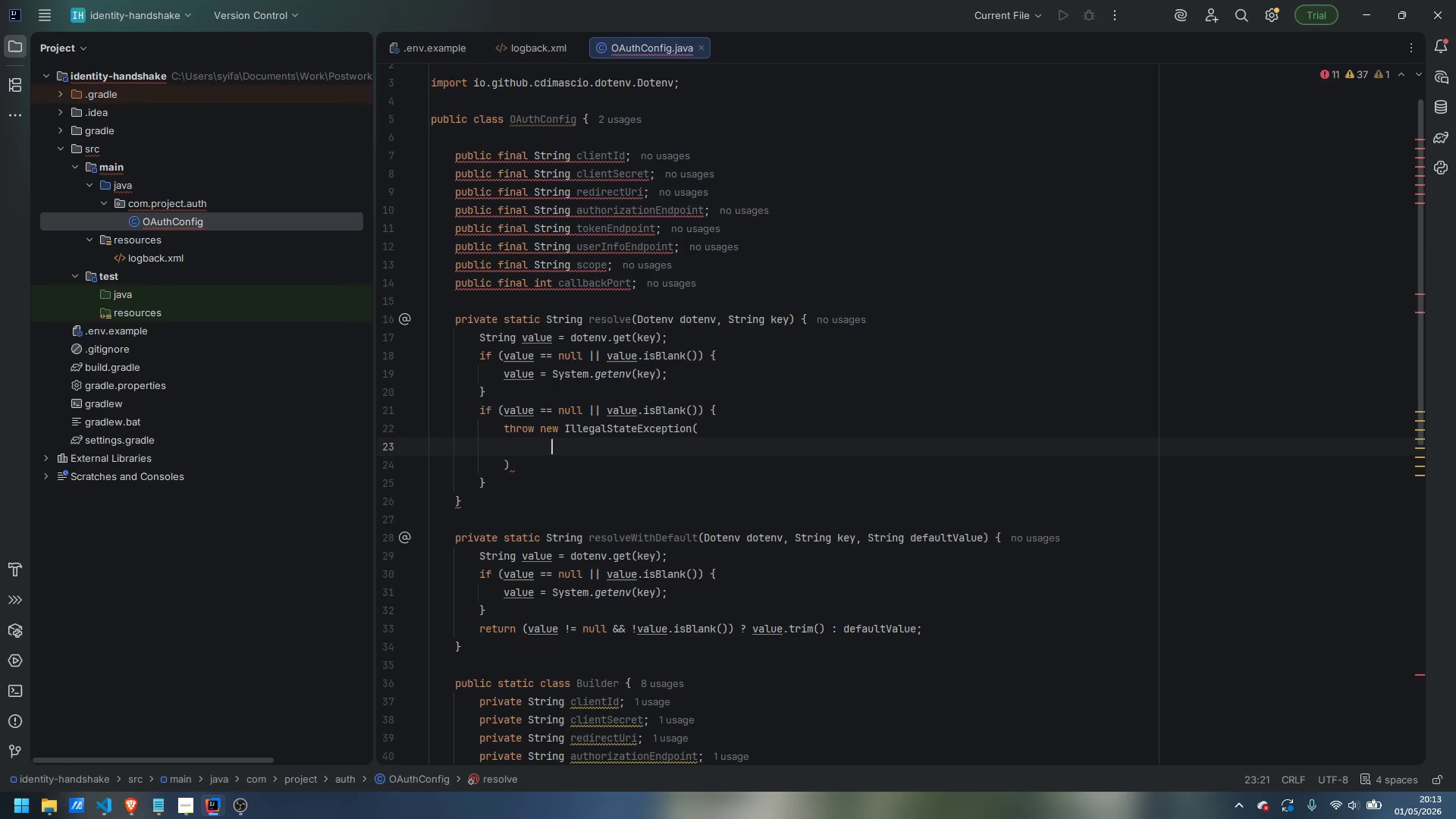 
type("Required environment variable ')
 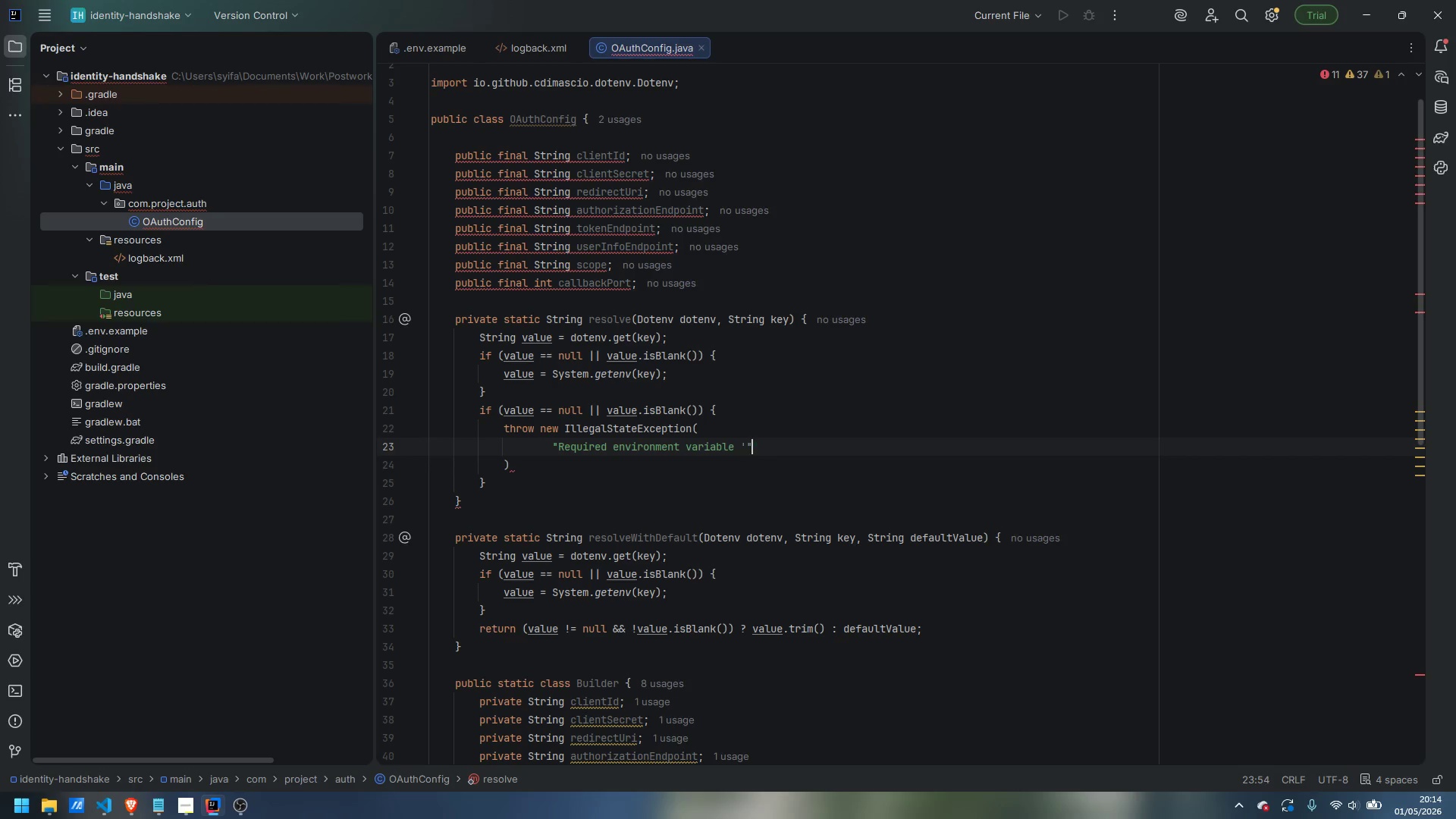 
 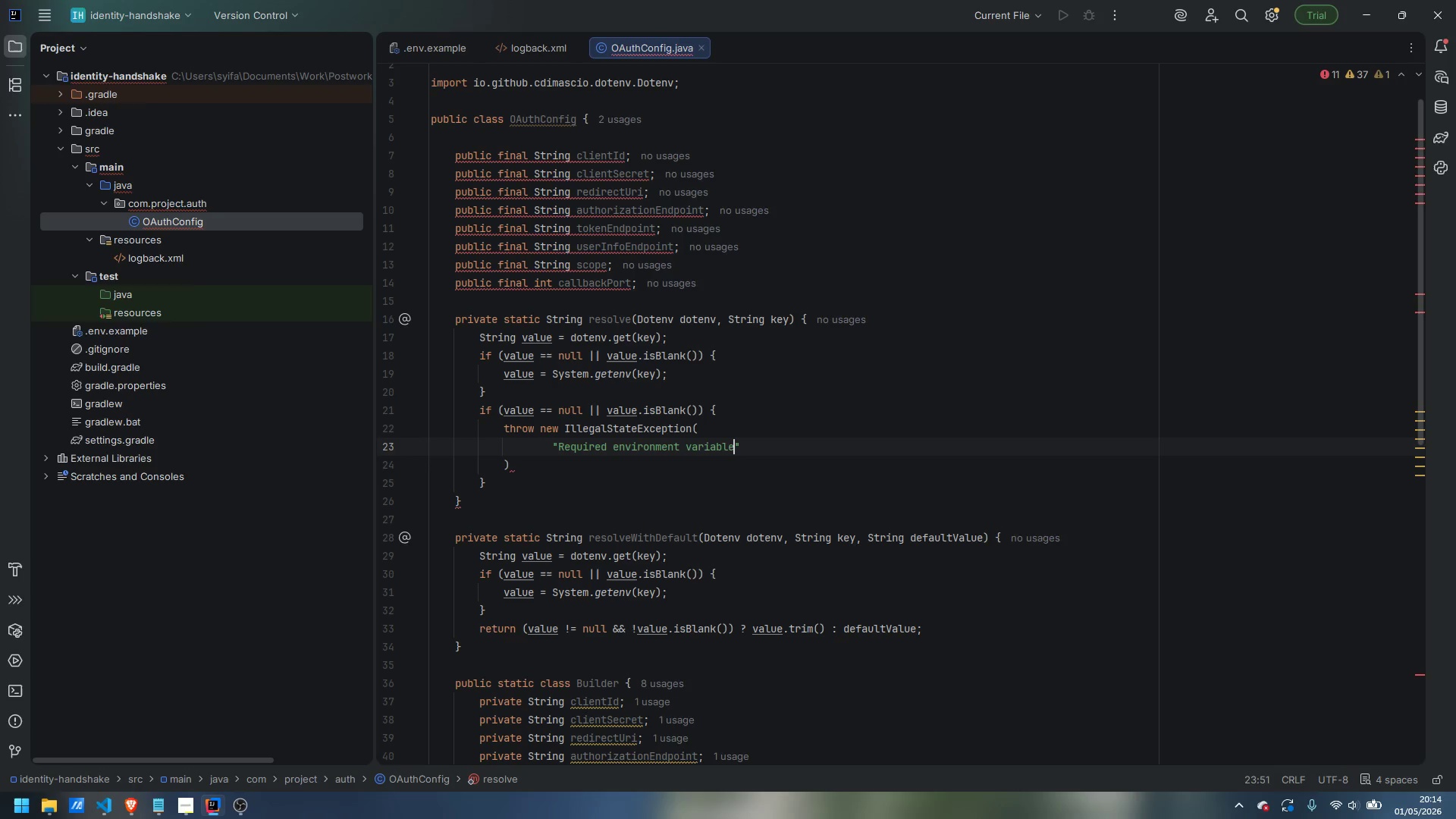 
key(ArrowRight)
 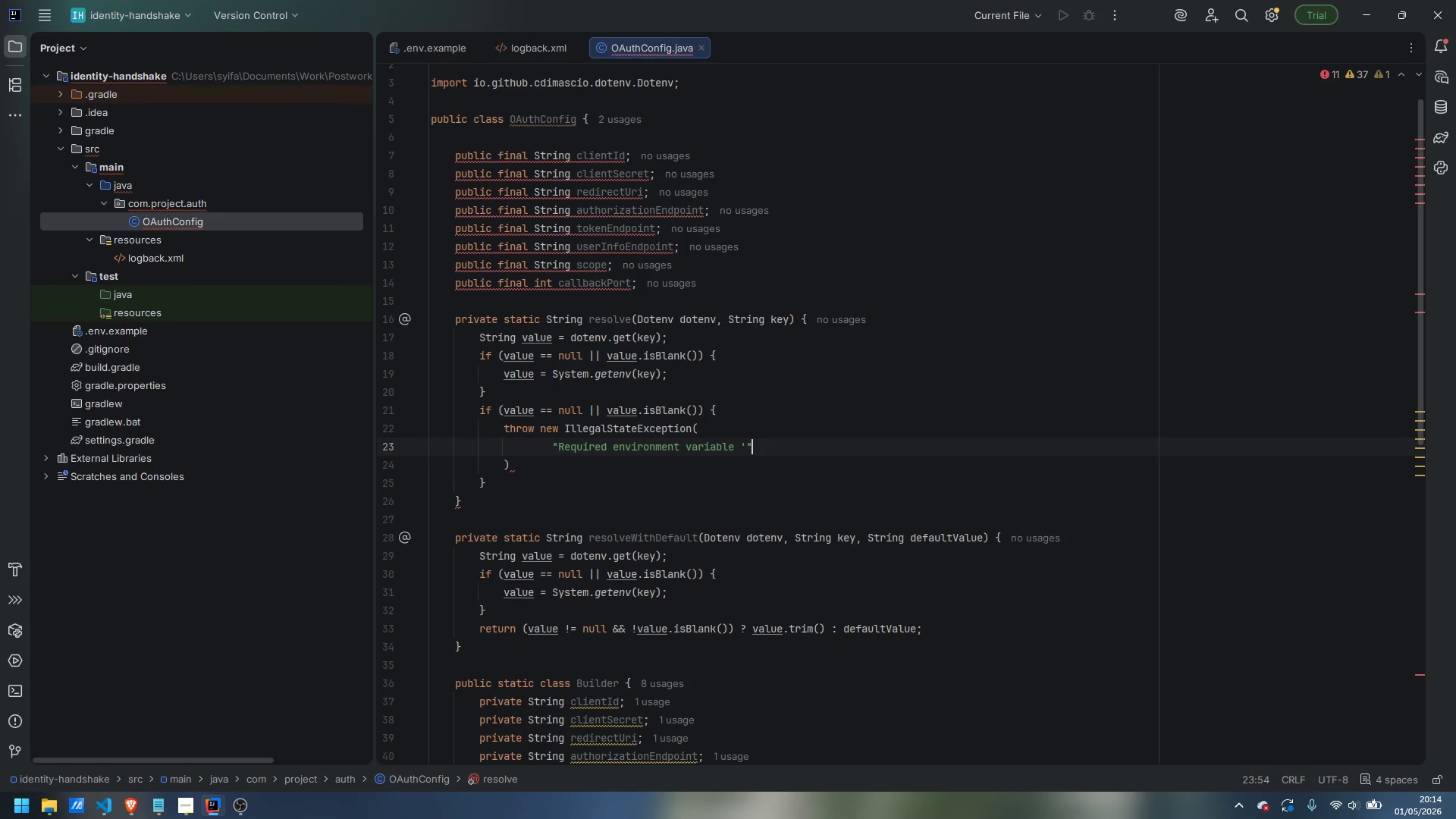 
type( + key + "' is not set. )
 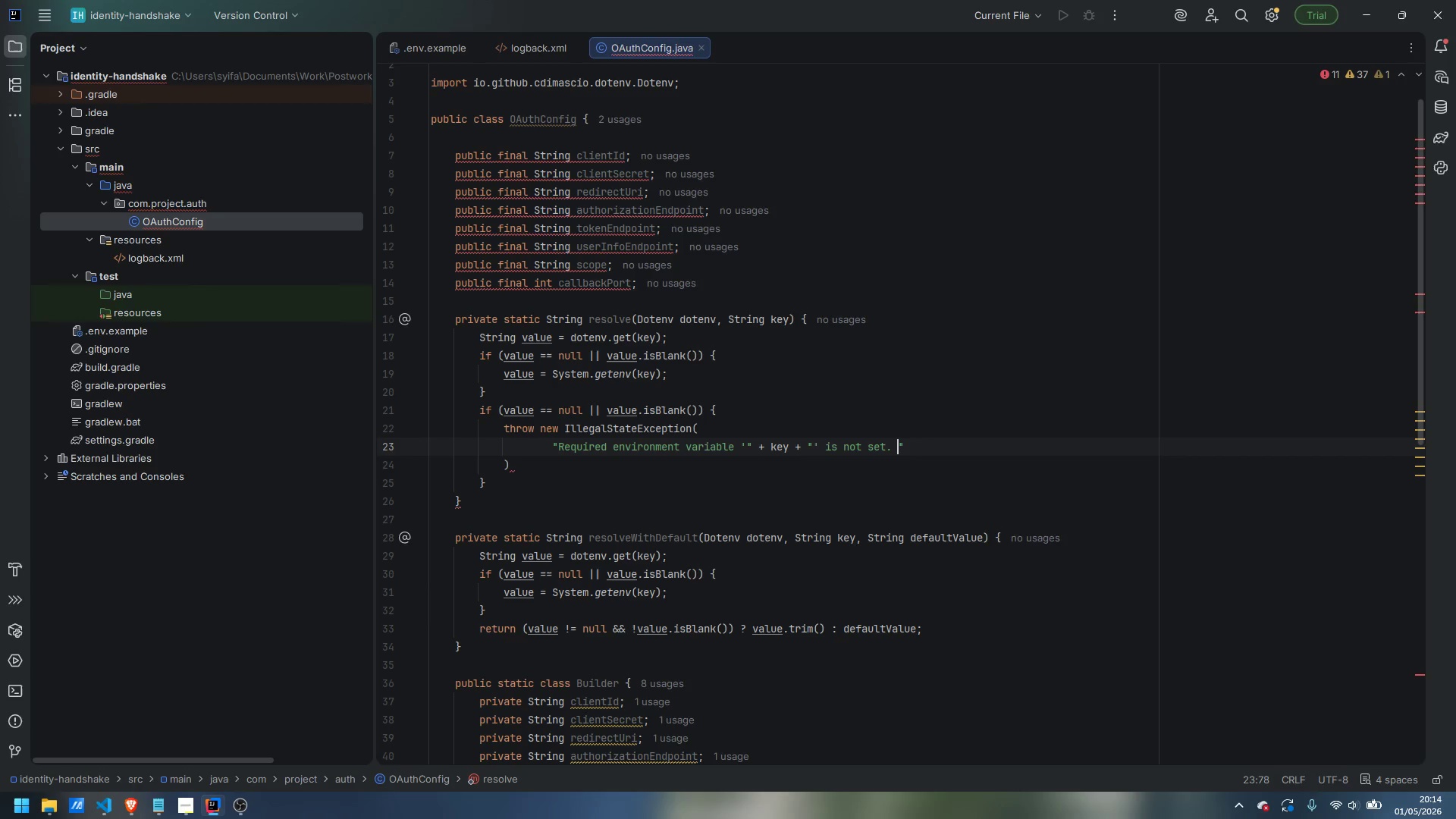 
key(Enter)
 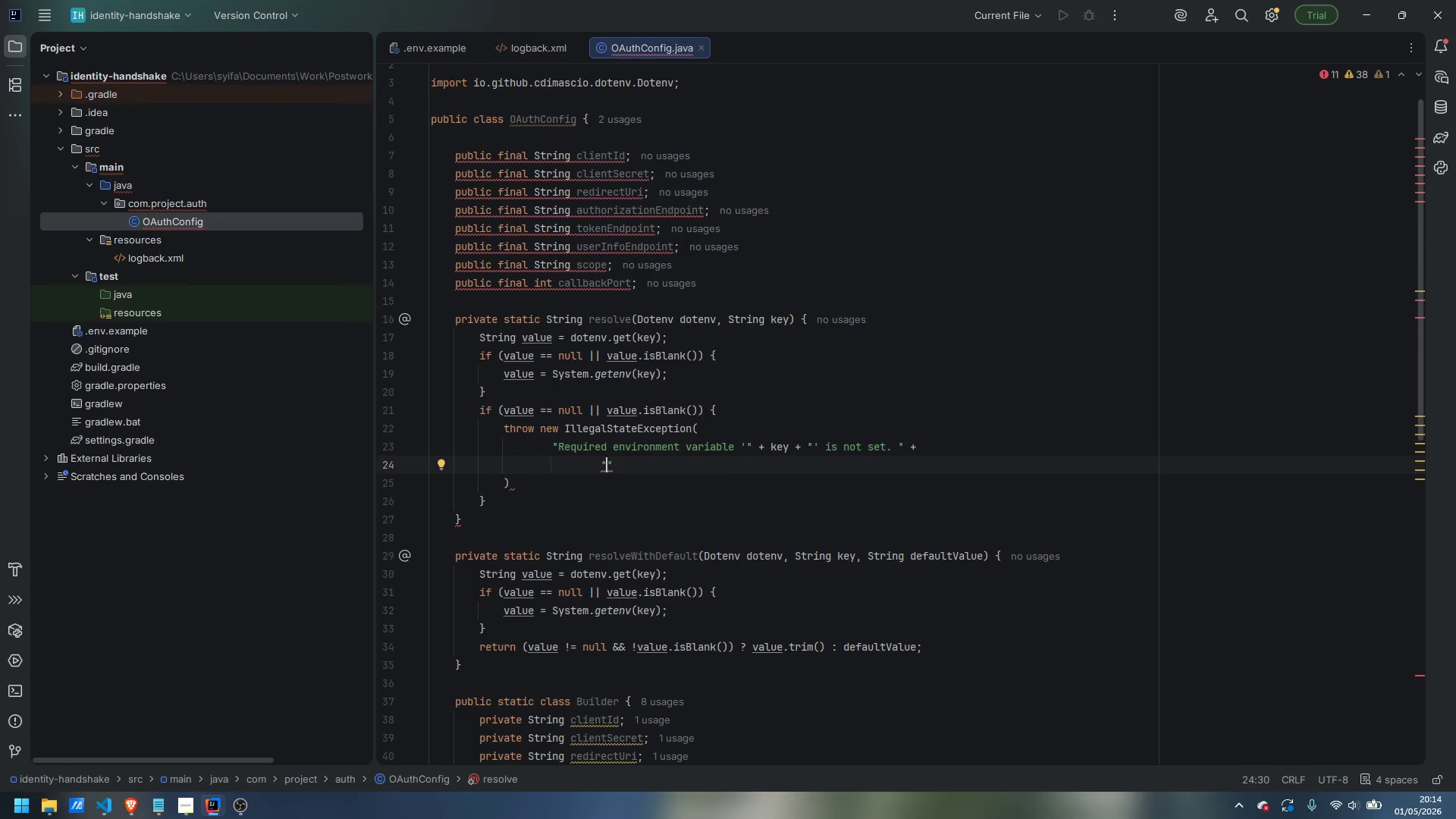 
type(Create a .env file in the project root or set it as a system environment variable.)
 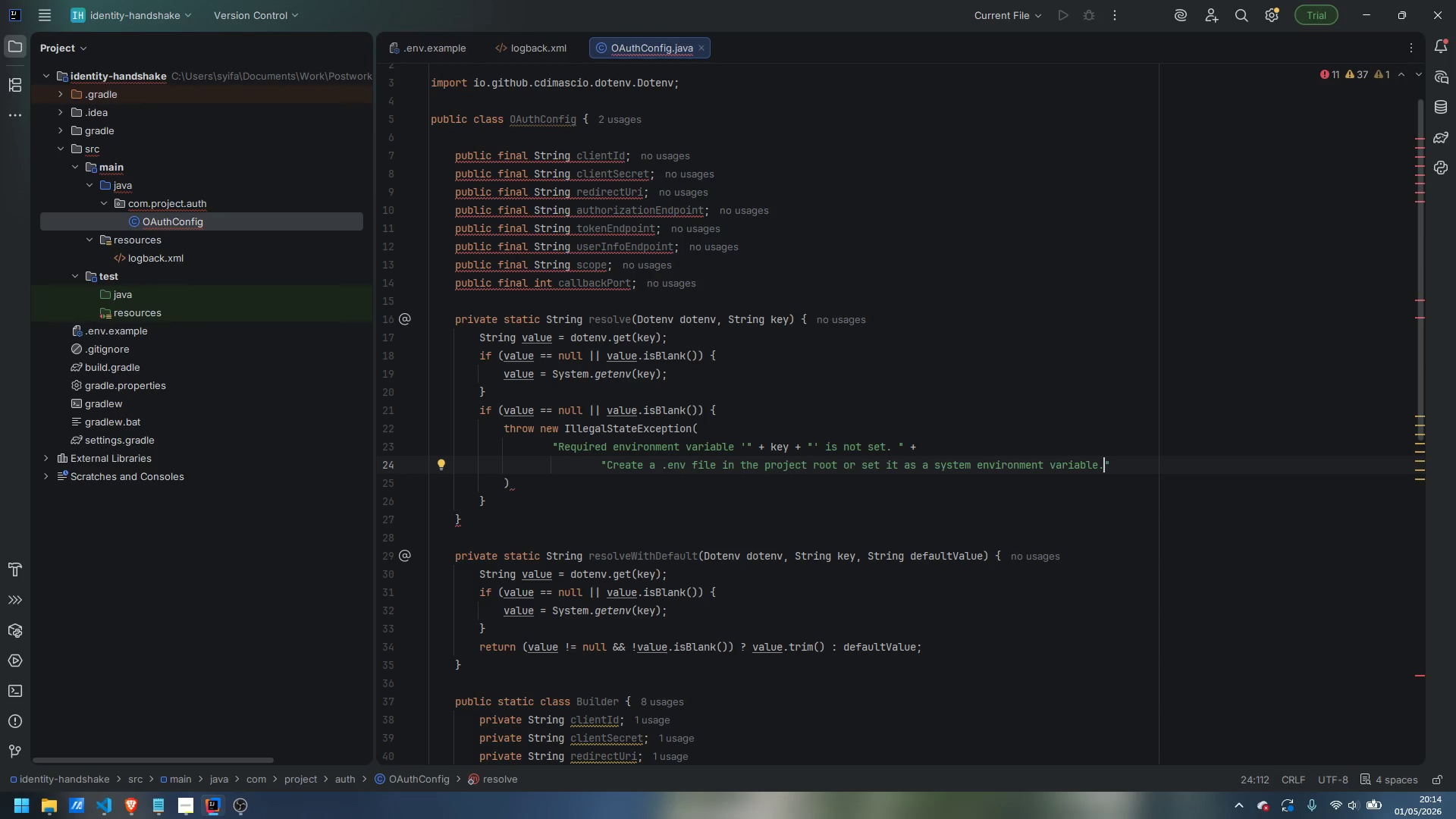 
key(ArrowDown)
 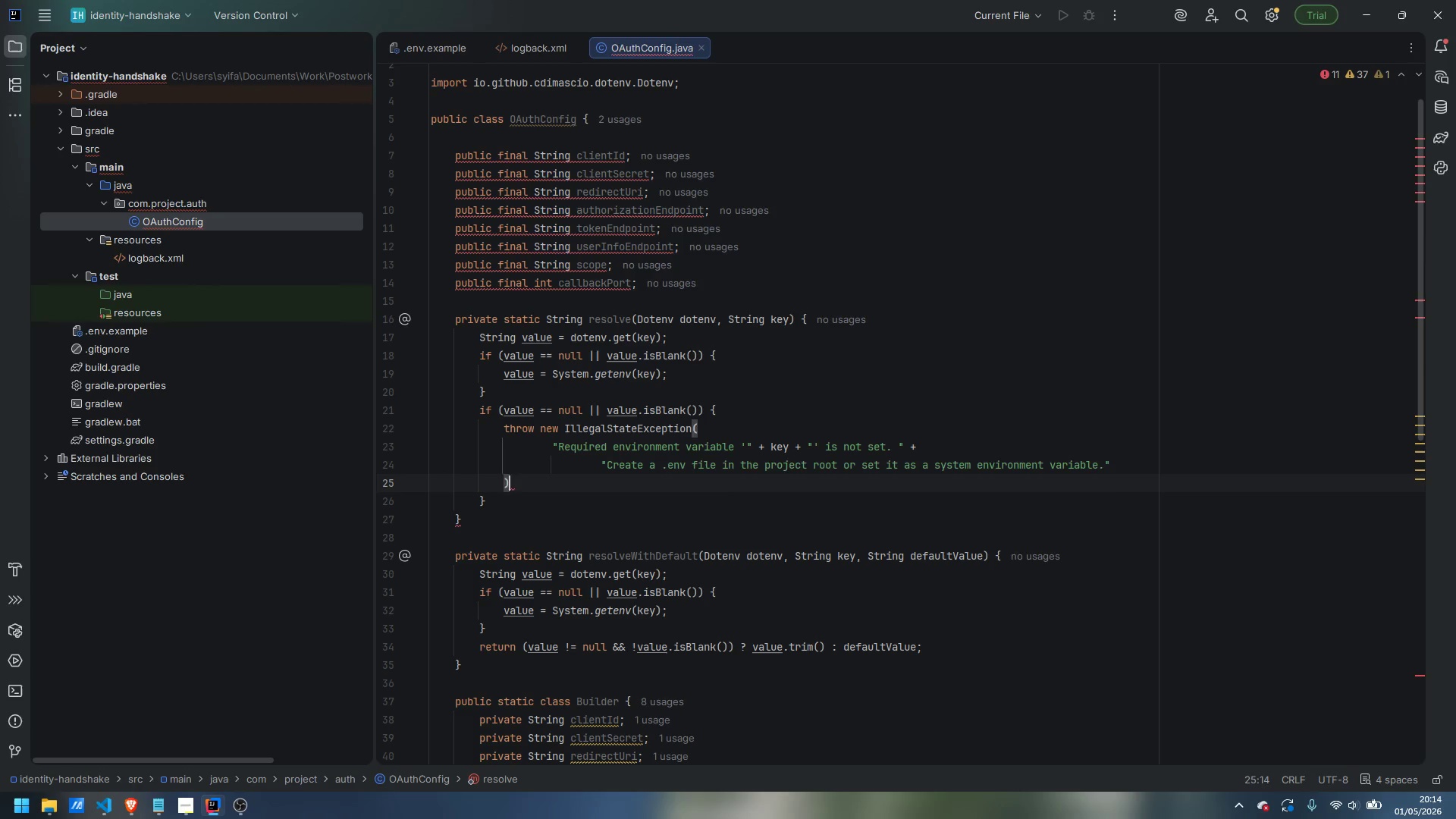 
key(Semicolon)
 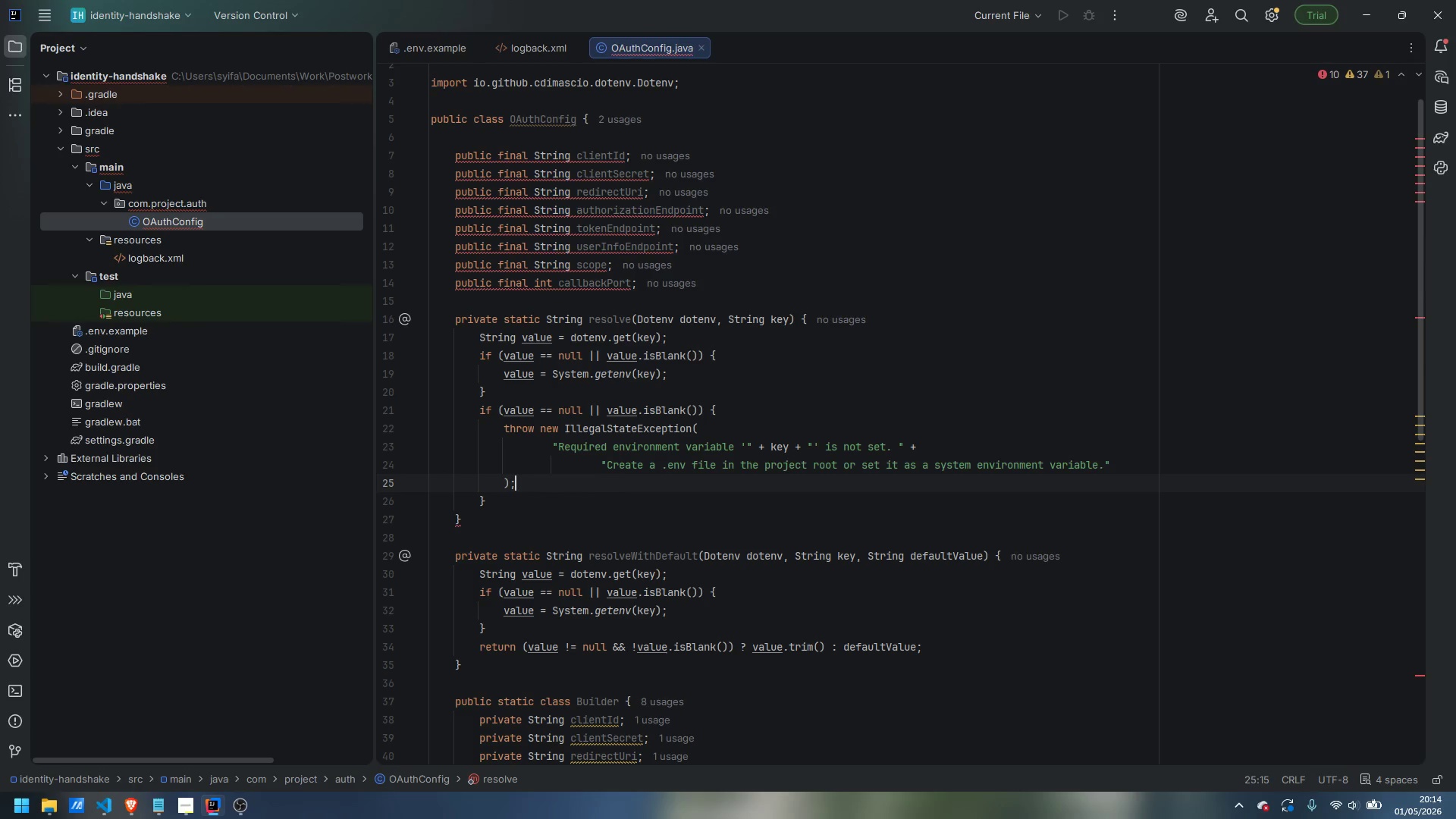 
key(ArrowDown)
 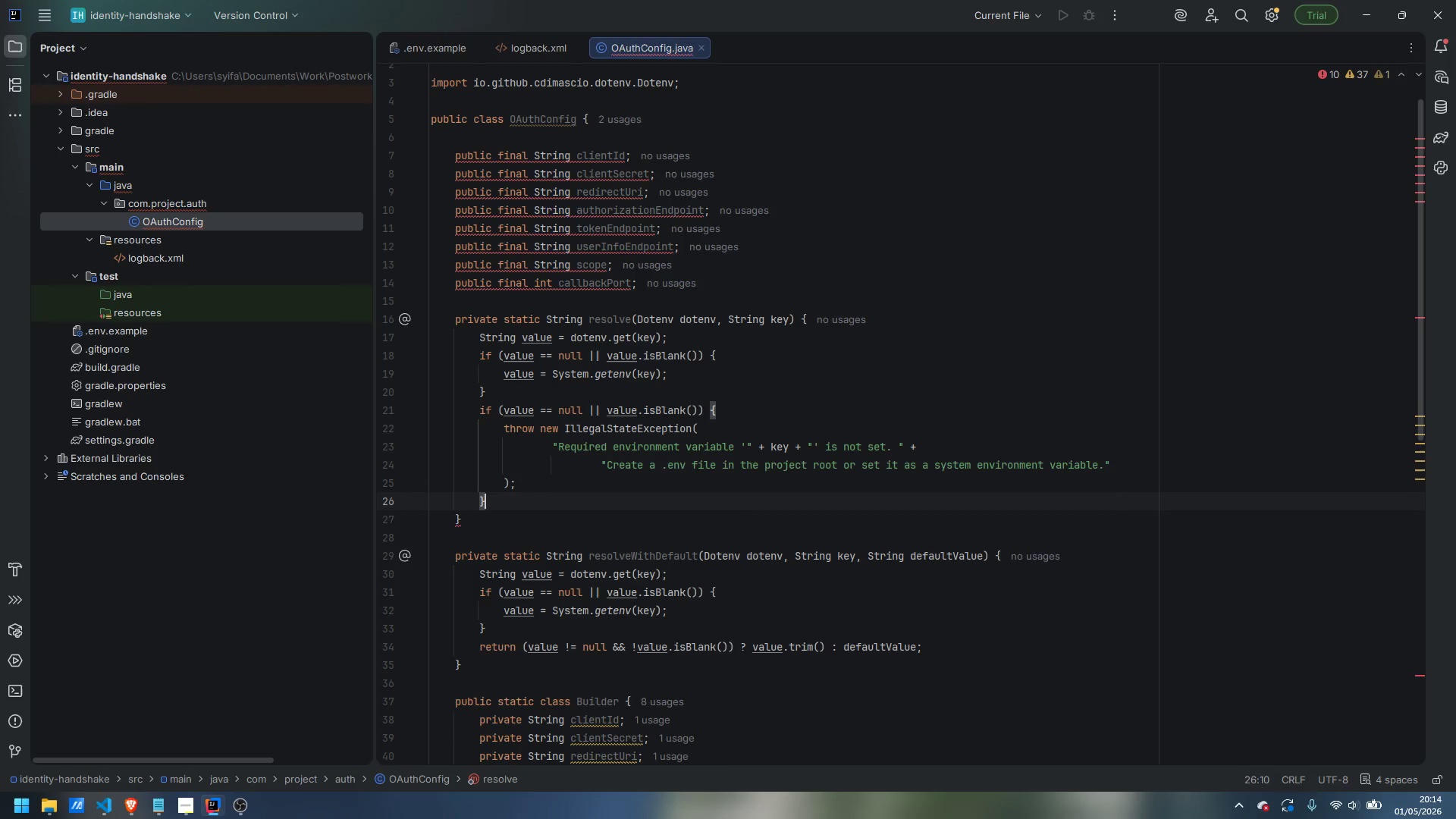 
key(Enter)
 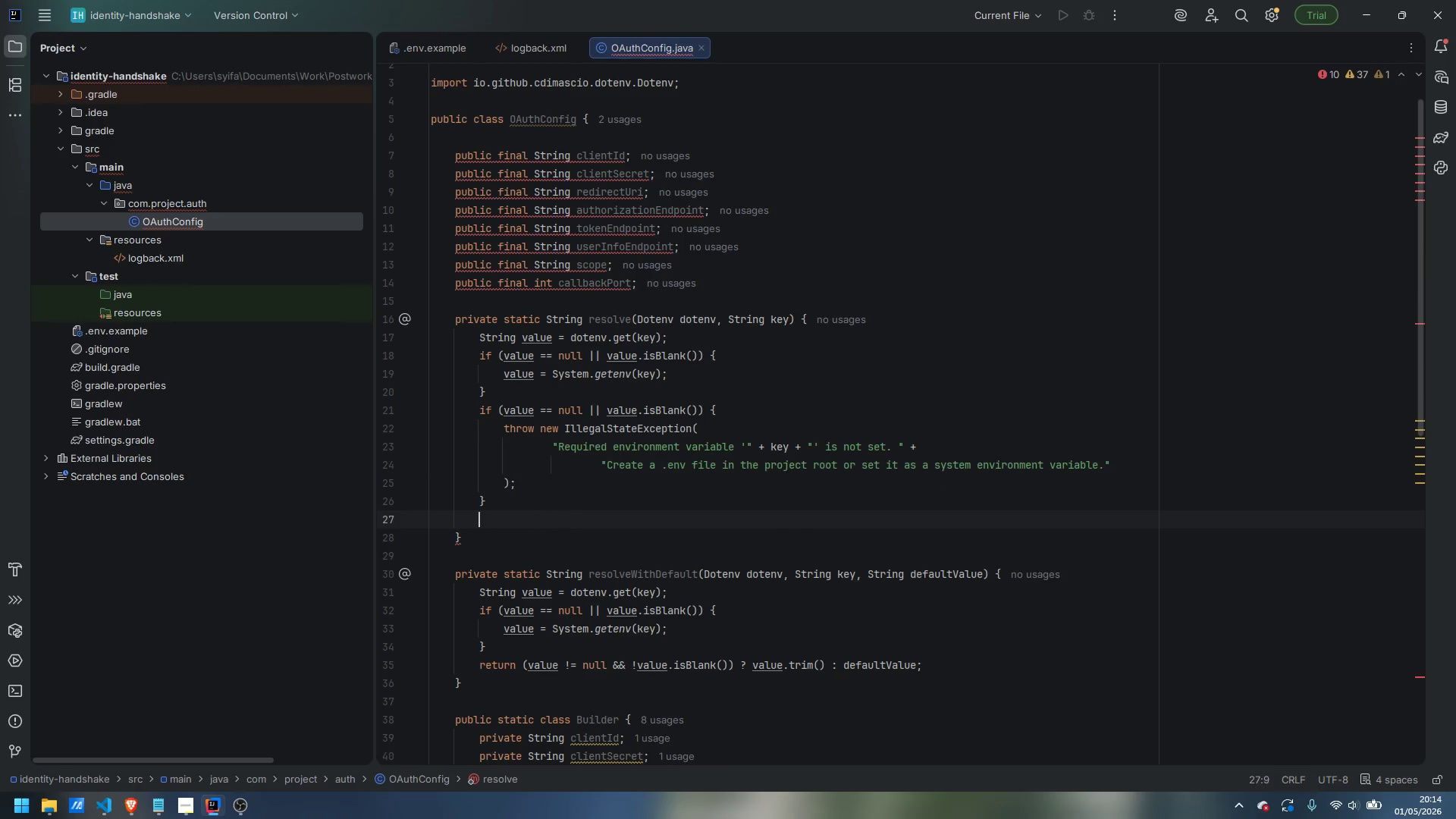 
type(return value.trun)
key(Backspace)
key(Backspace)
type(im();)
 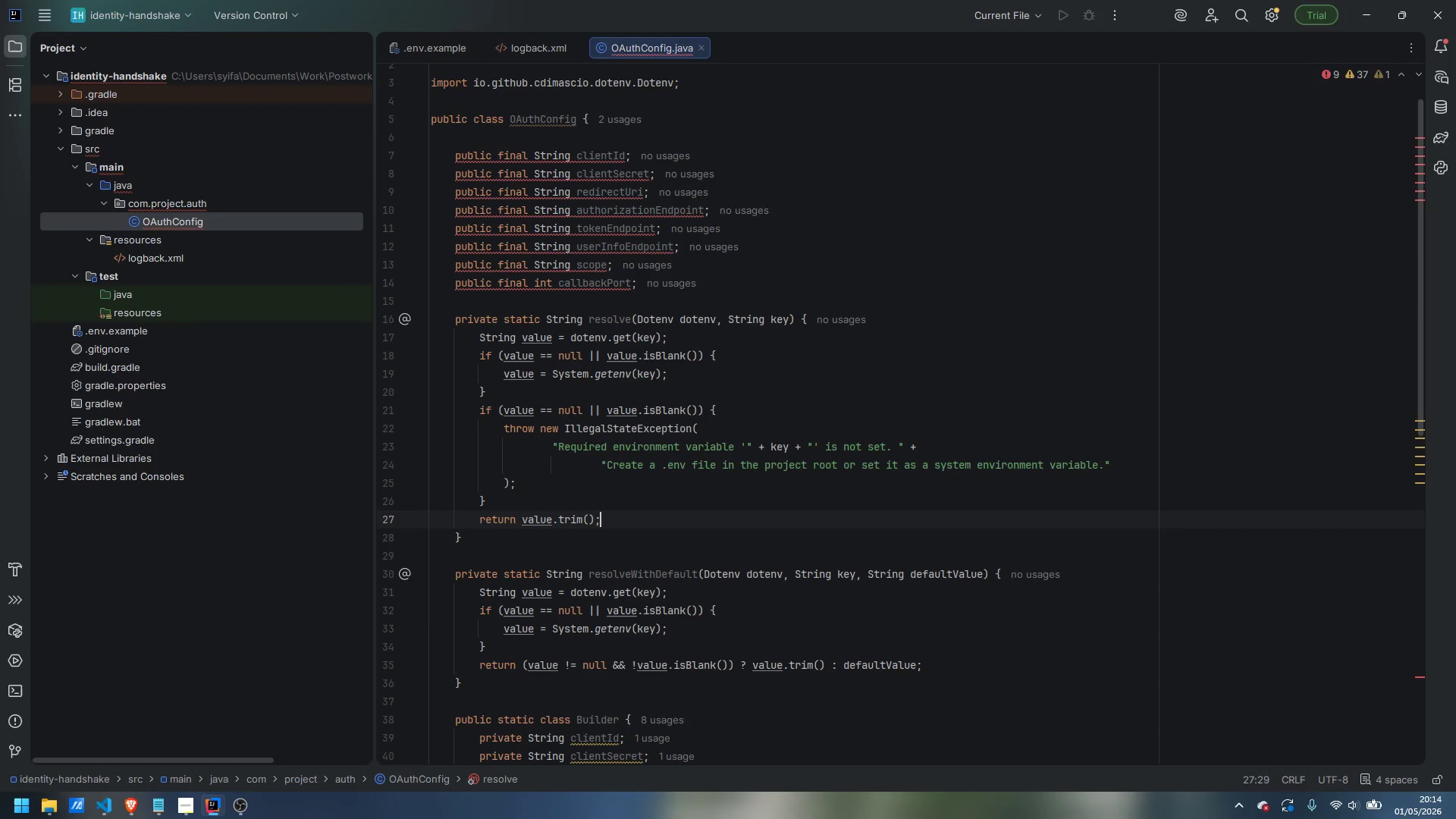 
left_click([758, 293])
 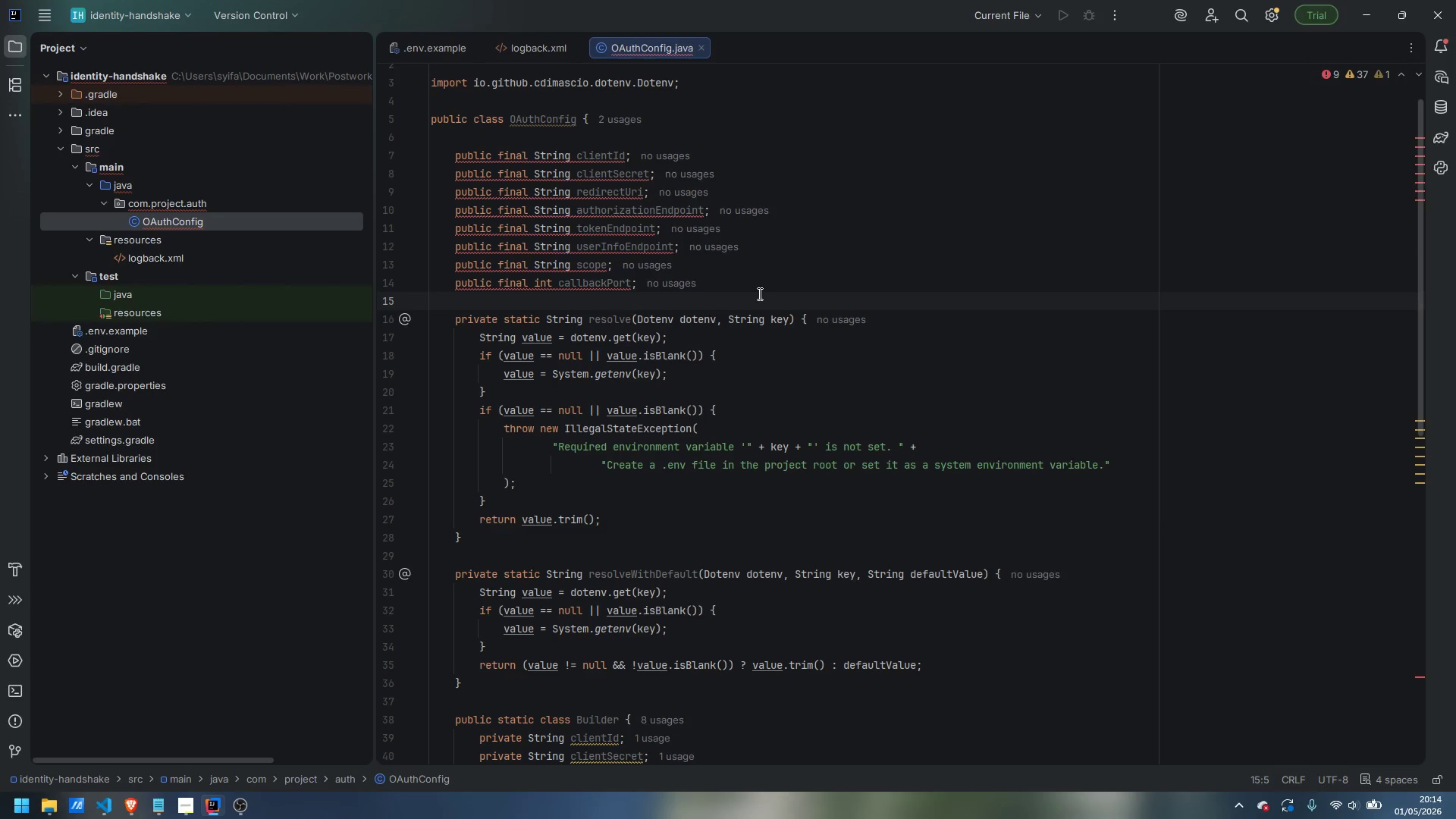 
key(Enter)
 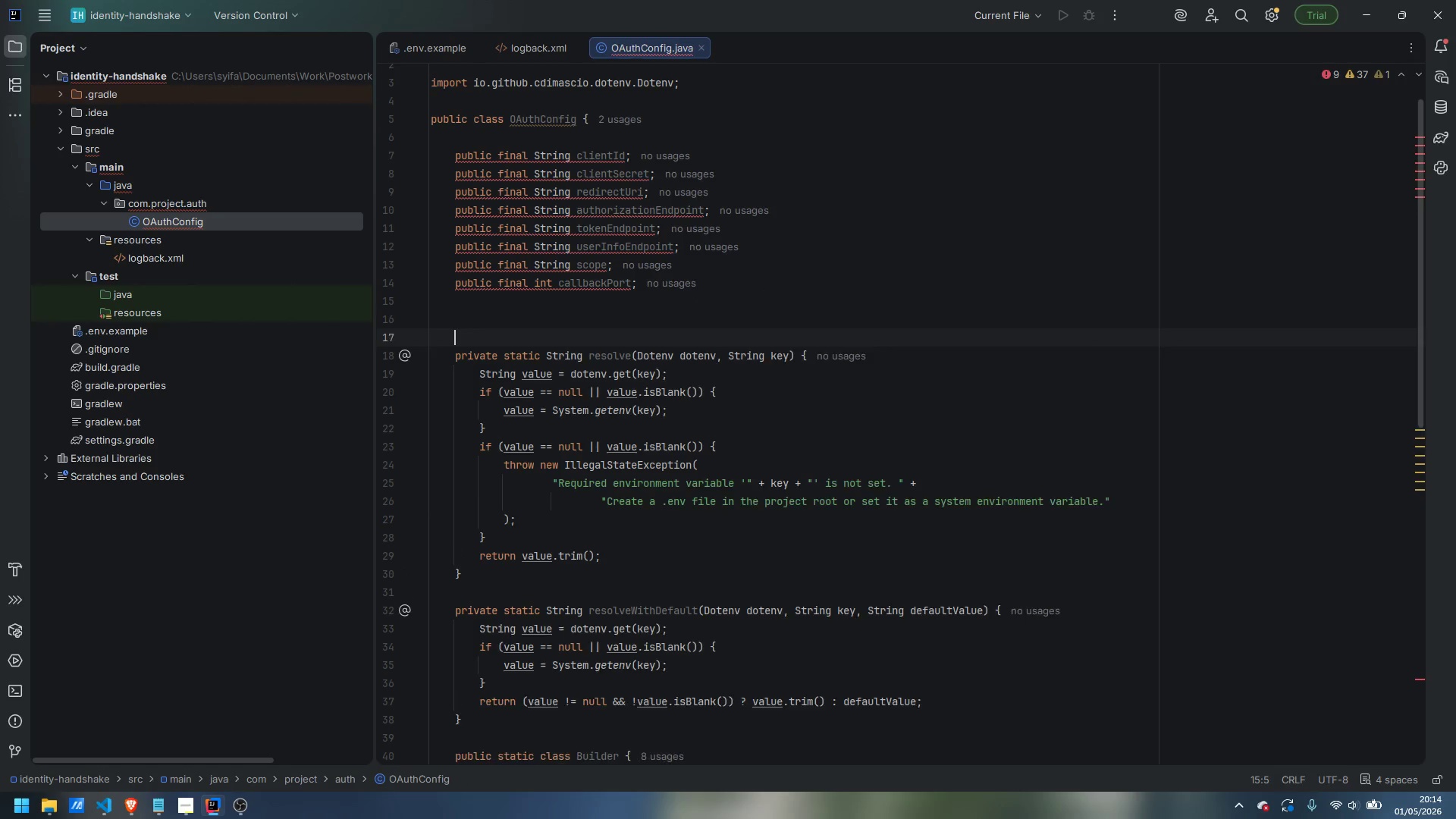 
key(Enter)
 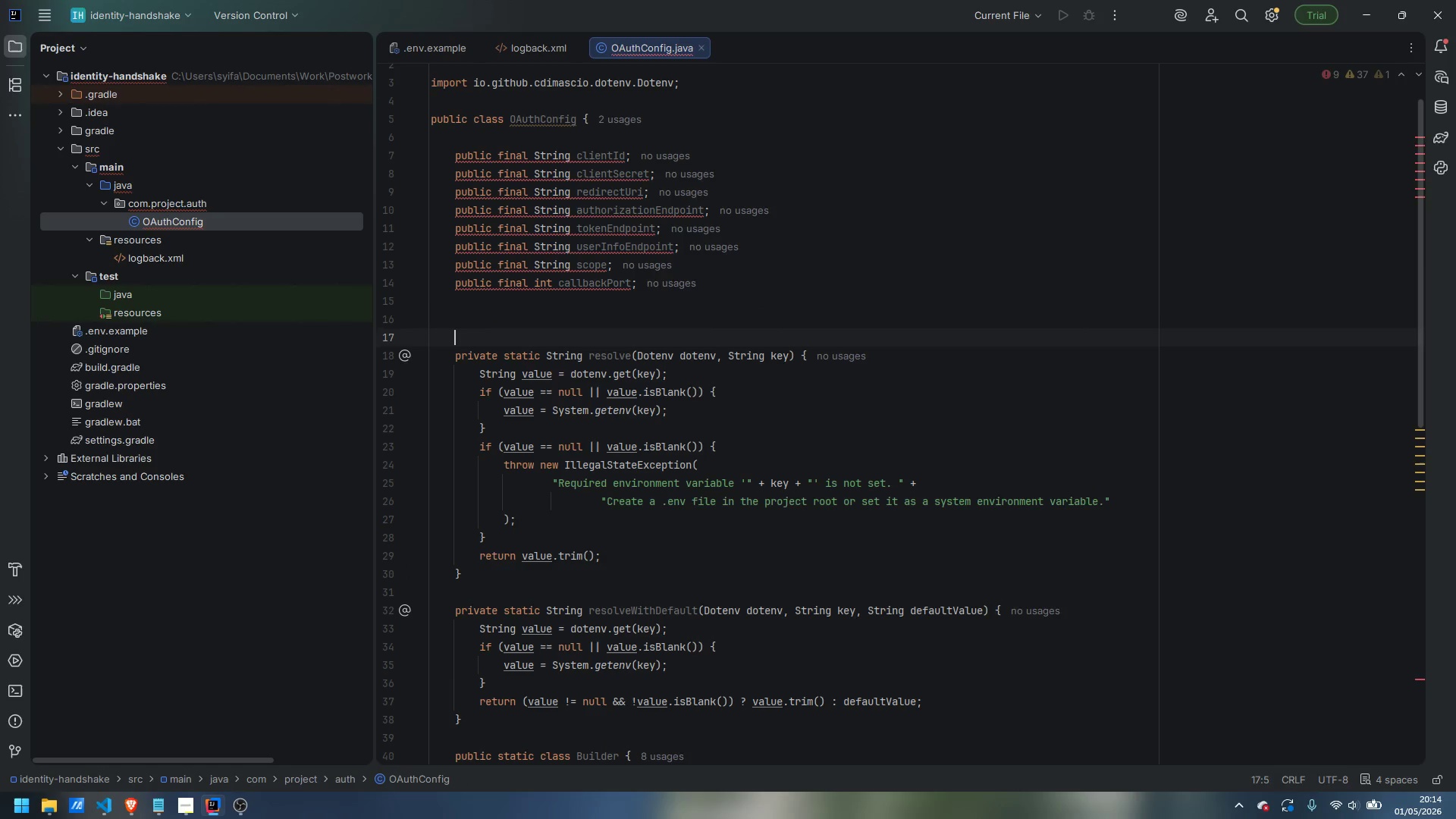 
key(ArrowUp)
 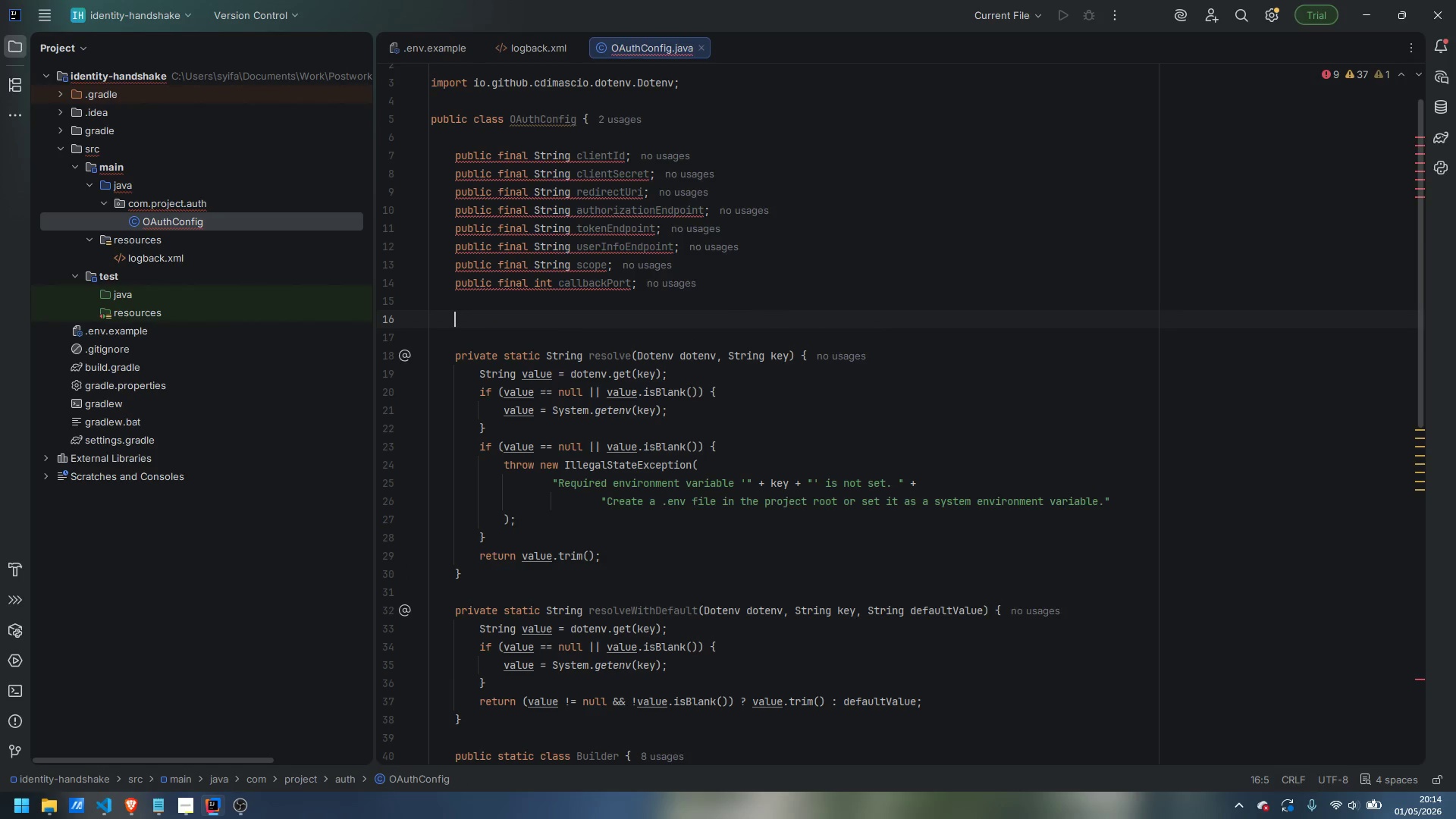 
wait(6.03)
 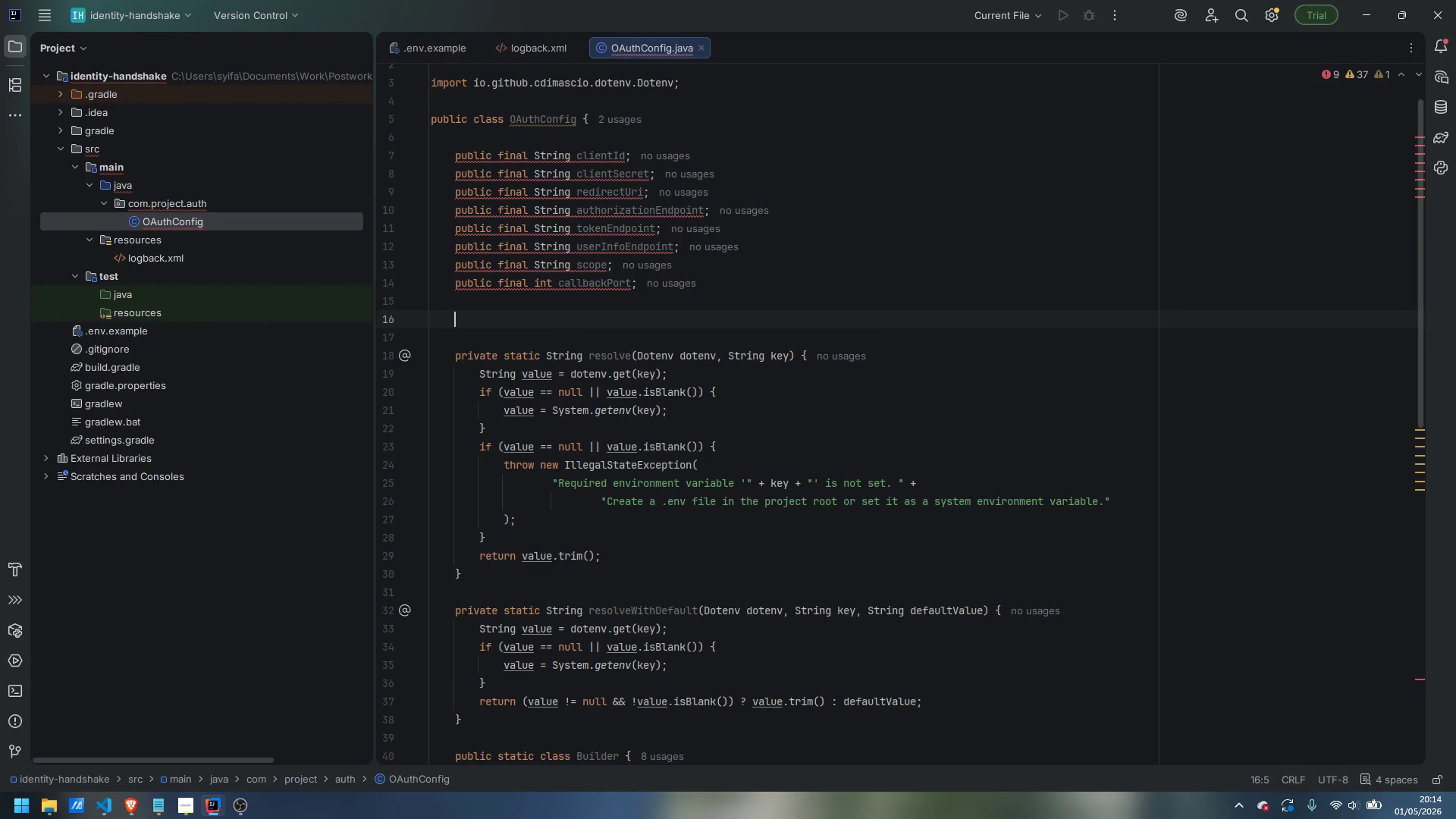 
type(private static d)
key(Backspace)
type(Dotenv loadDotenv() {)
 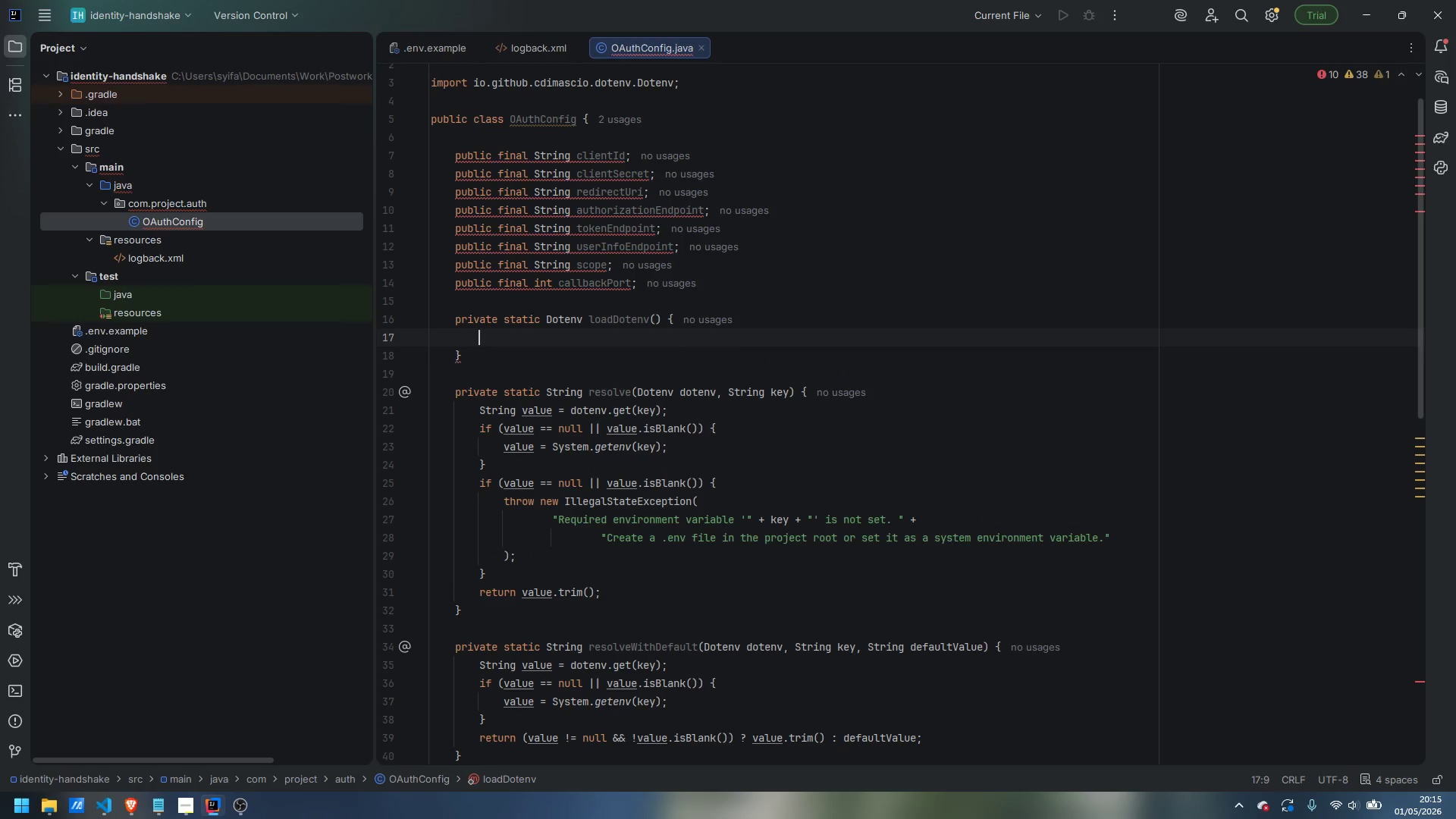 
 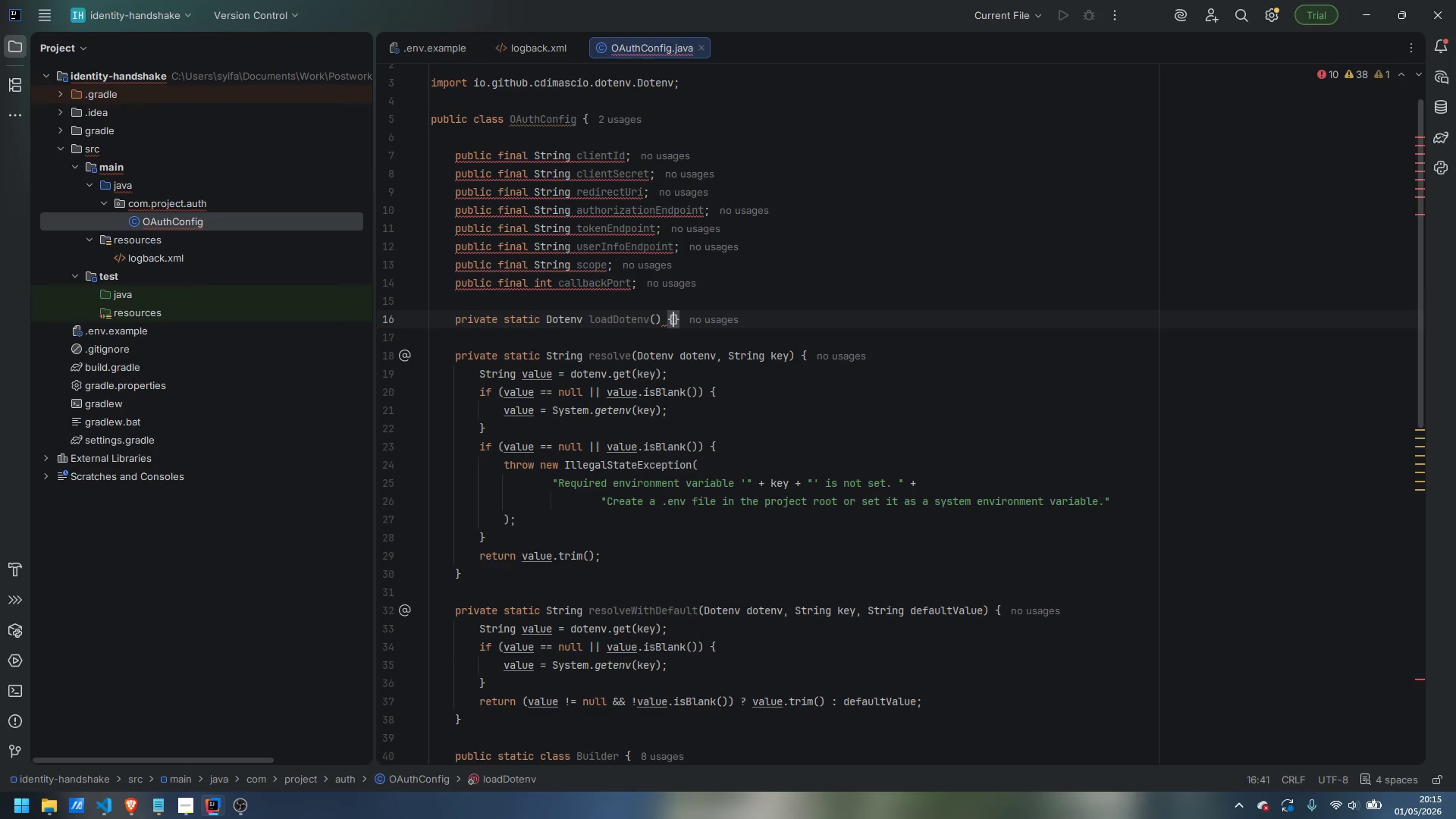 
key(Enter)
 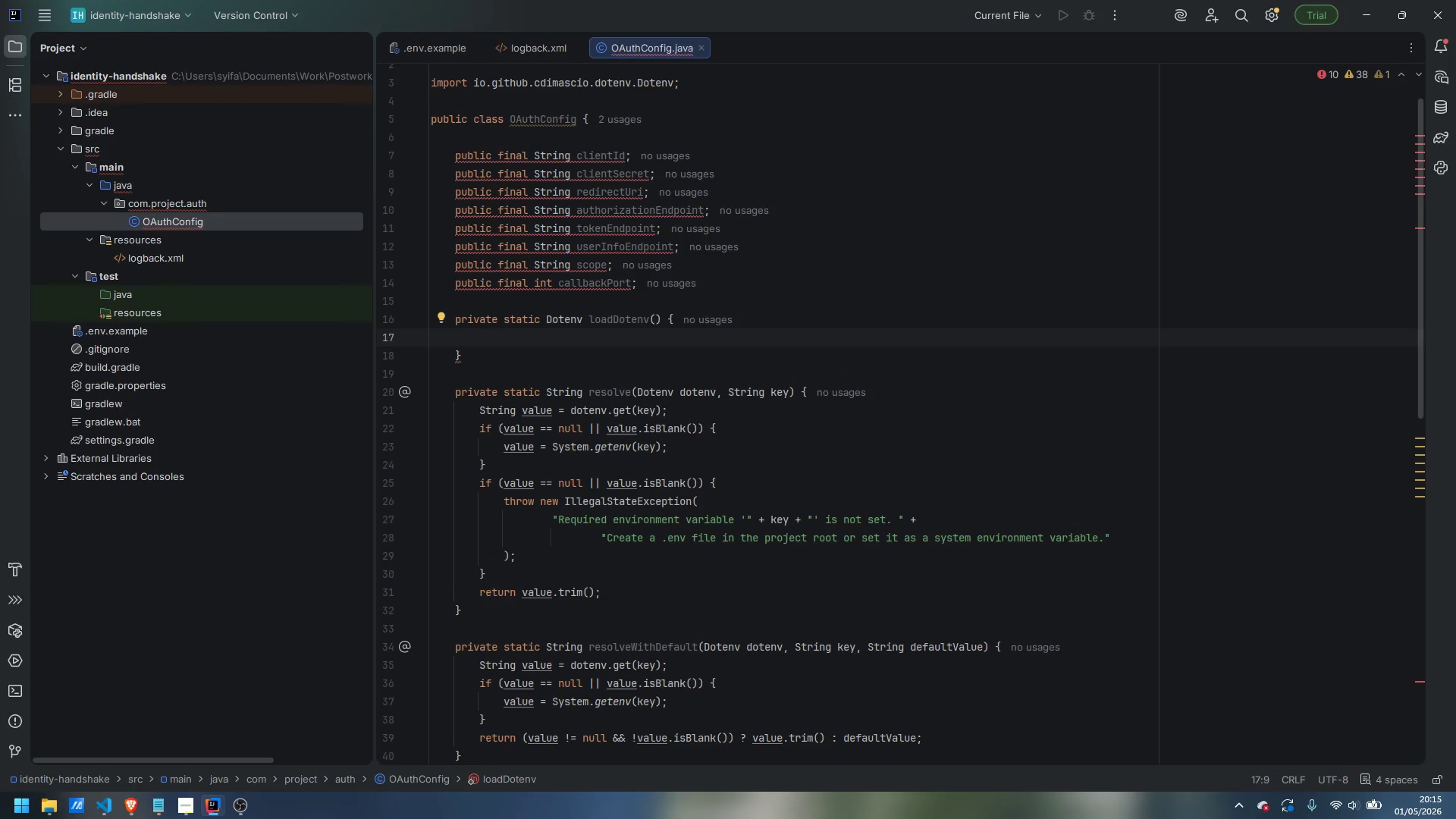 
type(return Dotenv.configure().)
 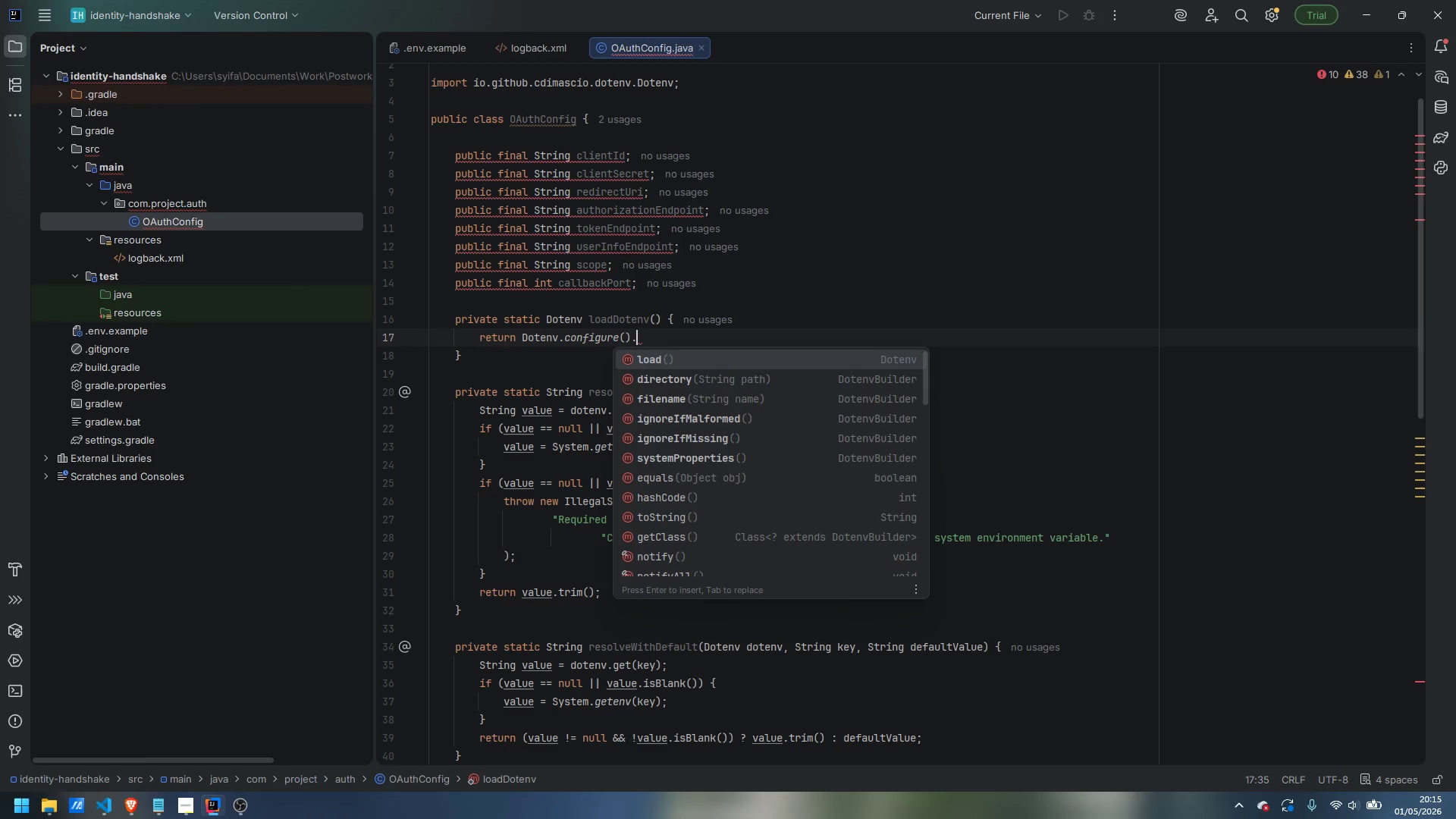 
type(ifno)
key(Backspace)
key(Backspace)
key(Backspace)
type(gnoreIfMissing().load();)
 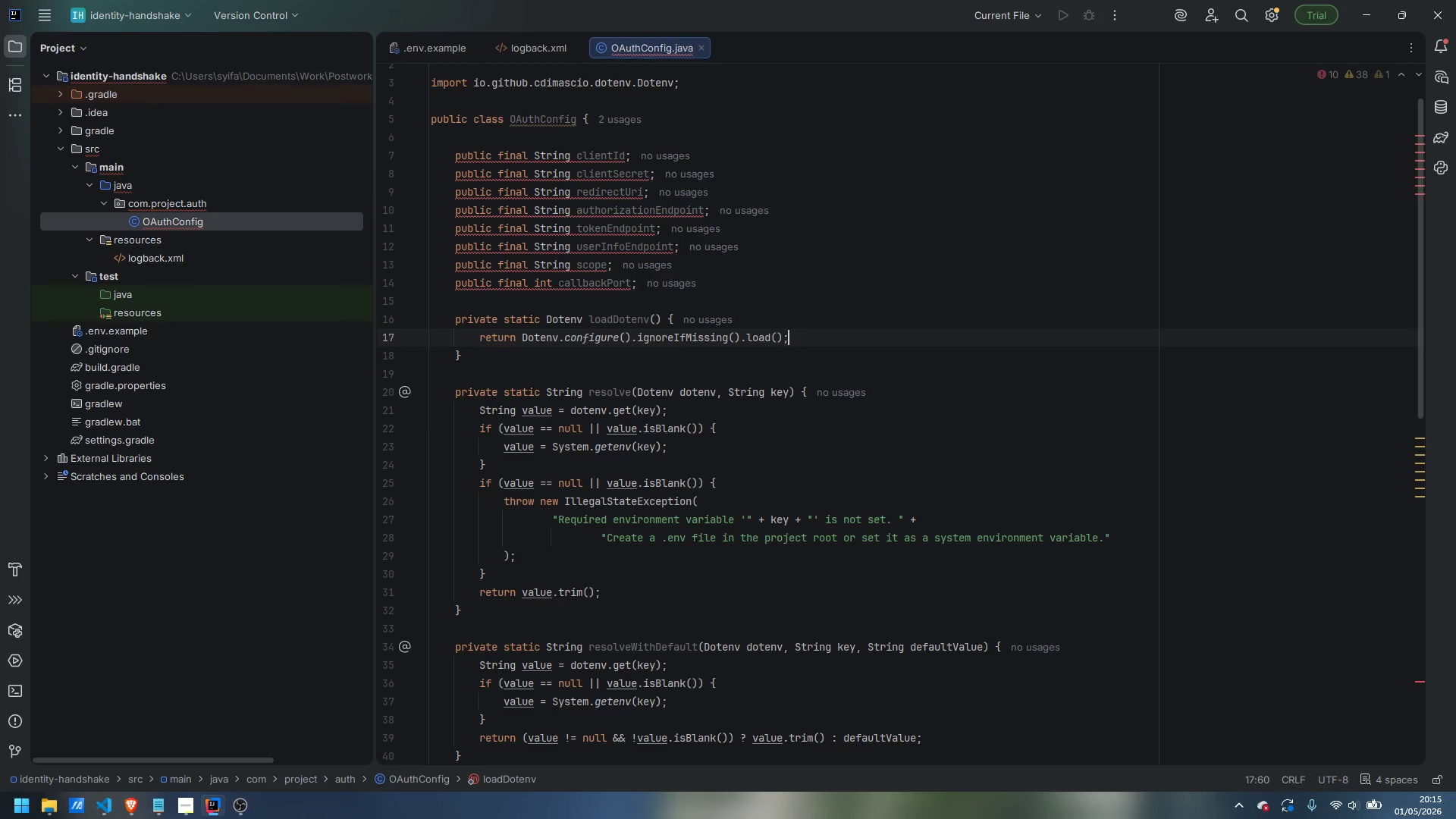 
key(ArrowUp)
 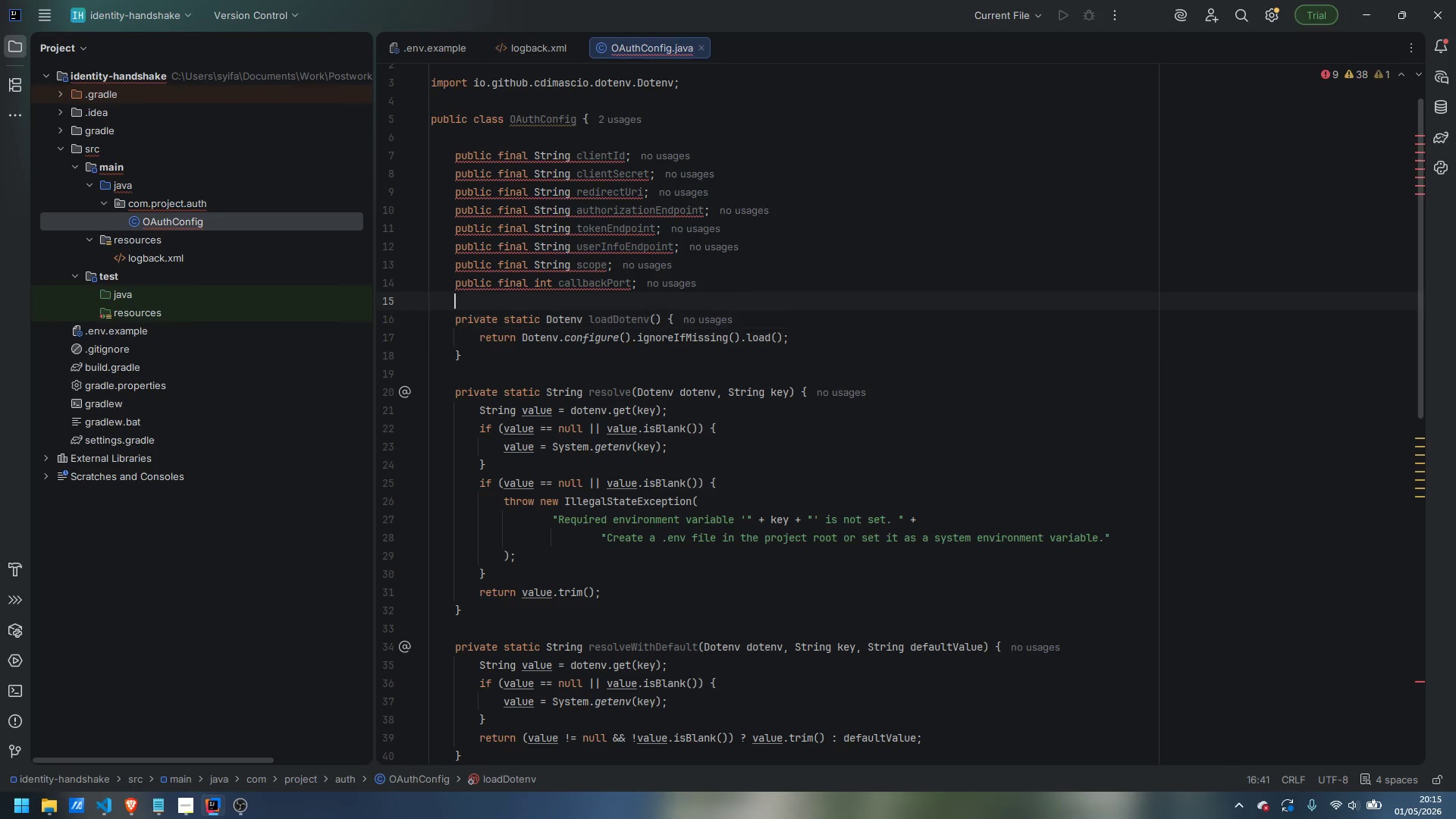 
key(ArrowUp)
 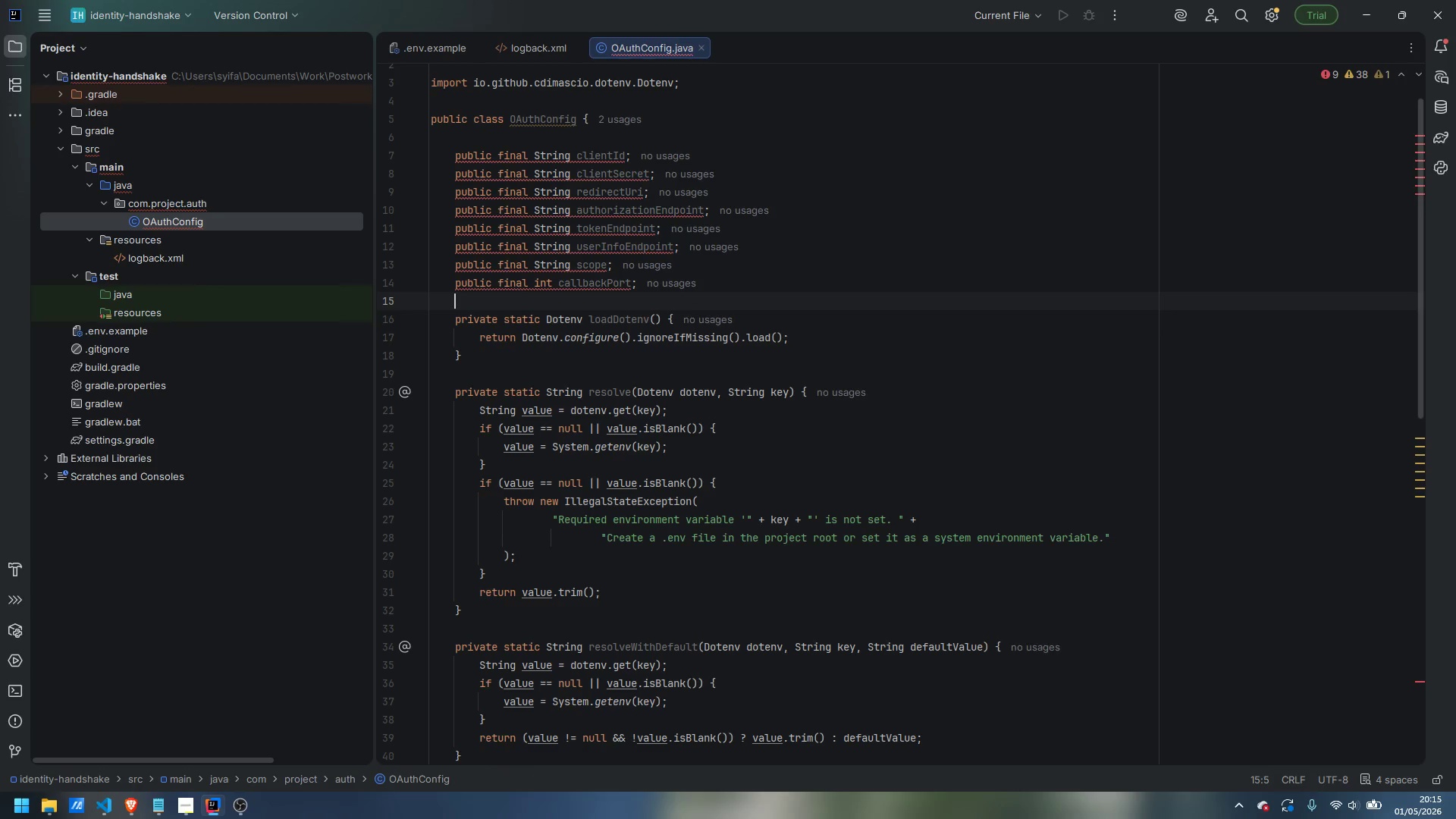 
key(Enter)
 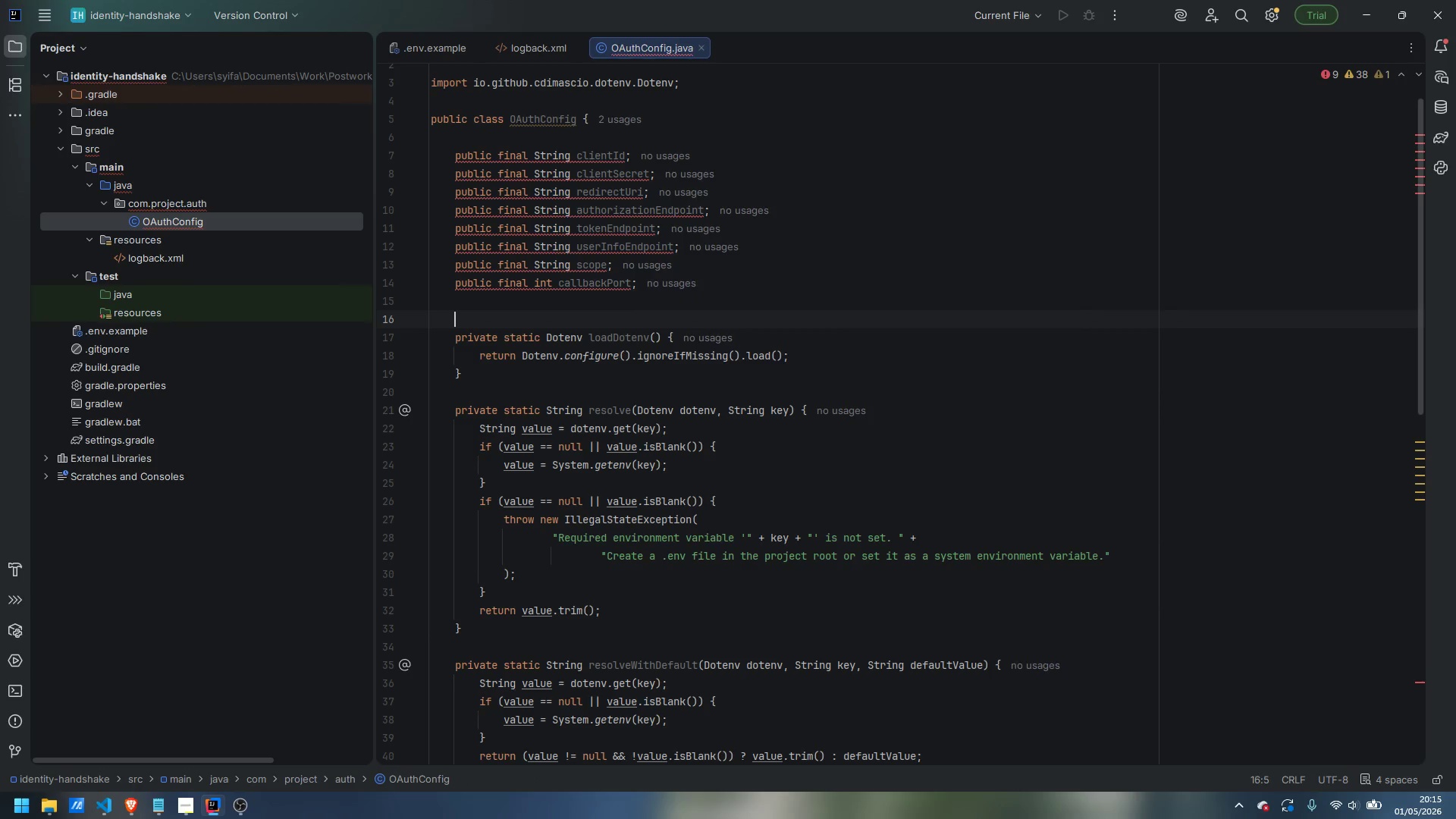 
key(Enter)
 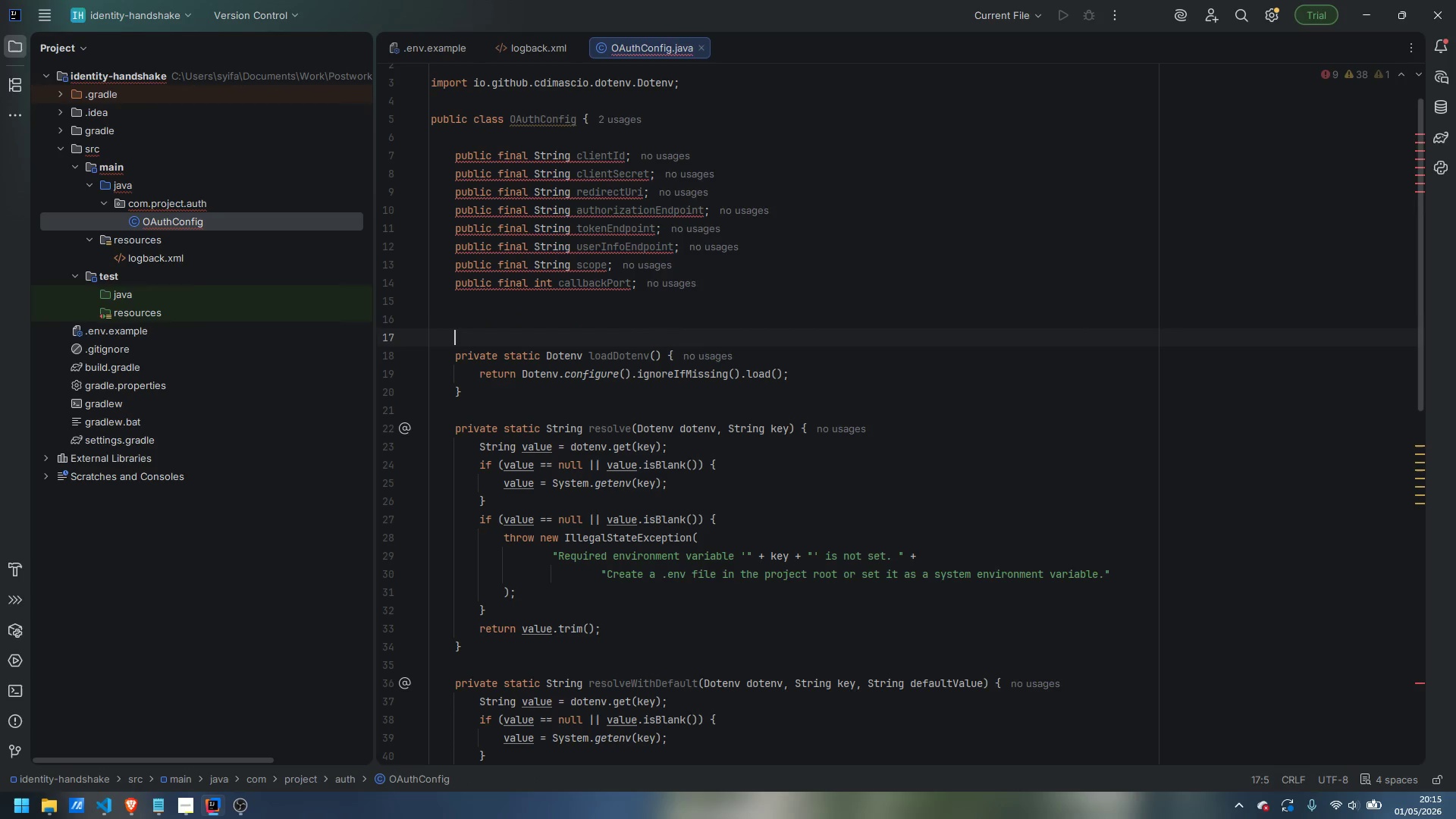 
key(ArrowUp)
 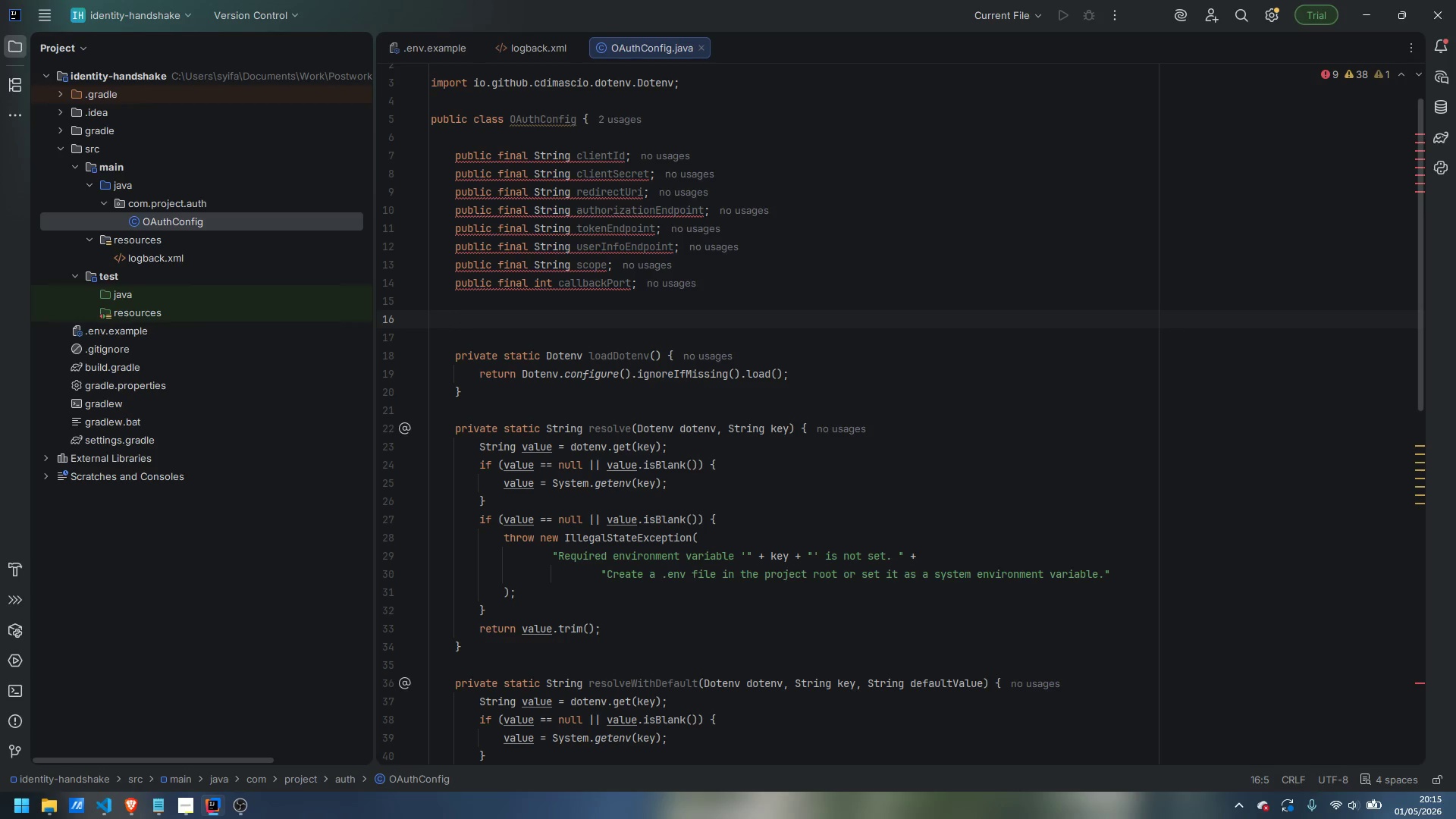 
wait(7.95)
 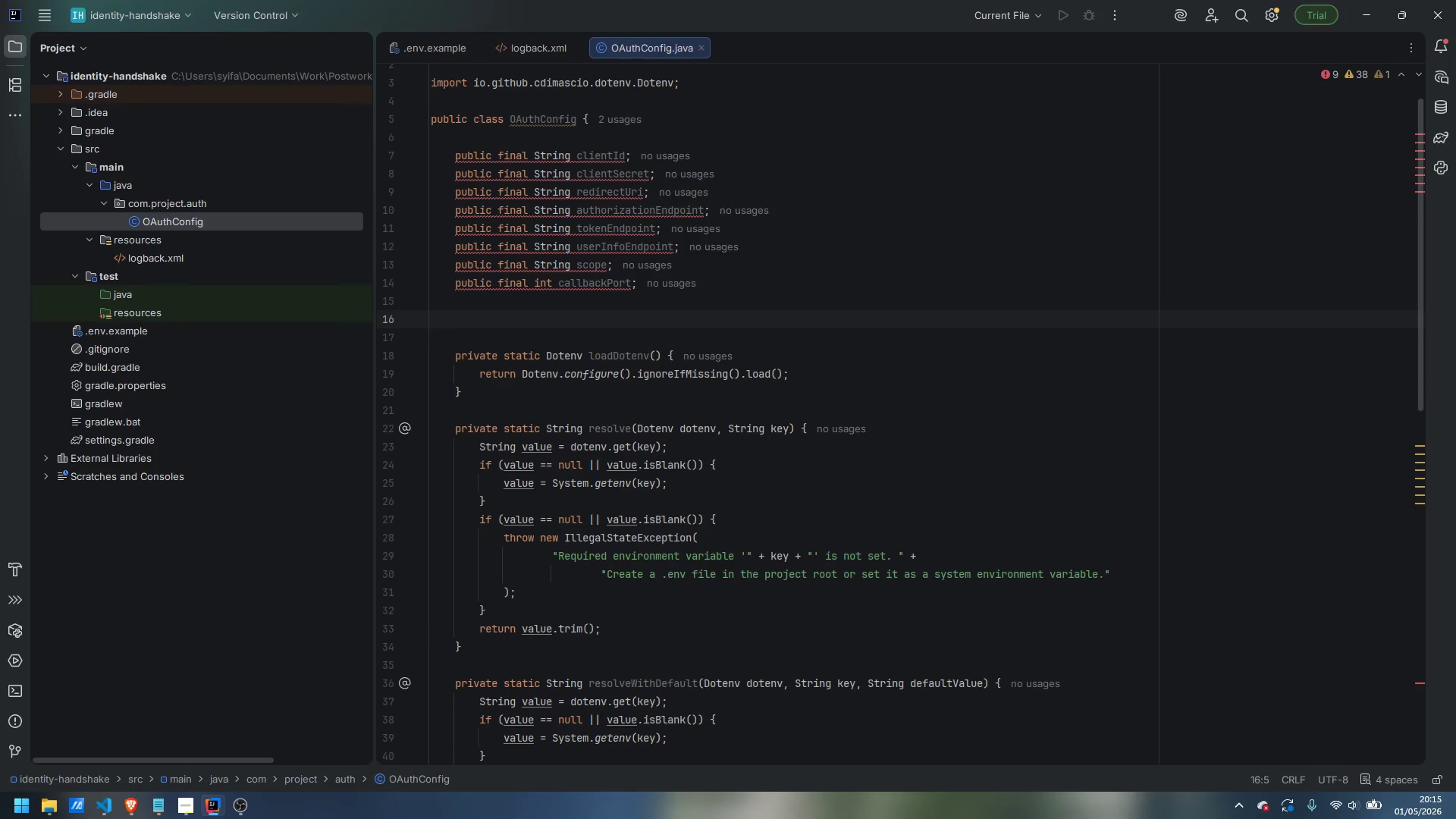 
type(privatre)
key(Backspace)
key(Backspace)
type(e OAuthConfig(Builder builder)
 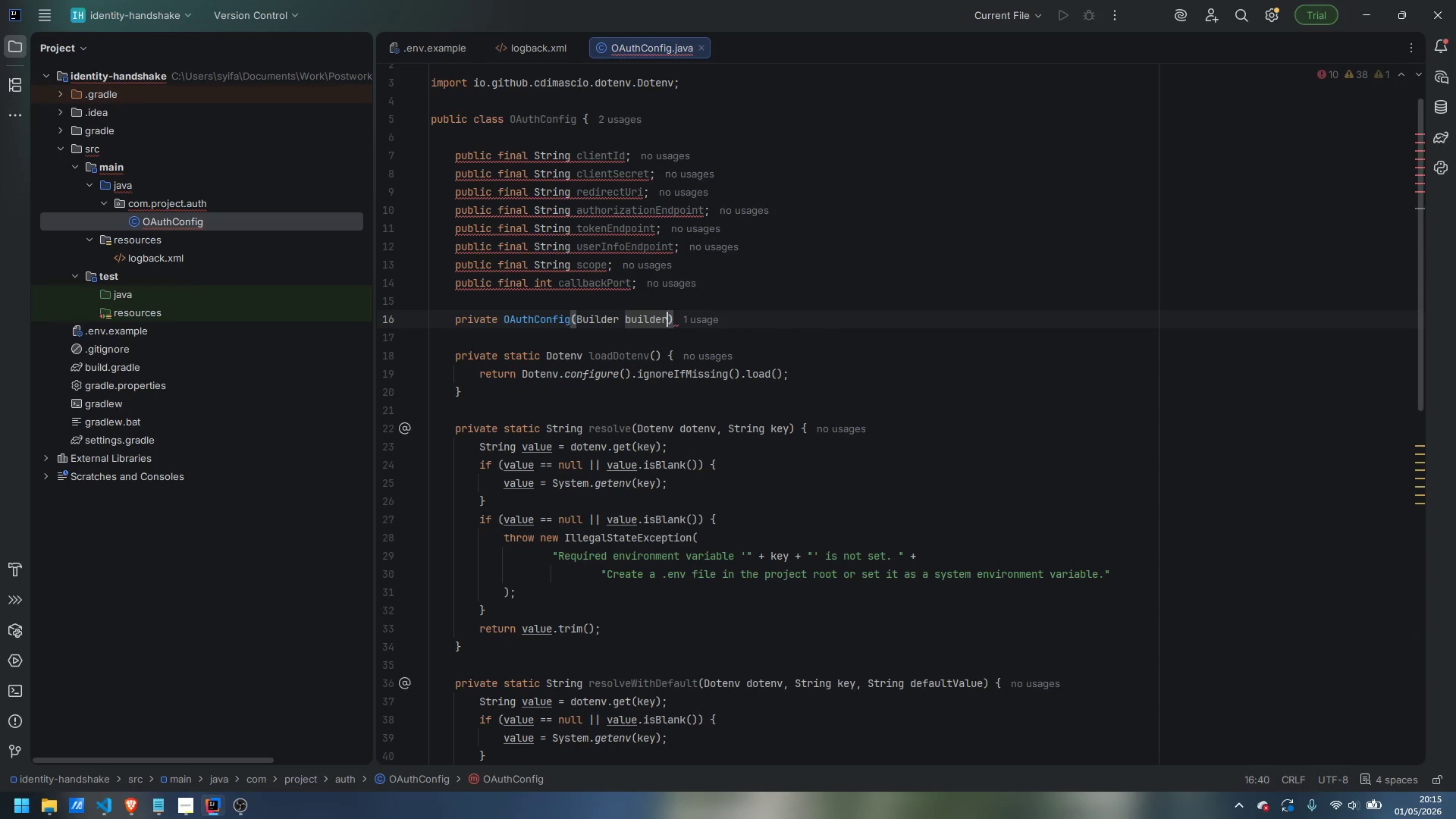 
 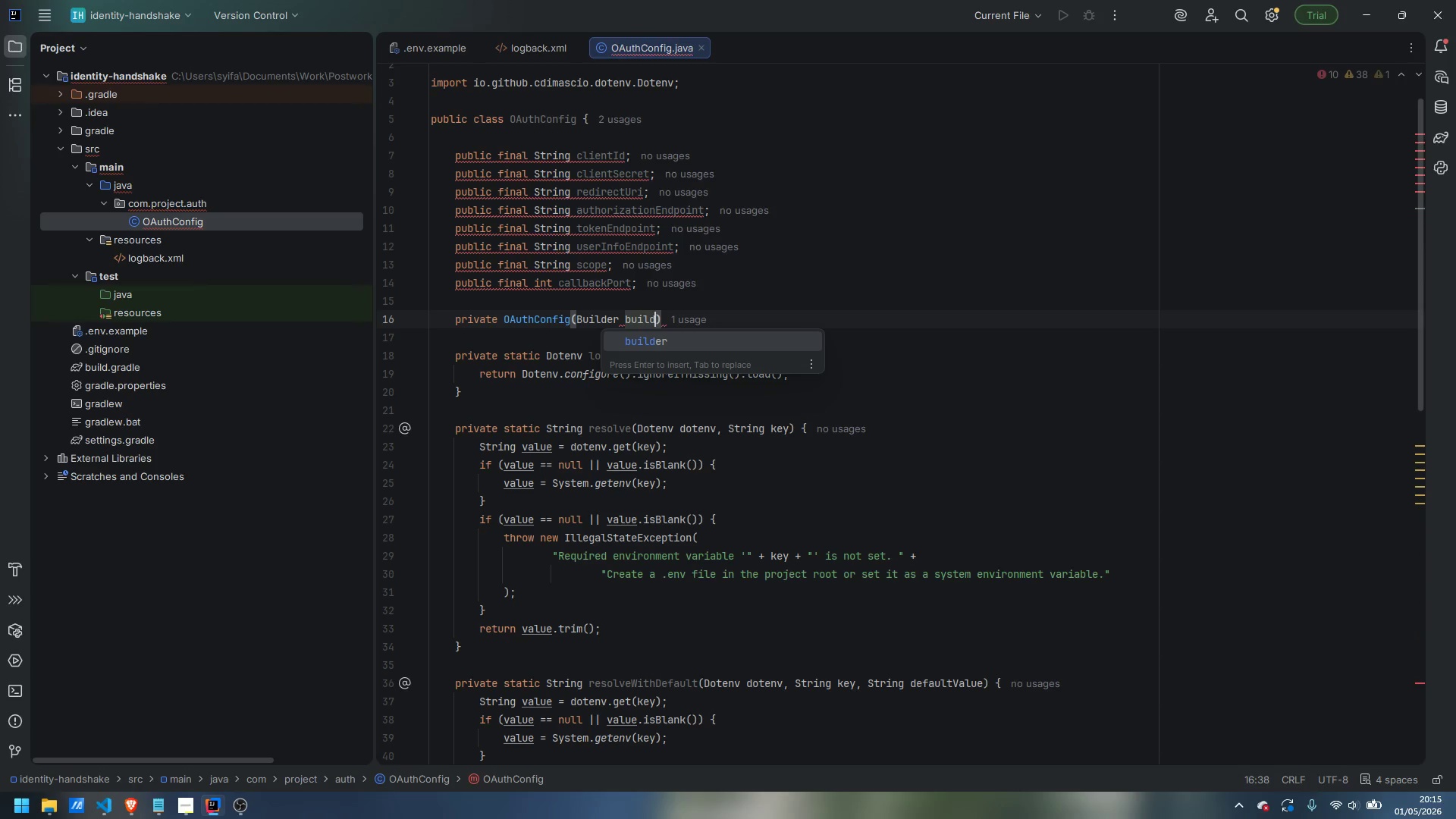 
key(ArrowRight)
 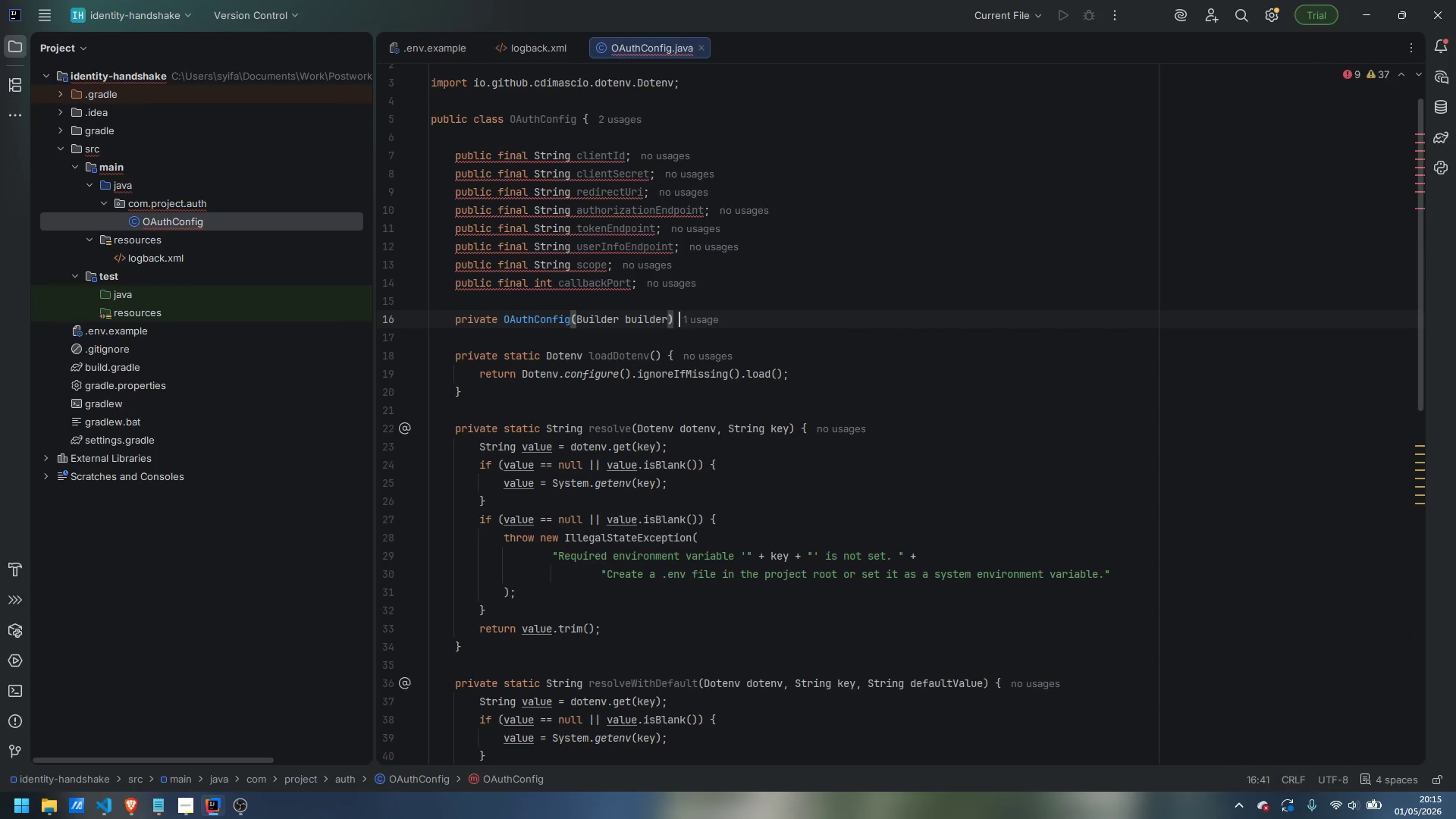 
key(Space)
 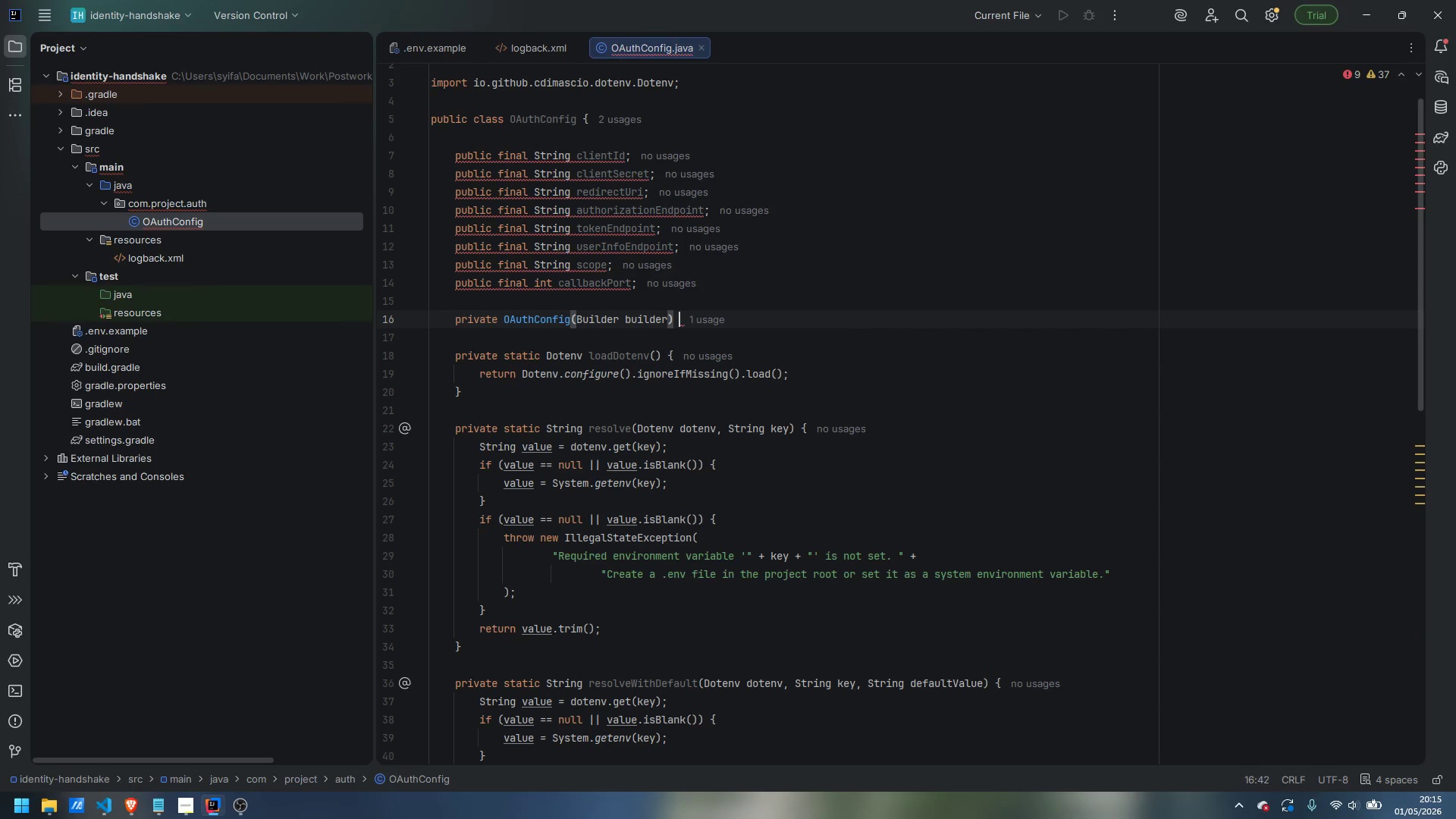 
key(Shift+BracketLeft)
 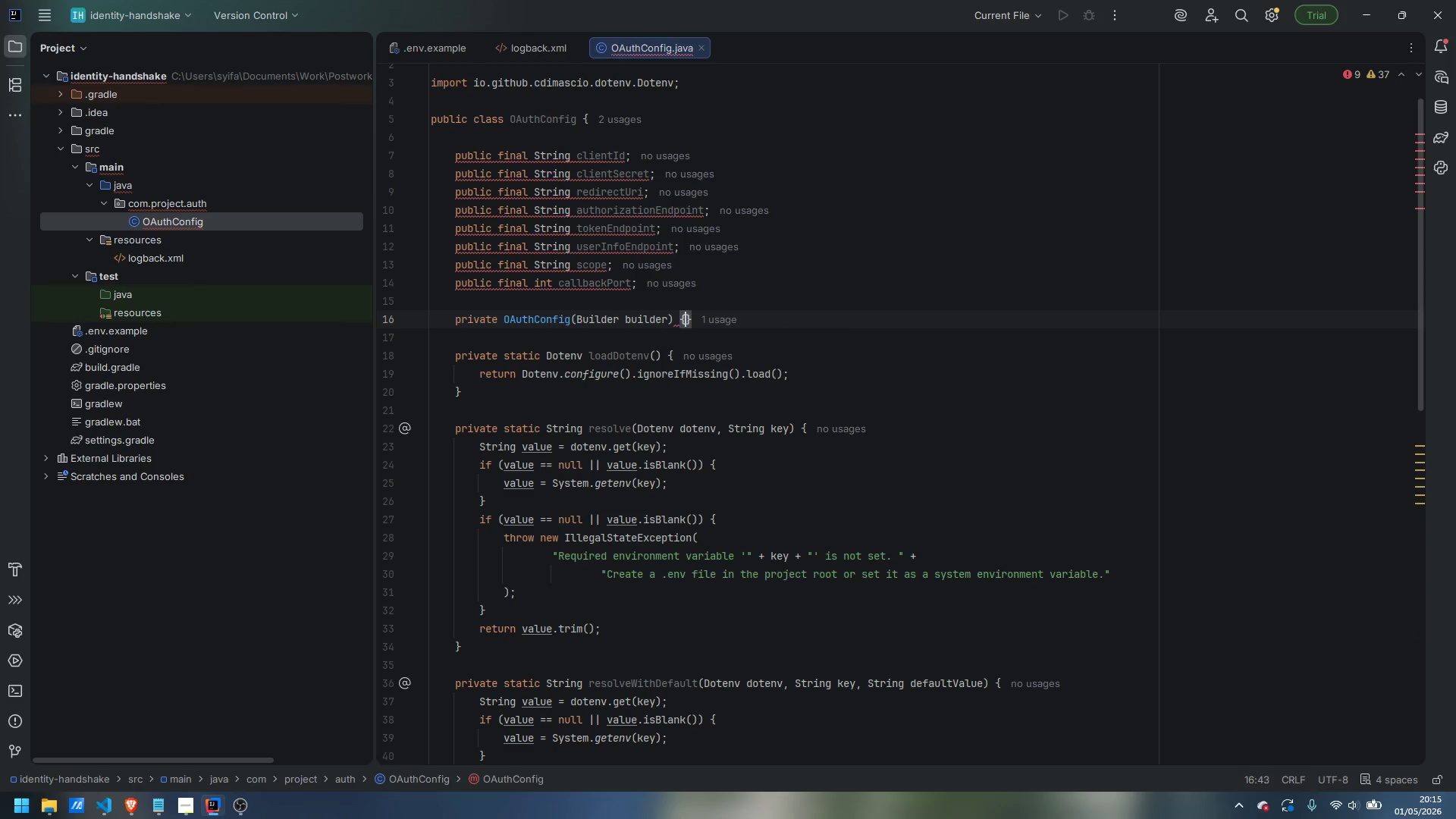 
key(Enter)
 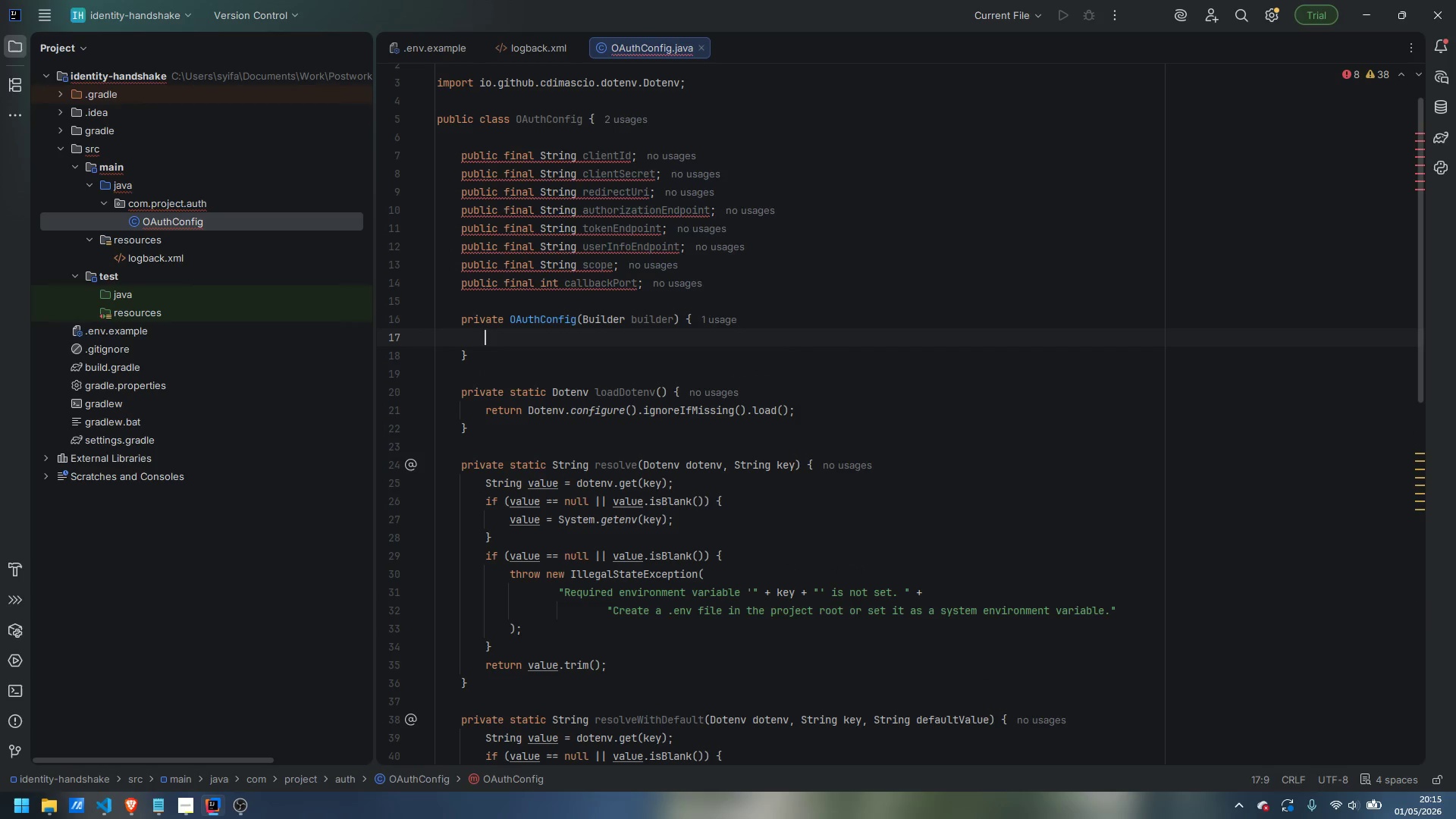 
type(this.clientId = bulde)
key(Backspace)
key(Backspace)
key(Backspace)
type(ilder.clientId;)
 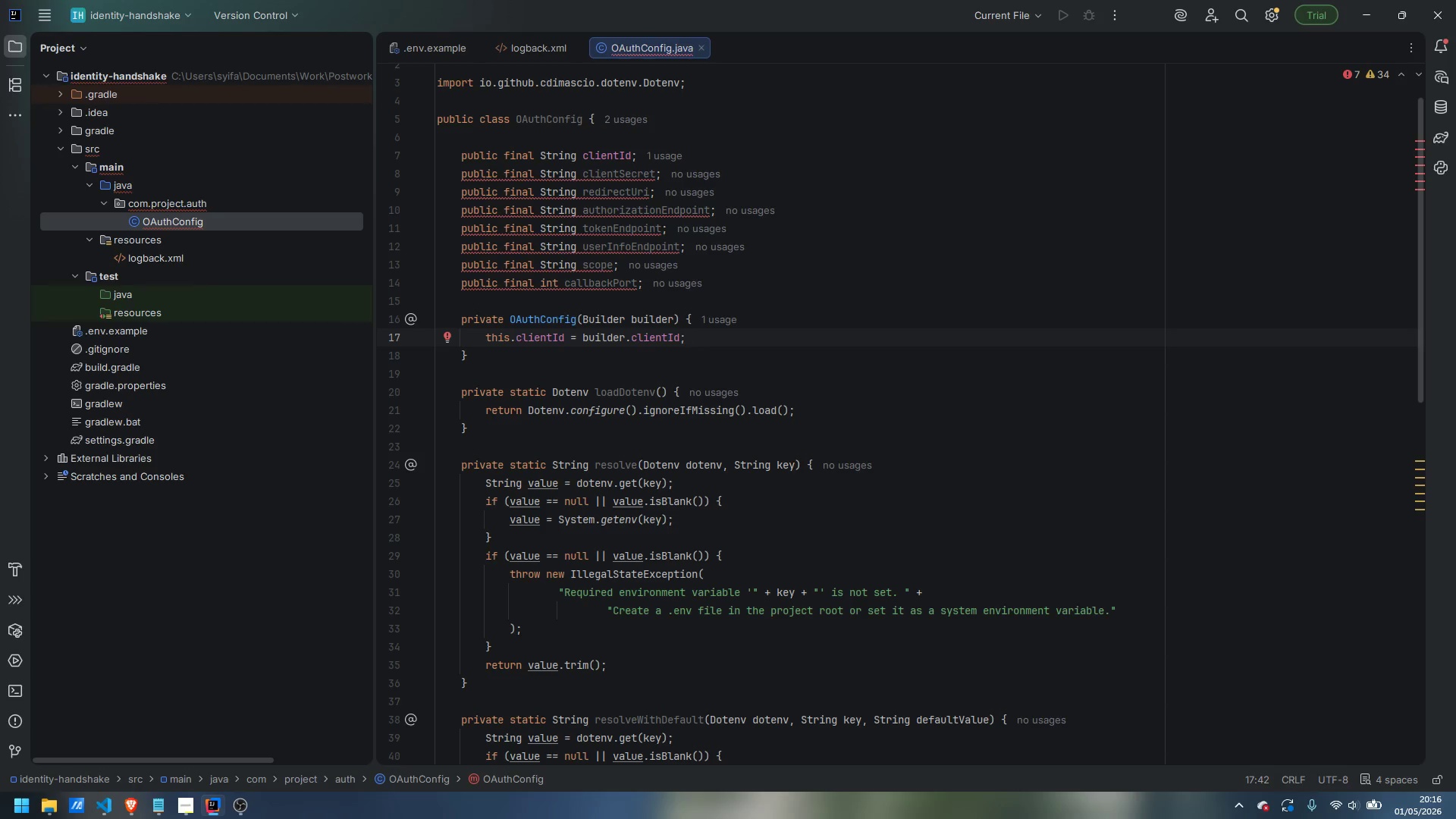 
wait(27.59)
 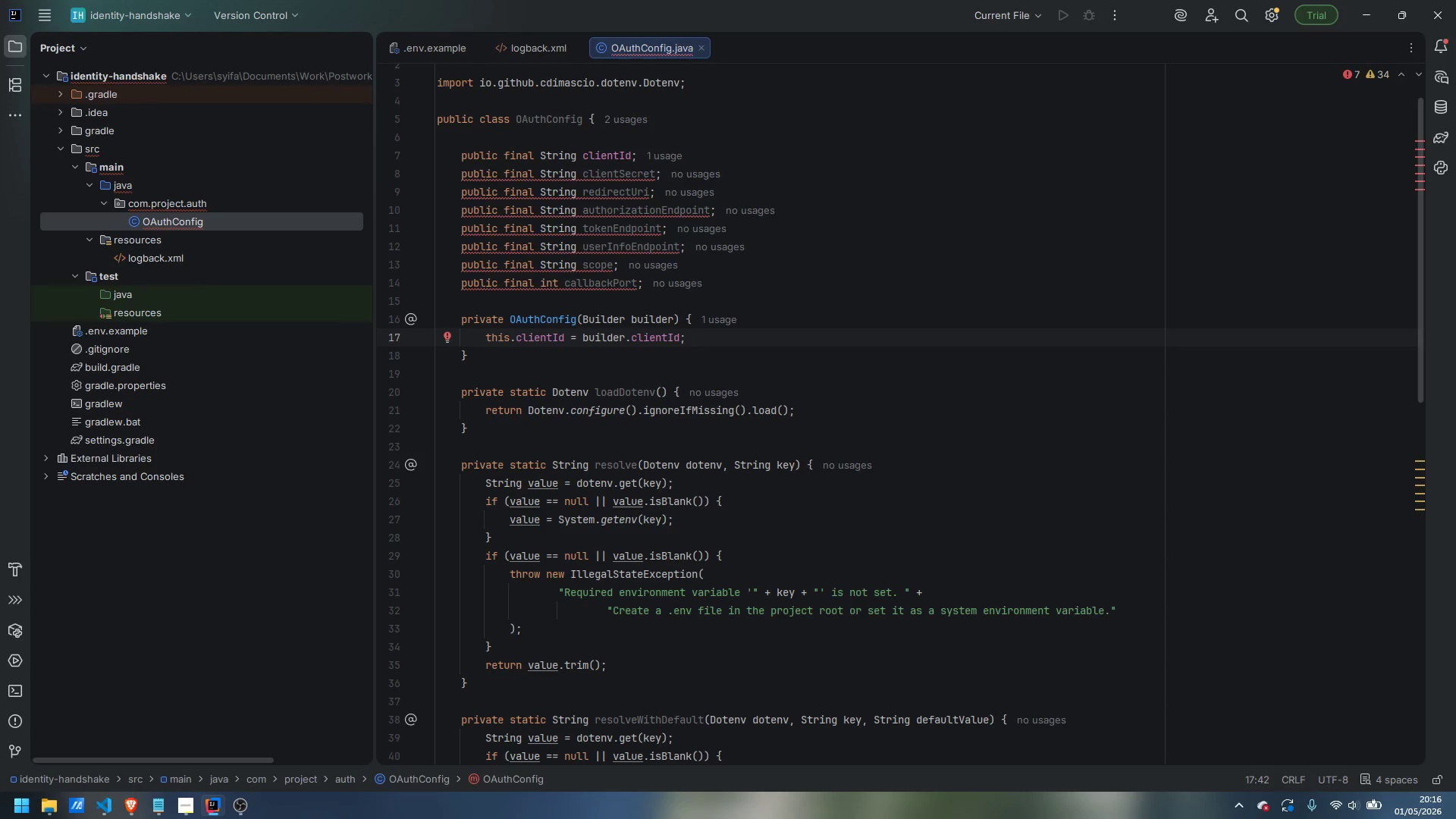 
scroll: coordinate [1015, 354], scroll_direction: down, amount: 1.0
 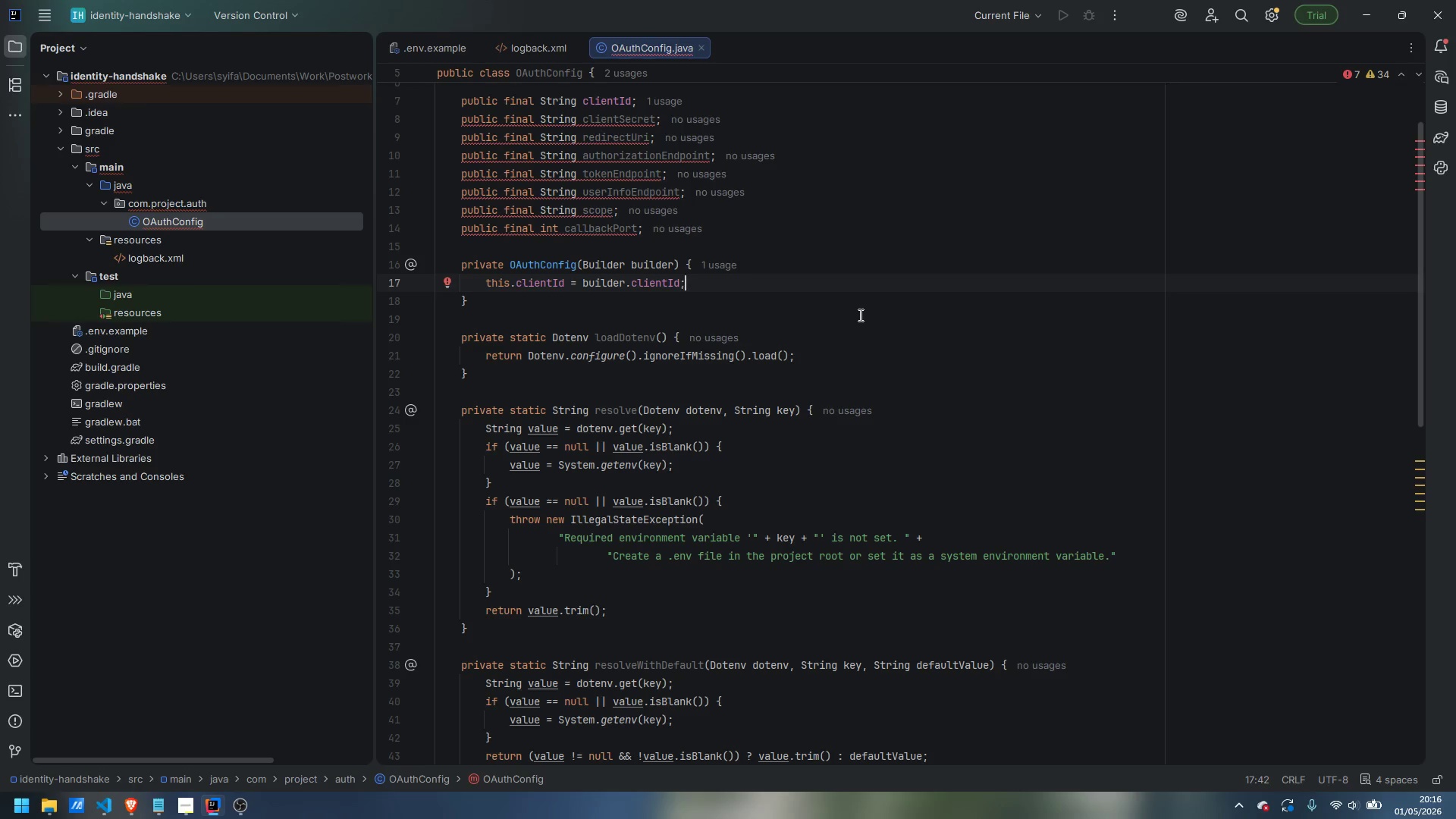 
key(Enter)
 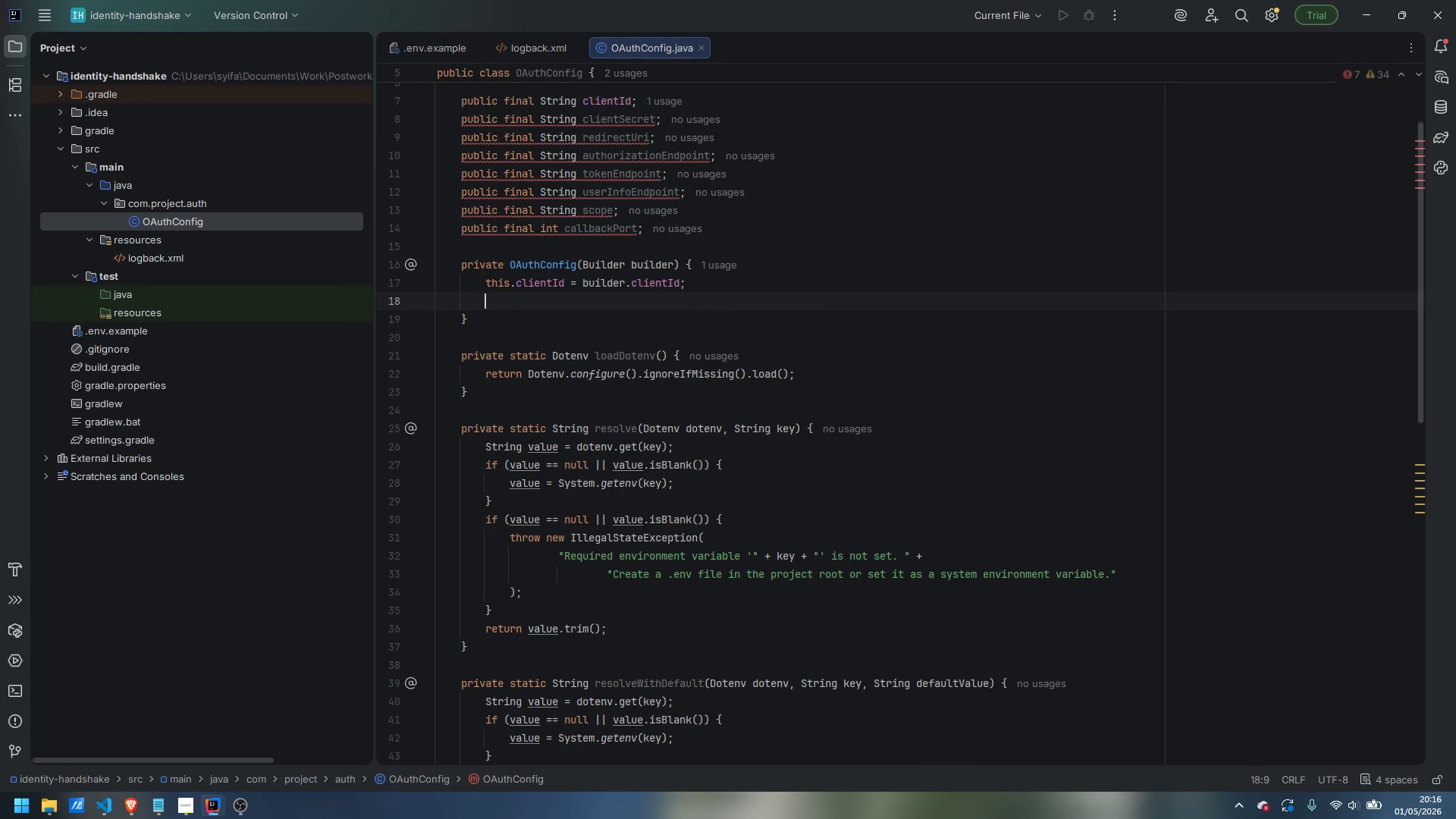 
type(this.clientSecret = builder.)
 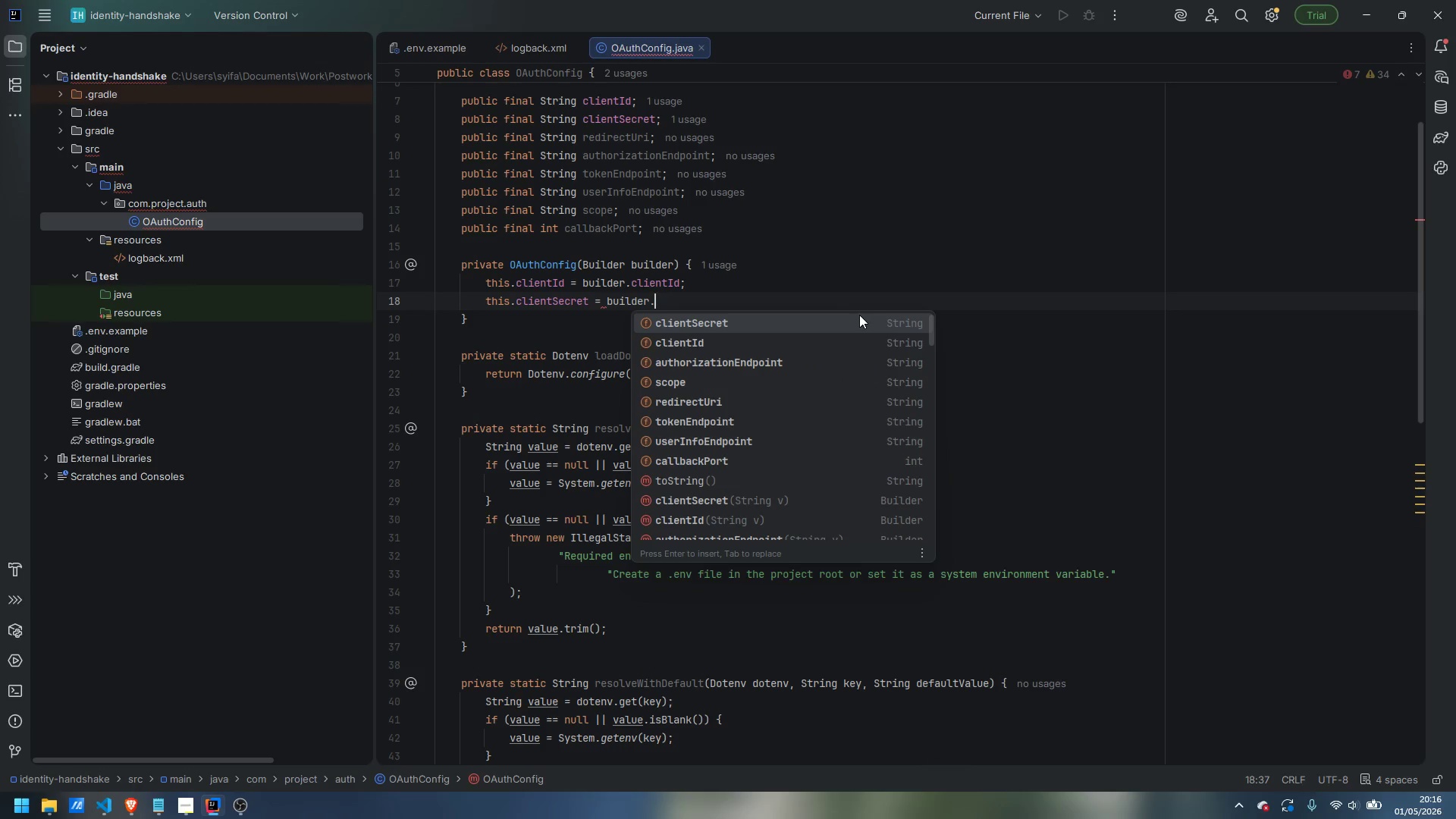 
wait(5.42)
 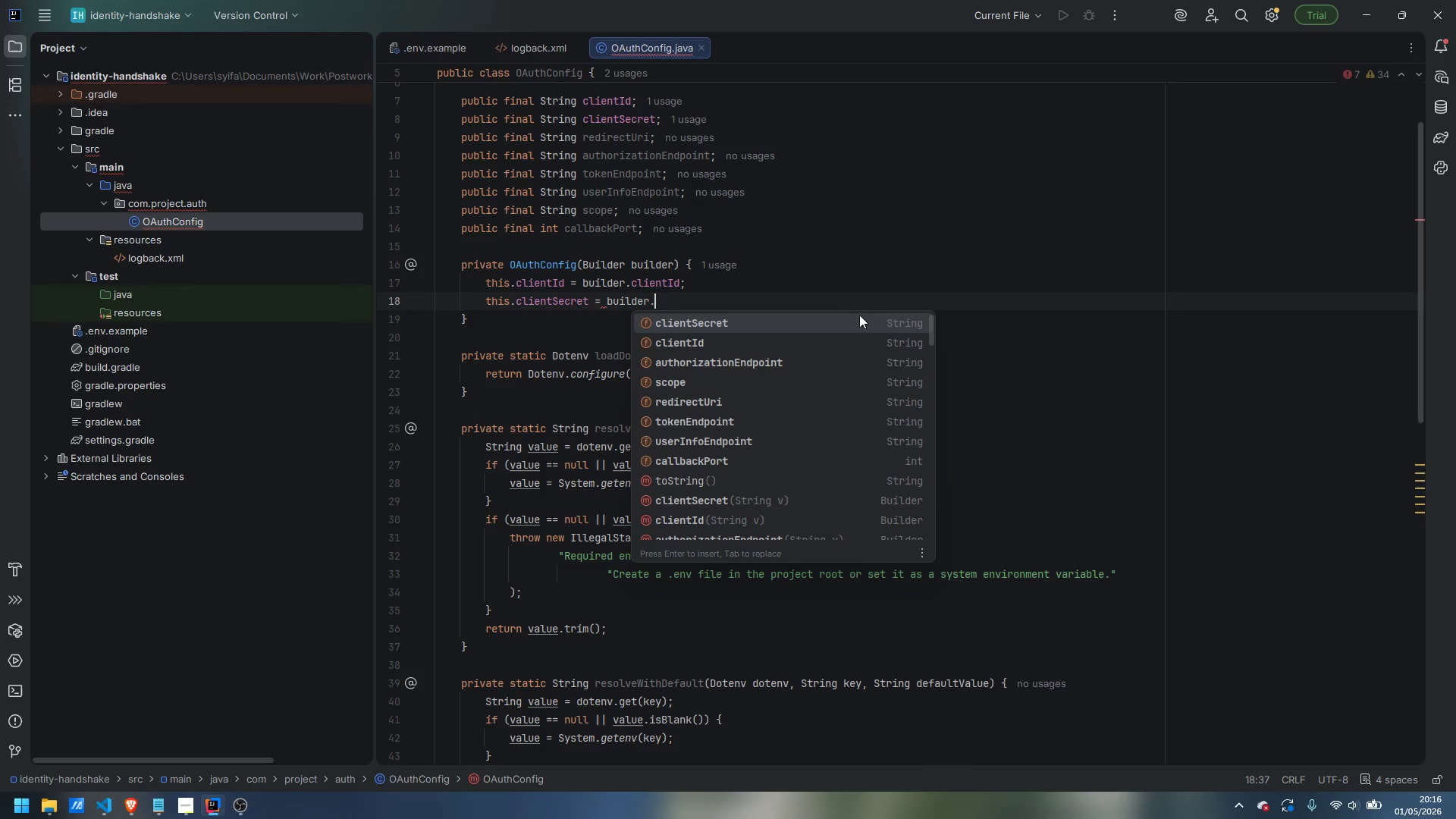 
type(clientSer)
key(Backspace)
type(cret;)
 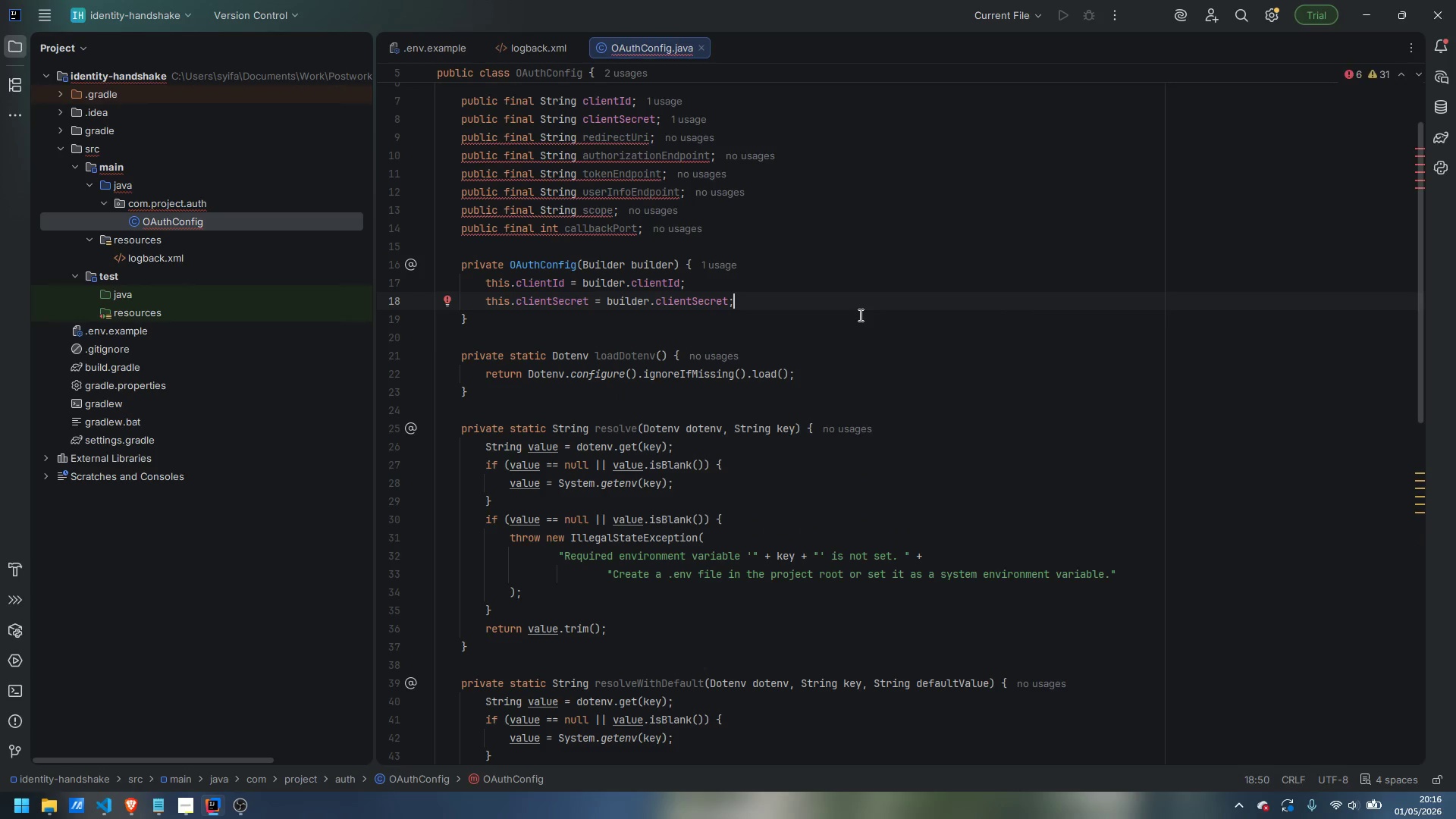 
key(Enter)
 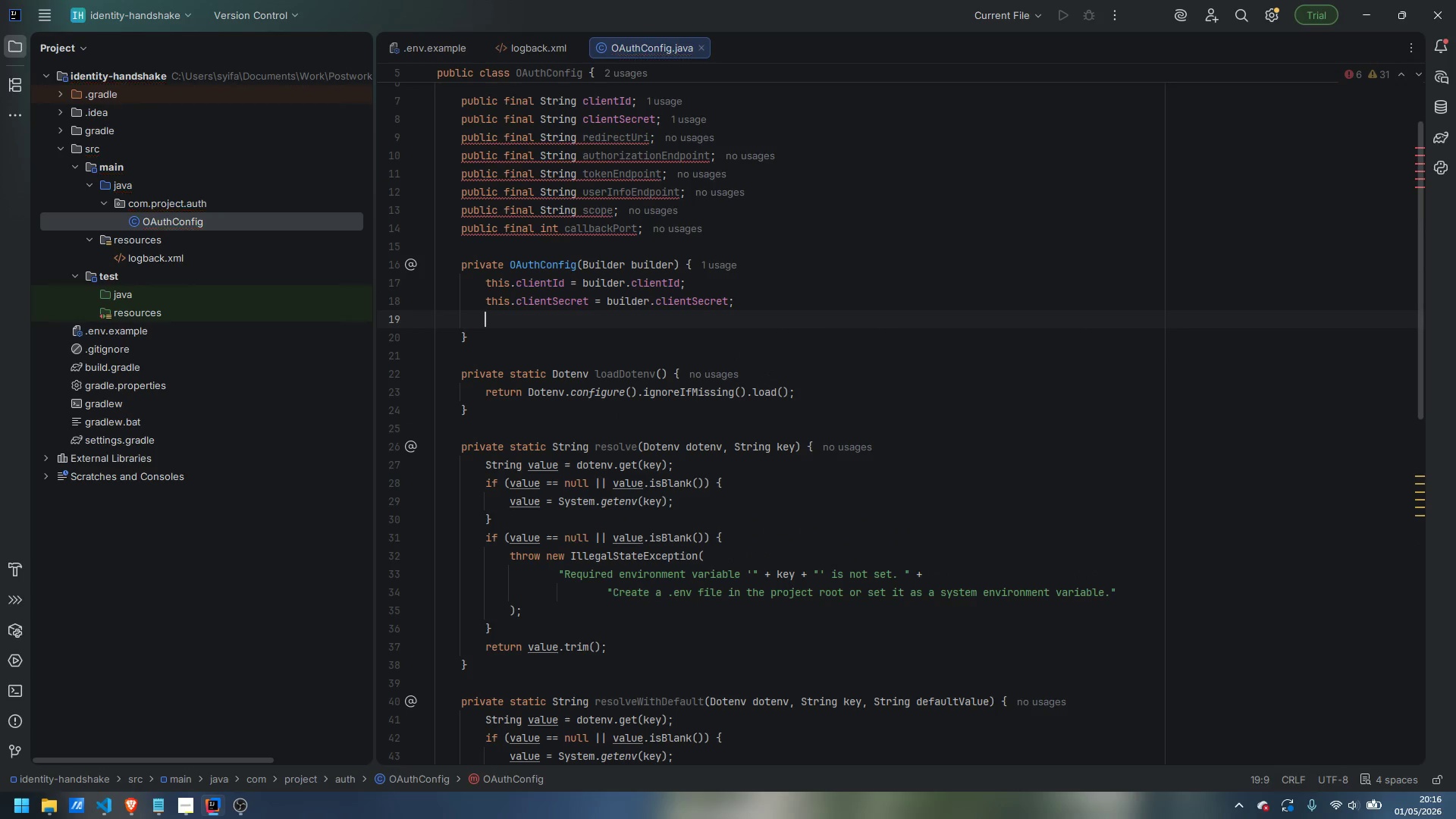 
type(this.redirectUri = builder.redirectUri;)
 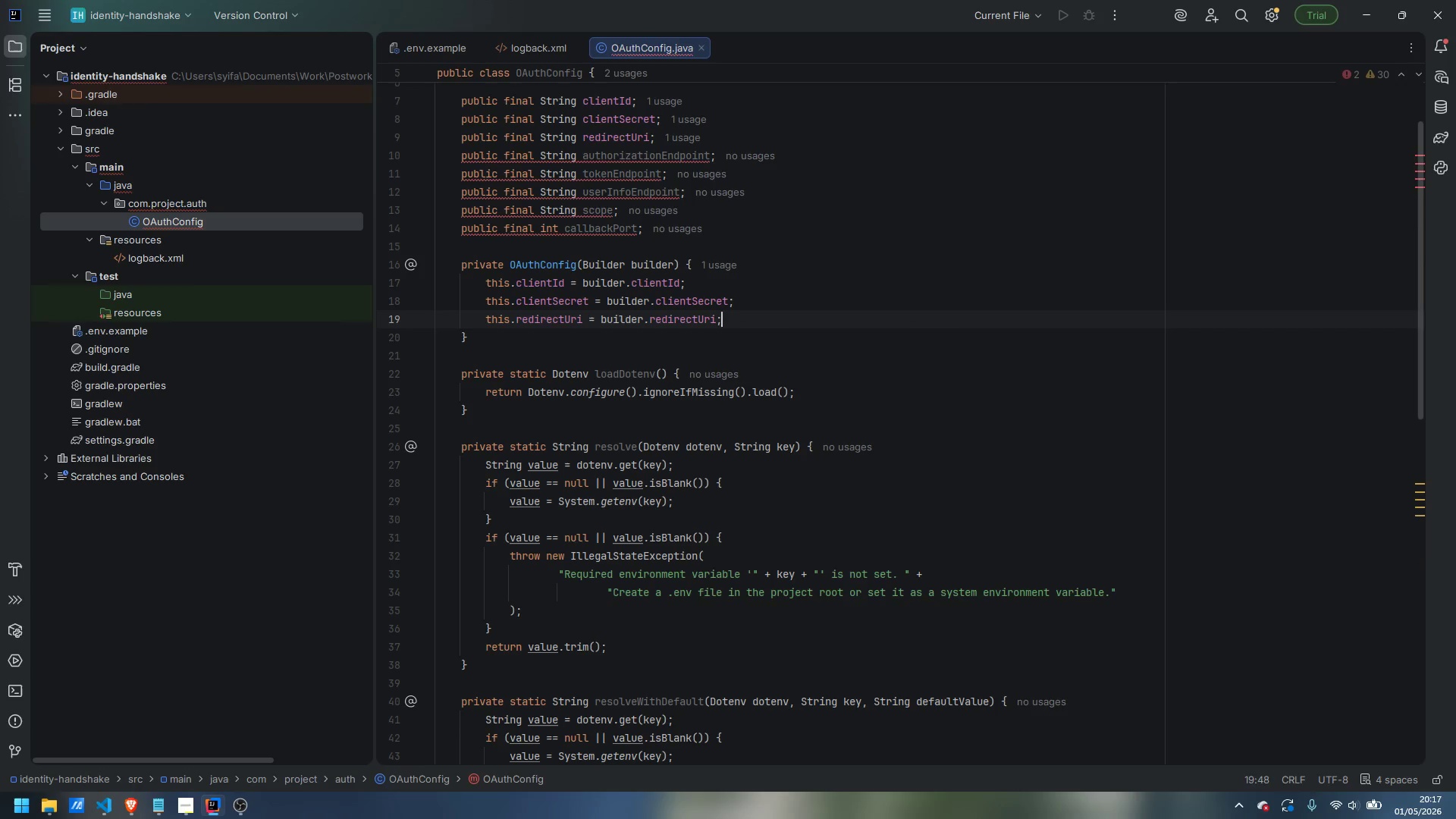 
key(Enter)
 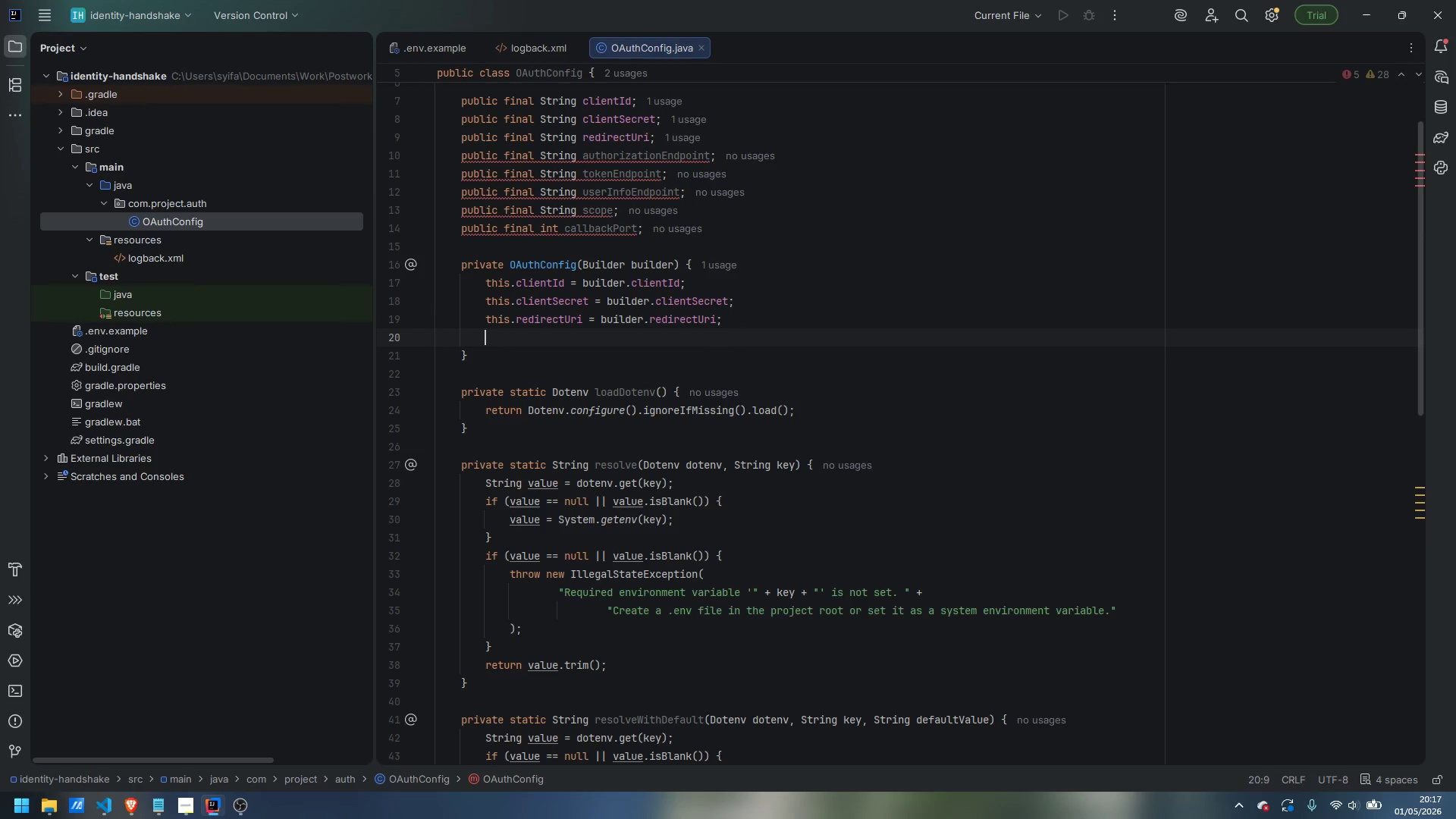 
type(this.authorizationEndpoint = )
 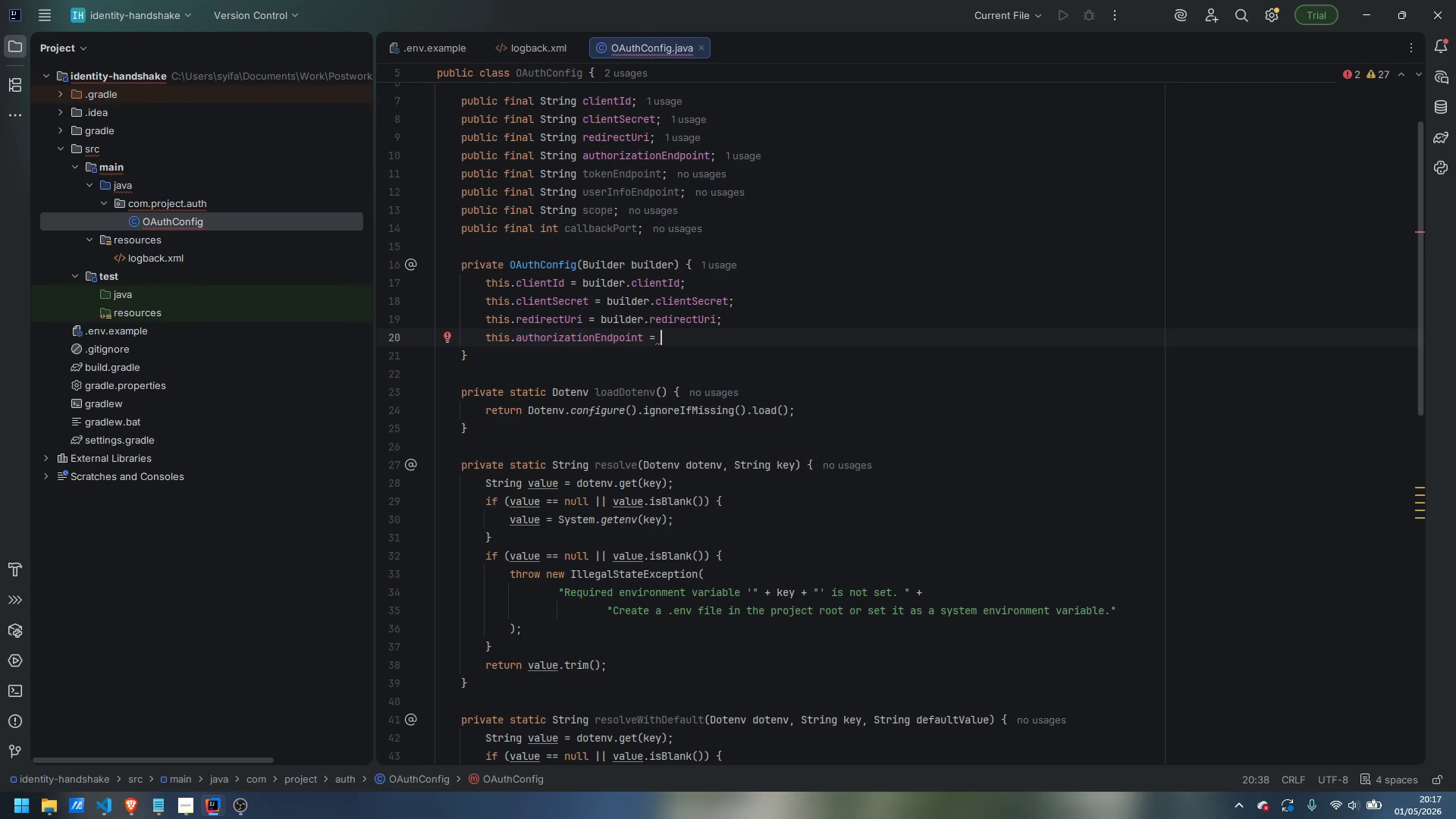 
type(authorization)
 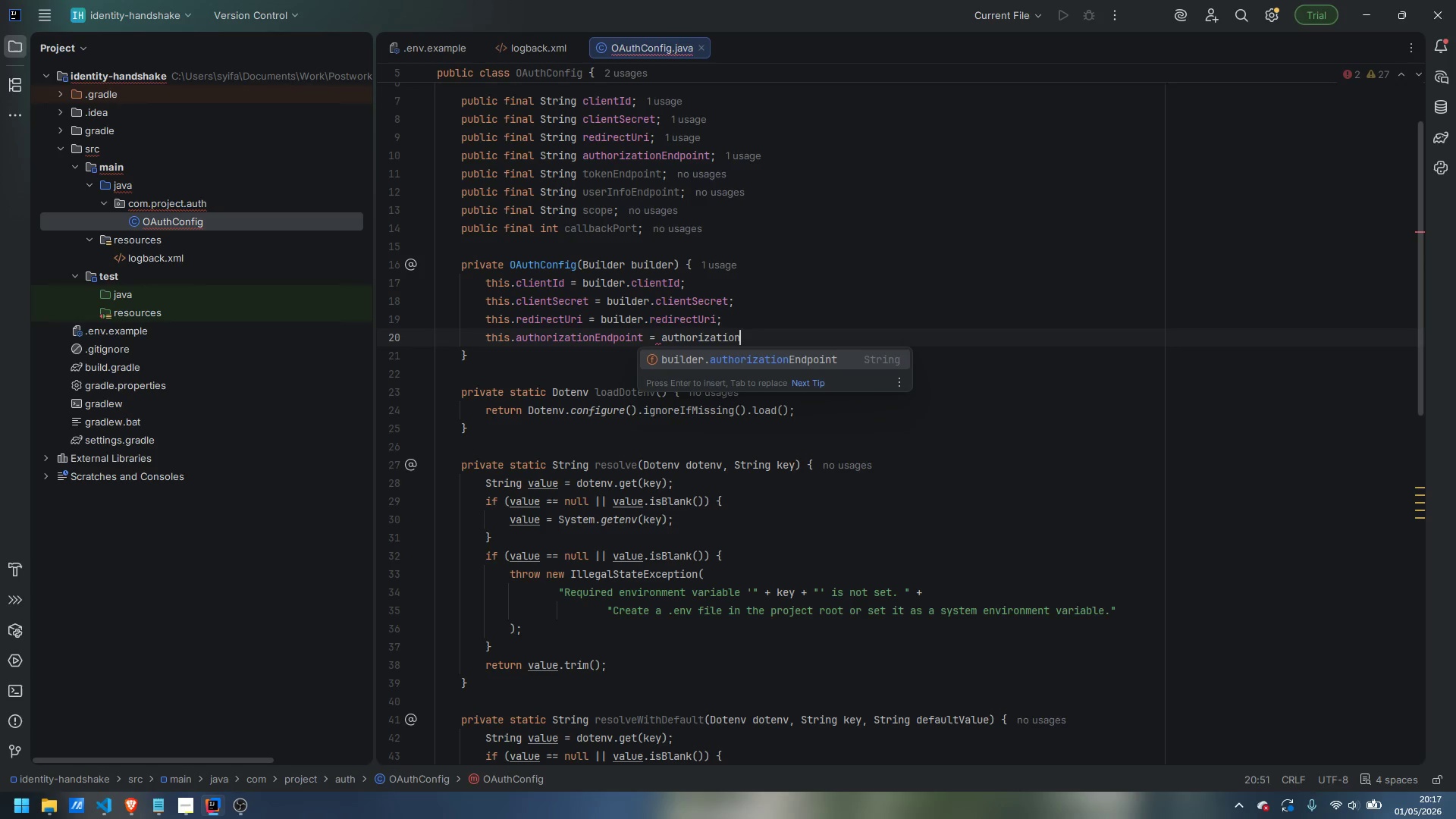 
key(Control+ArrowLeft)
 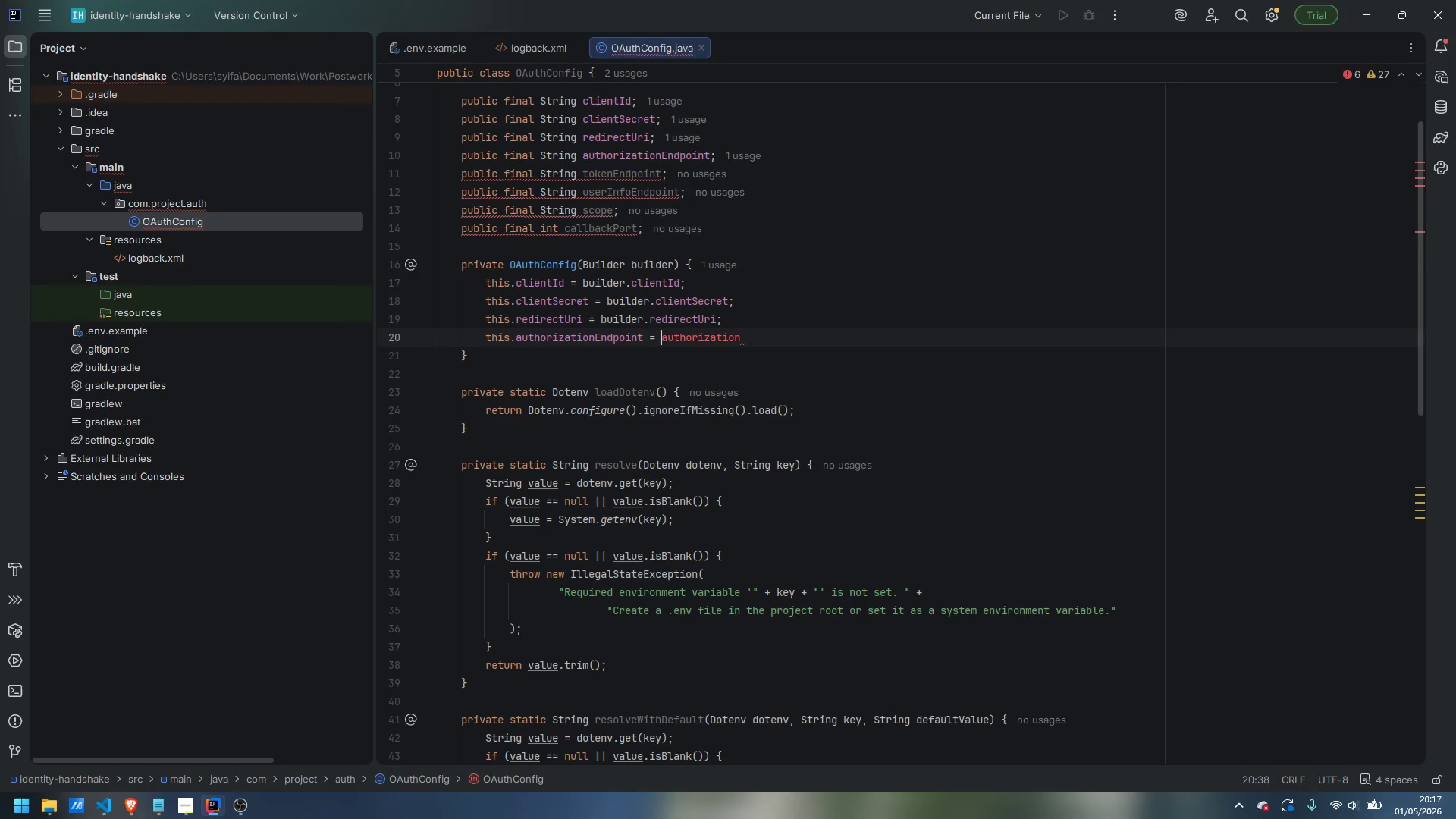 
type(builder.)
 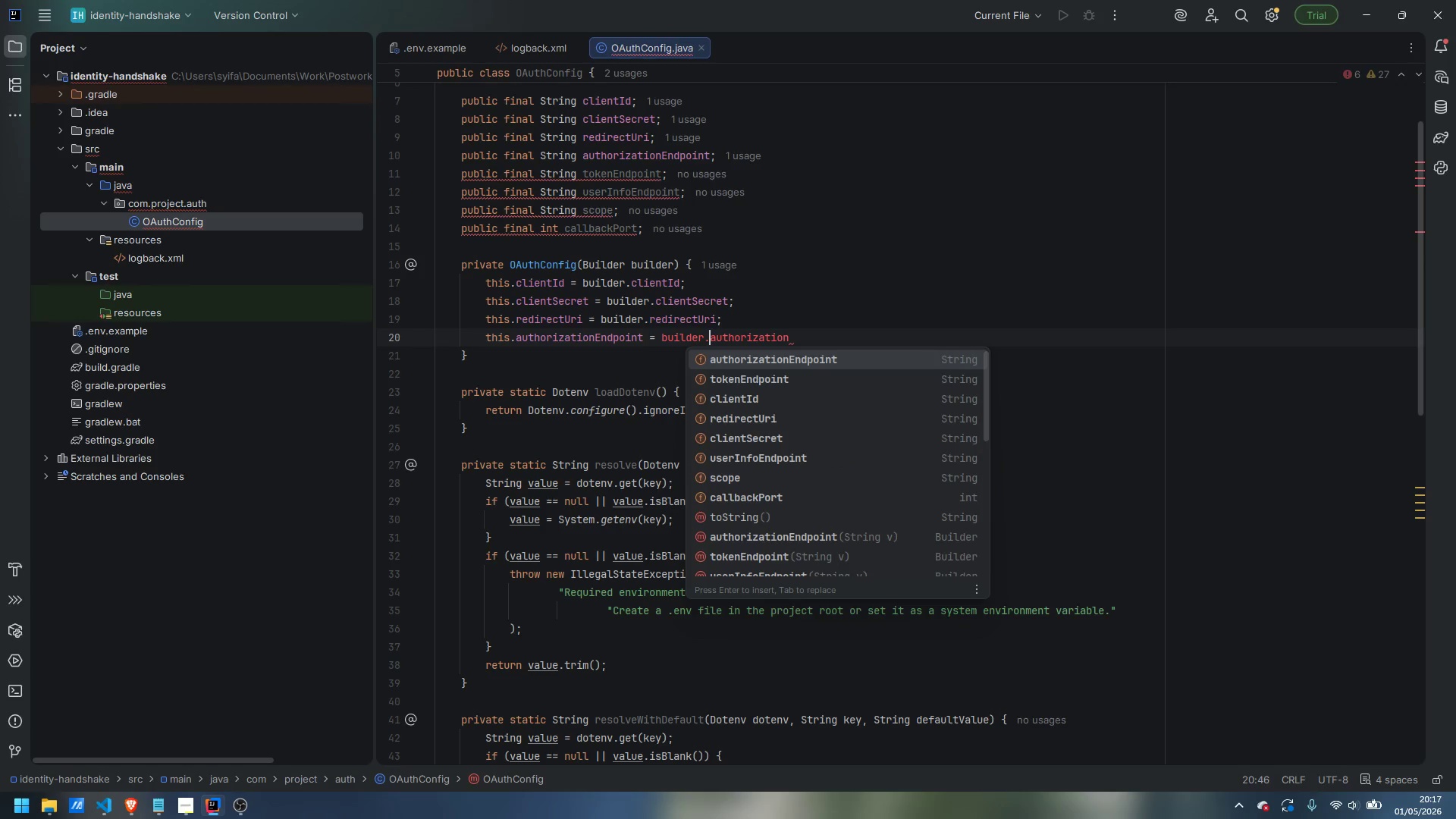 
key(Control+ControlLeft)
 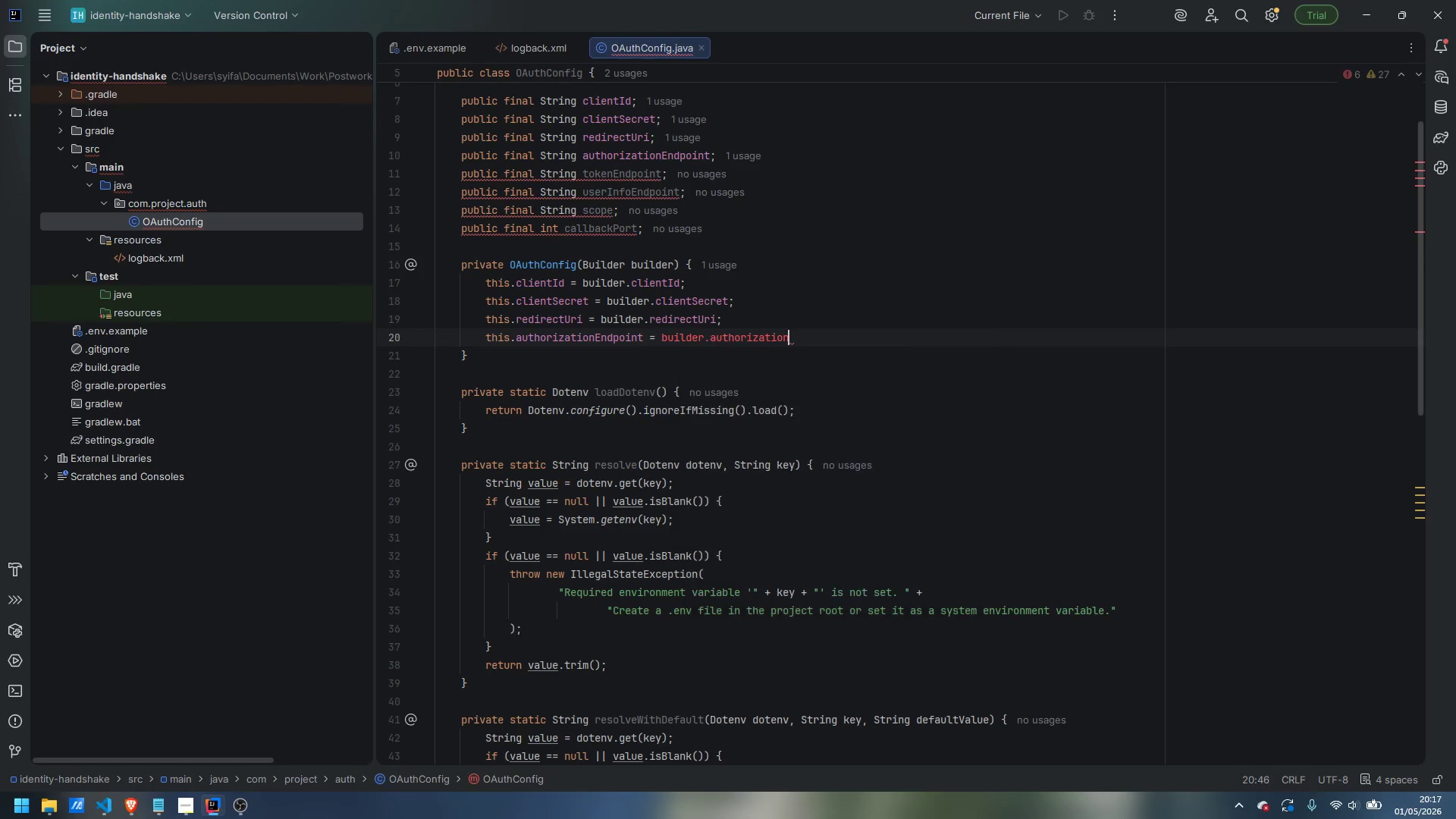 
key(Control+ArrowRight)
 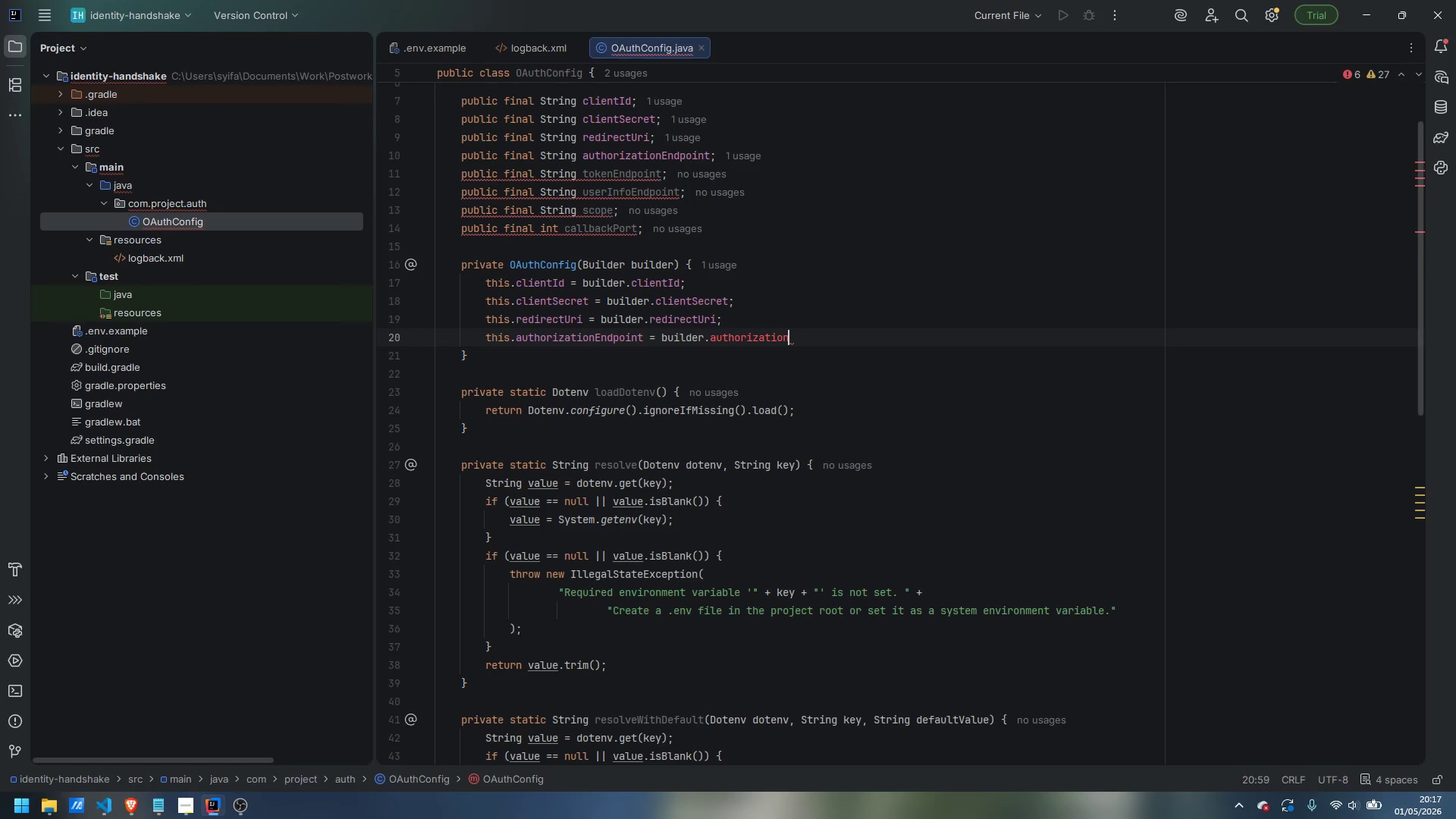 
type(Endpoint;)
 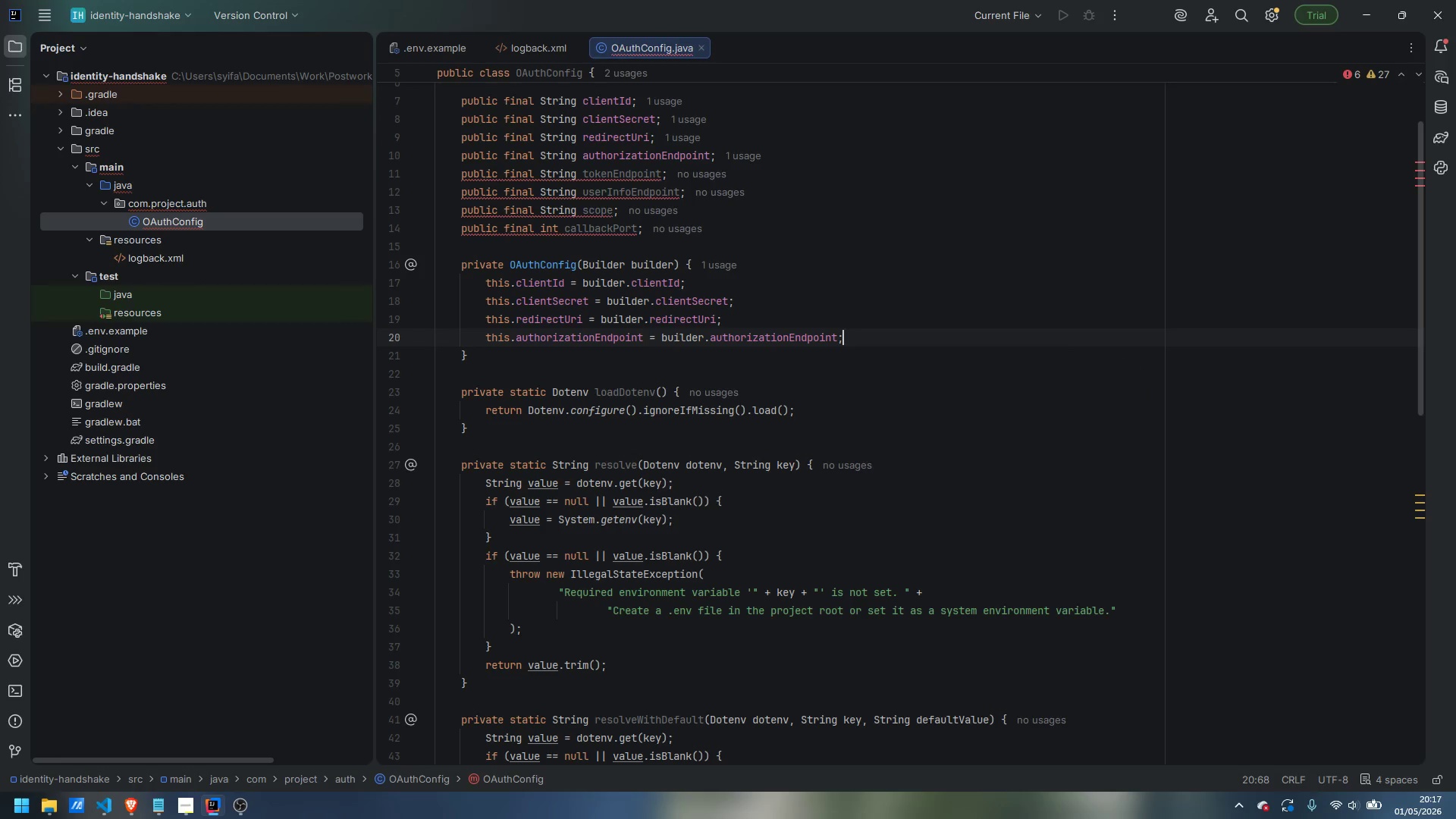 
key(Enter)
 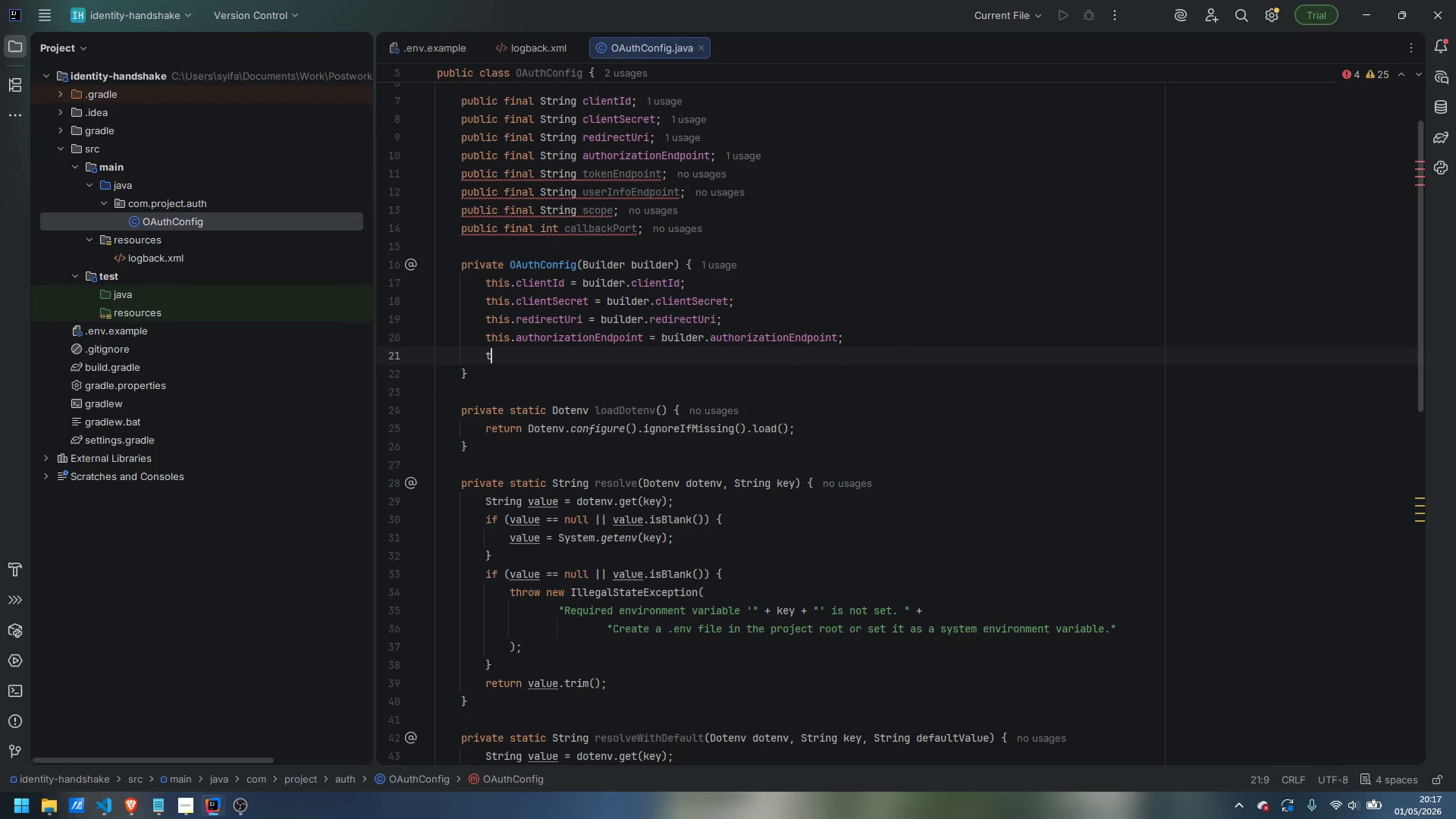 
type(this.)
 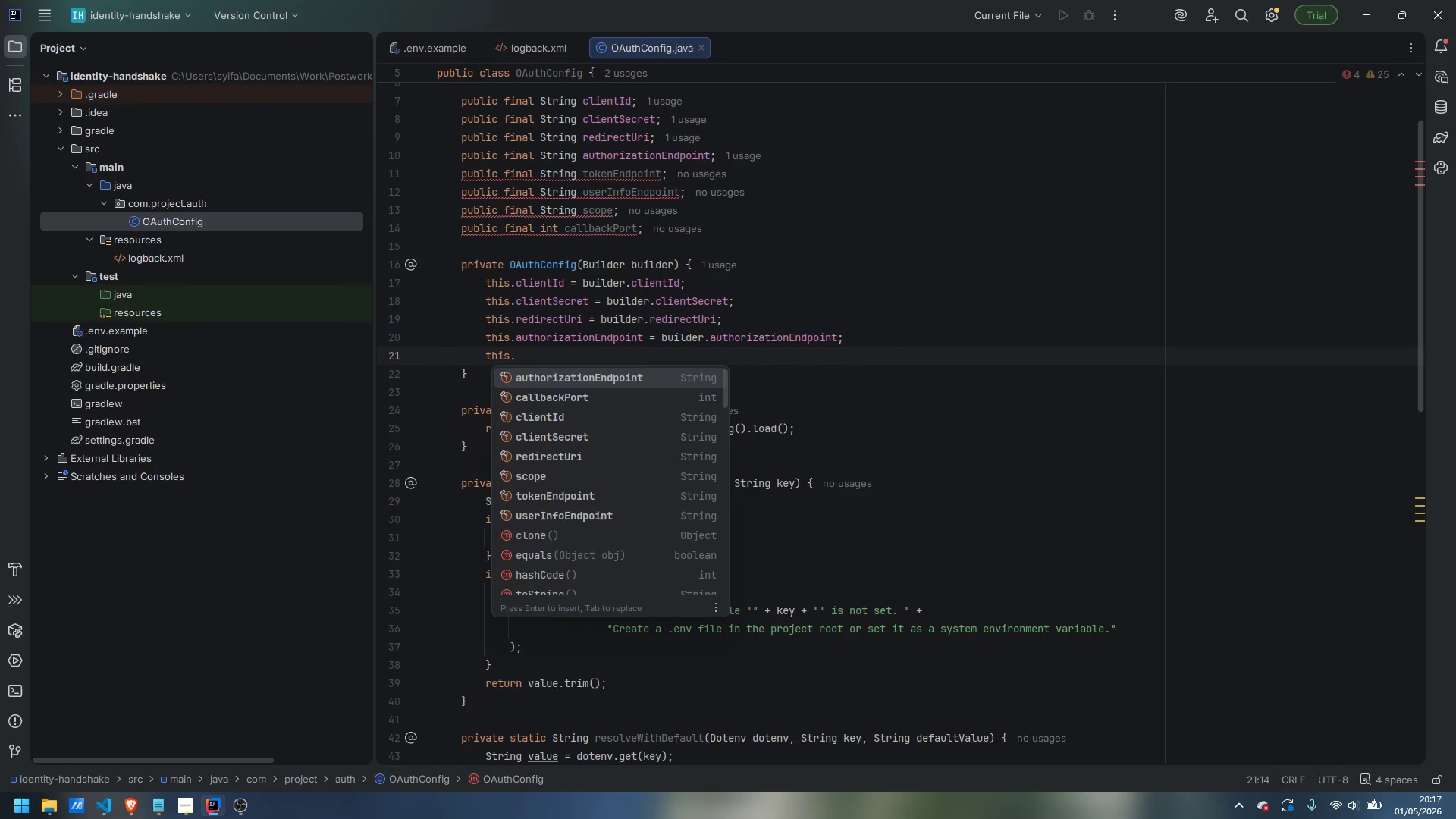 
type(tokenEndpoint = builder.)
 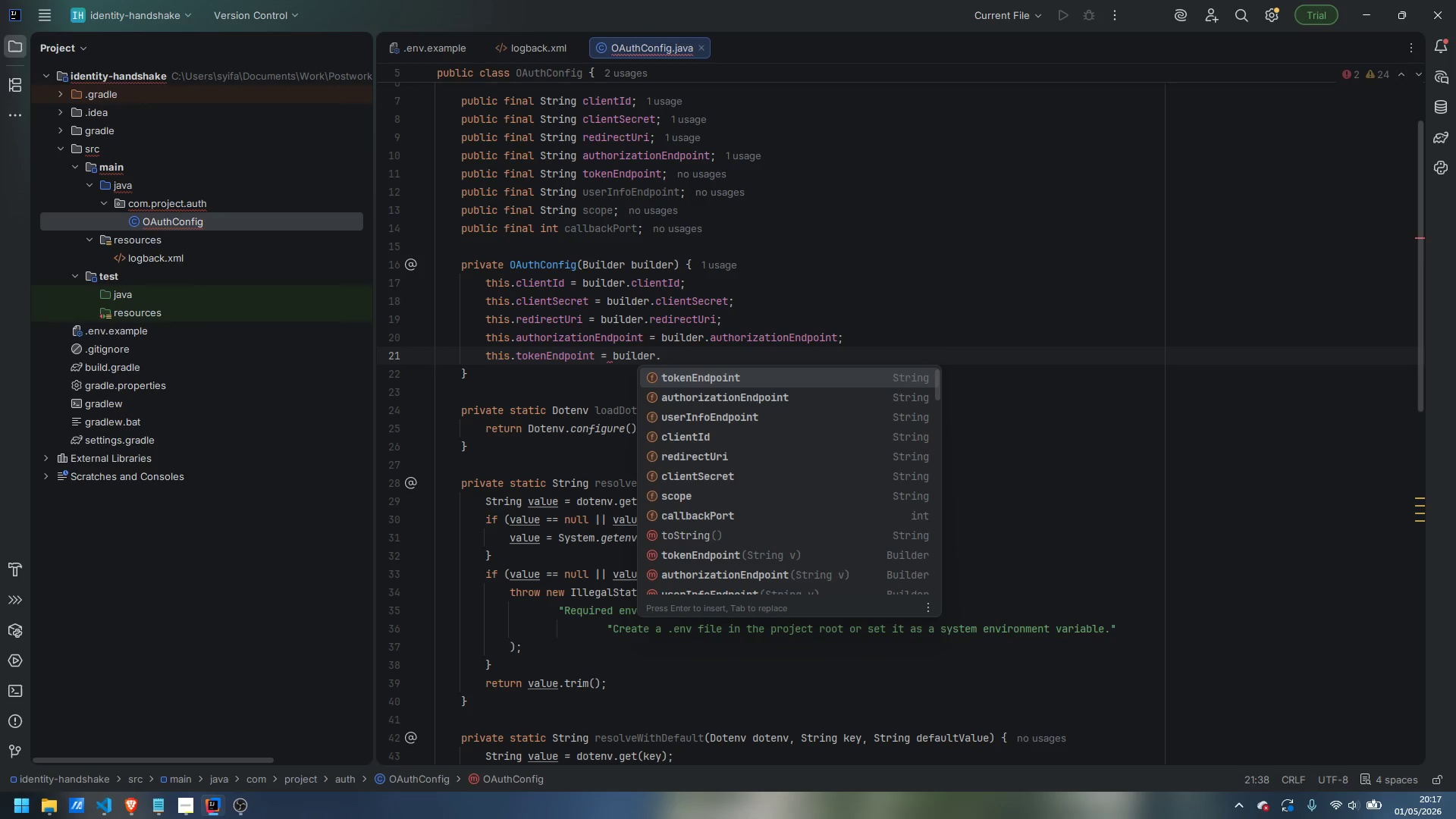 
wait(7.55)
 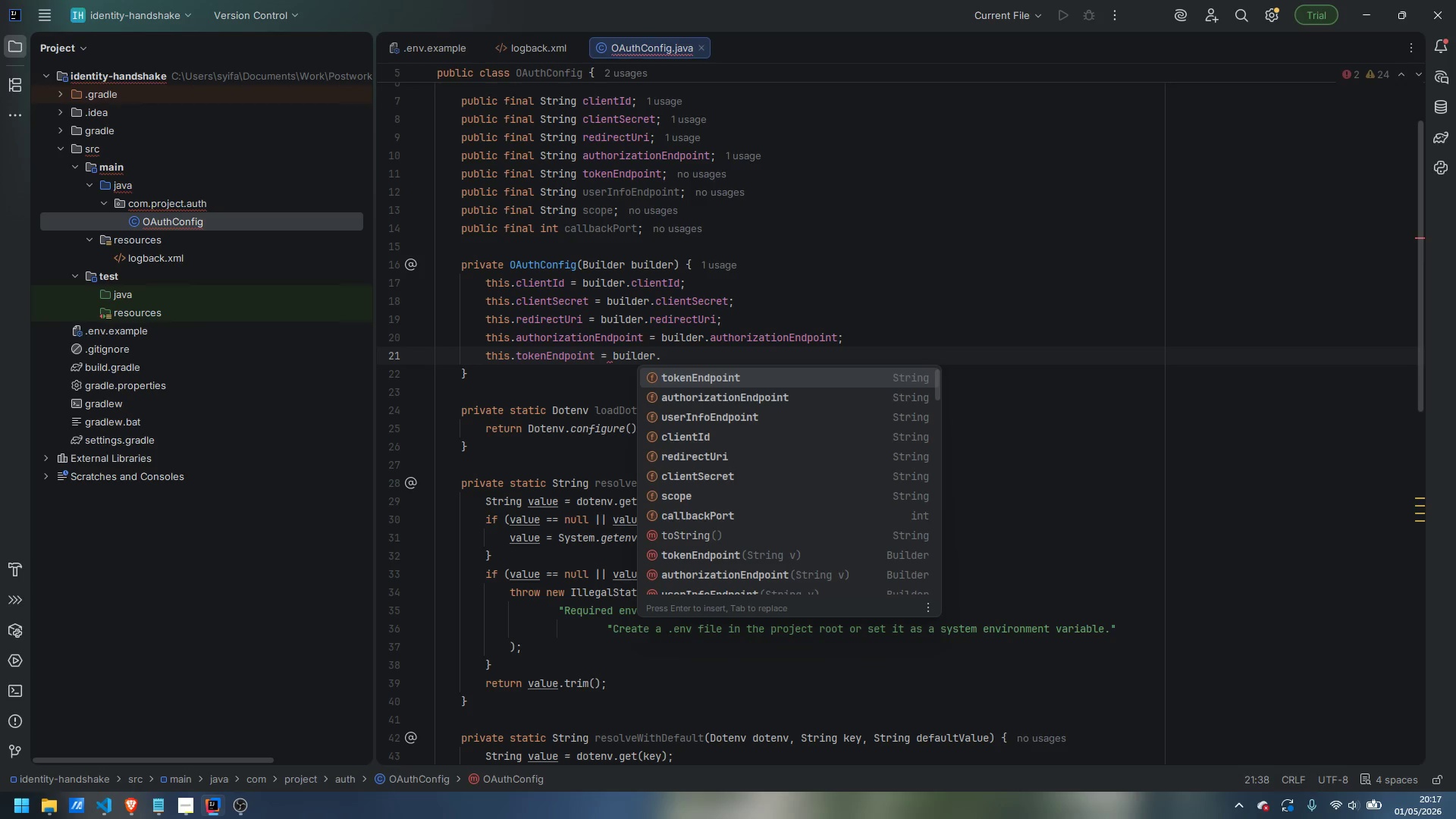 
type(tokenEndpoint;)
 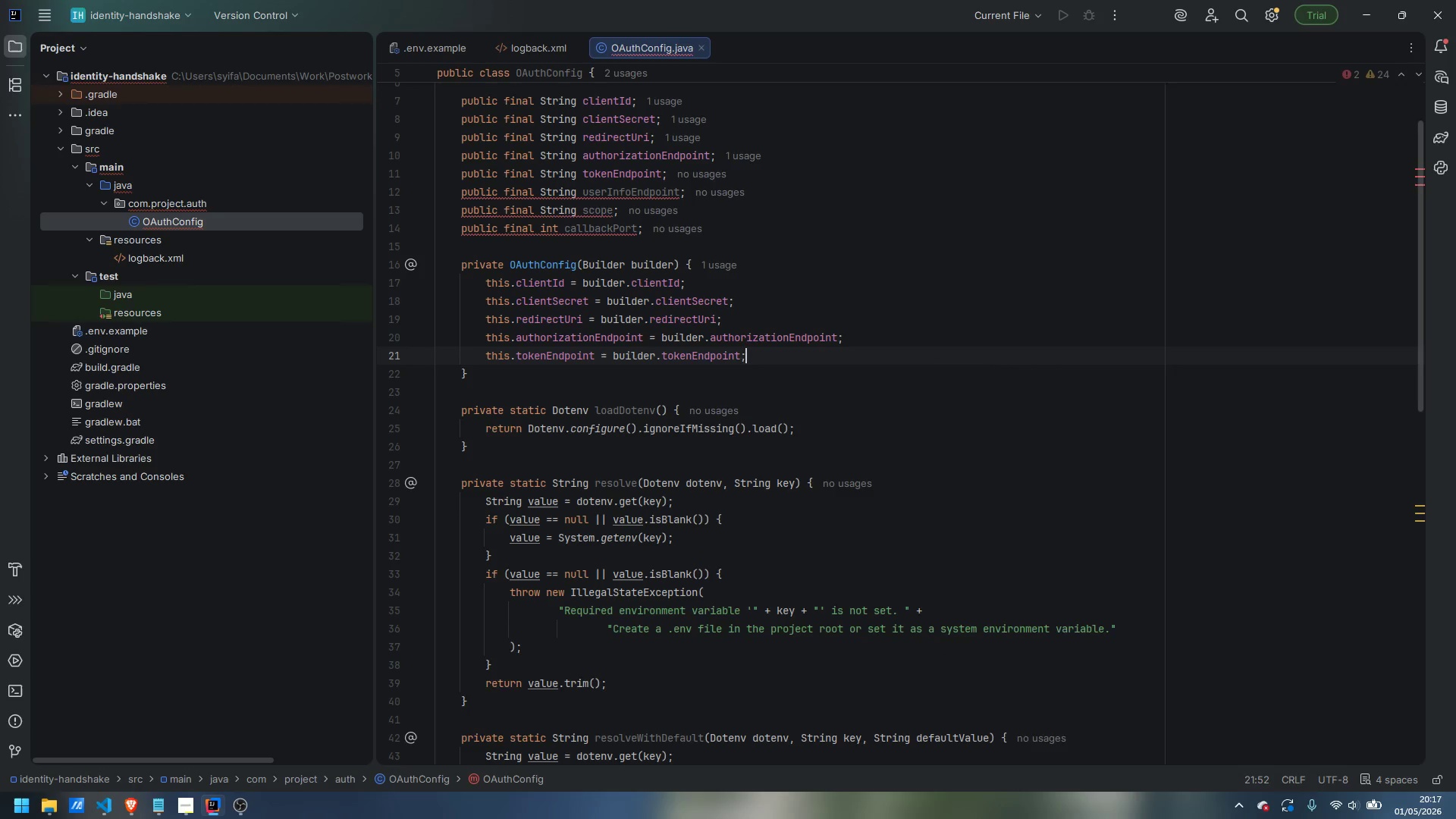 
key(Enter)
 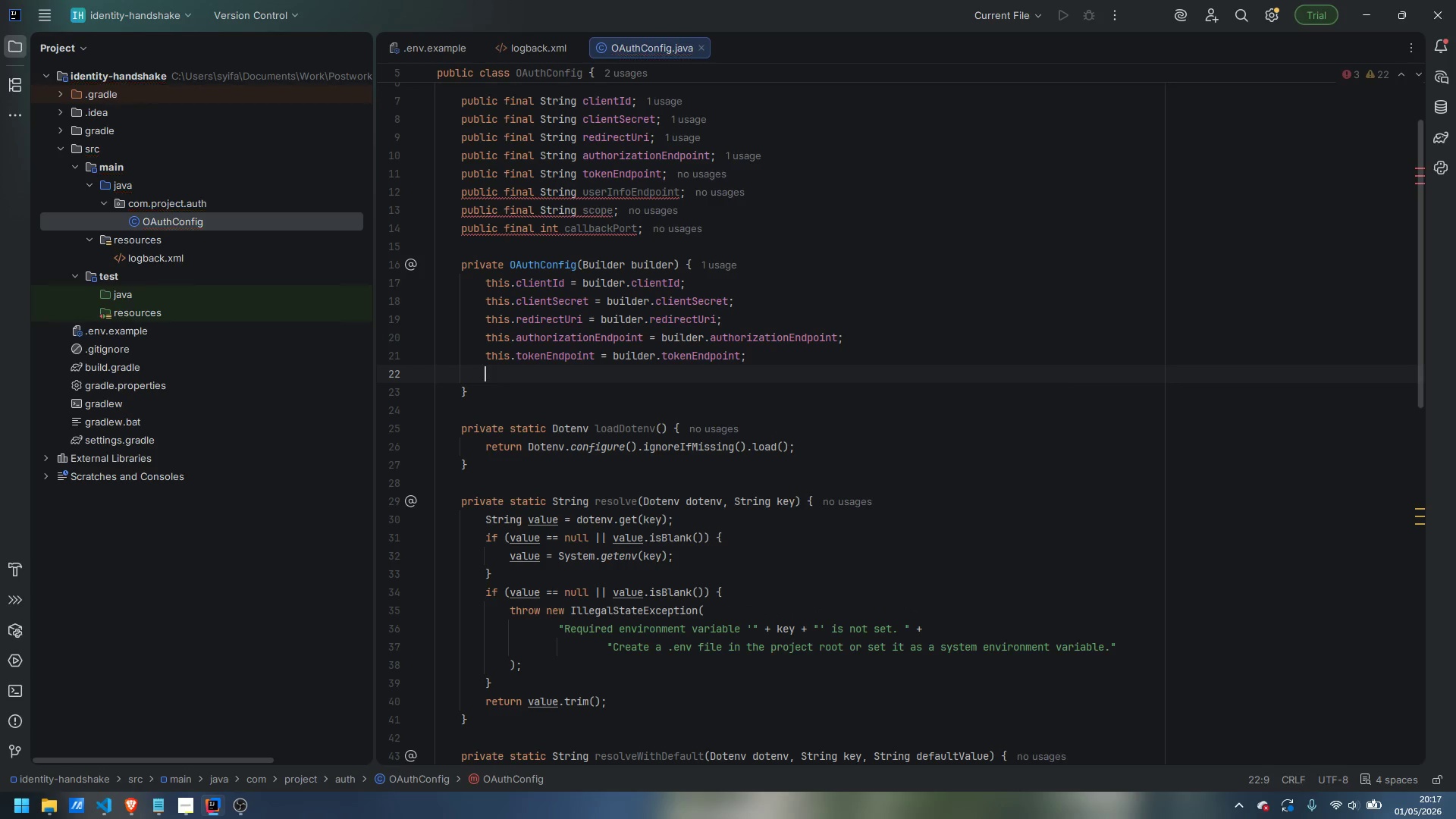 
type(this.userInfoEndpoint = bui;ld)
key(Backspace)
key(Backspace)
key(Backspace)
type(lder.userInfoEndpoint;)
 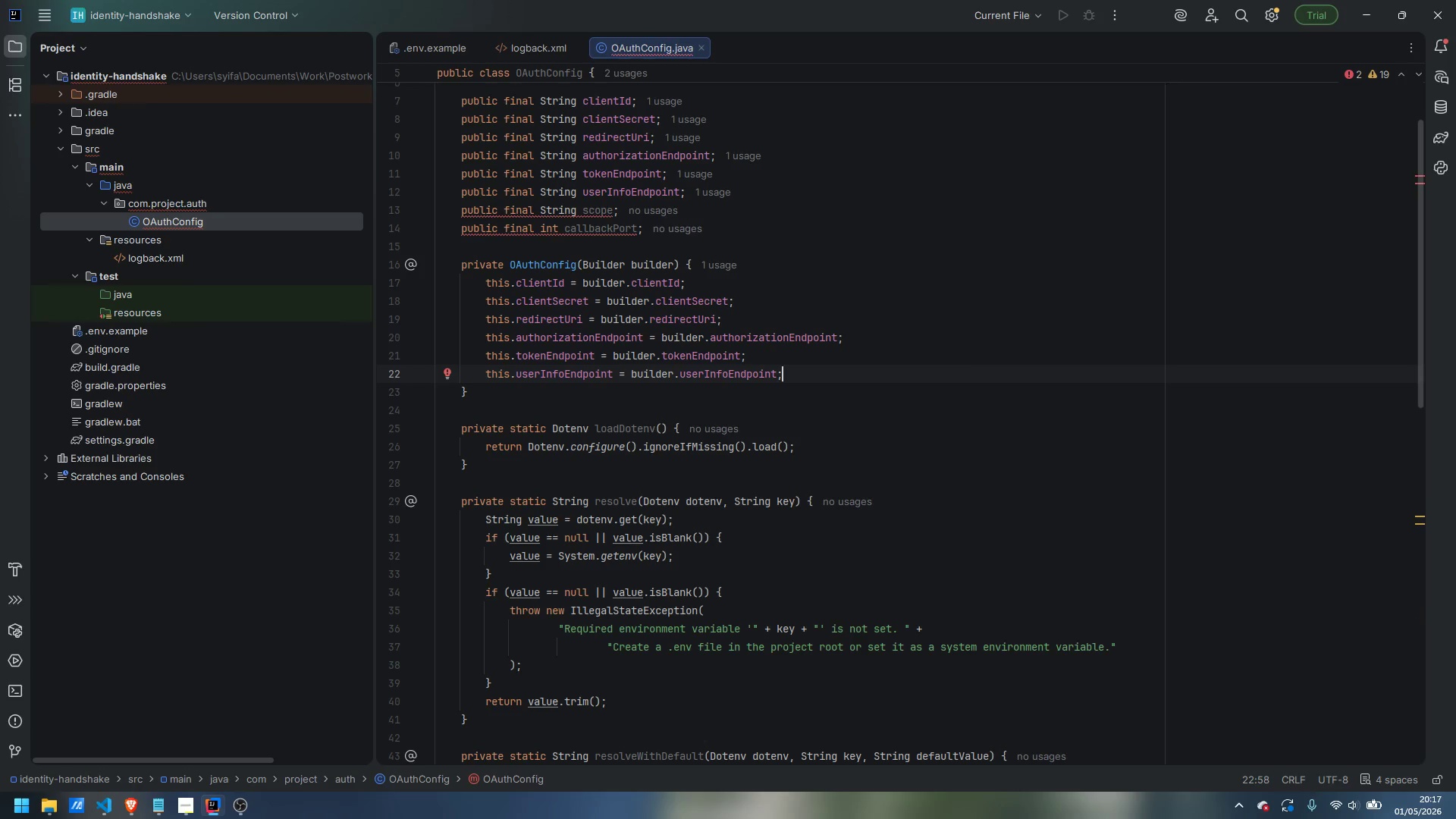 
key(Enter)
 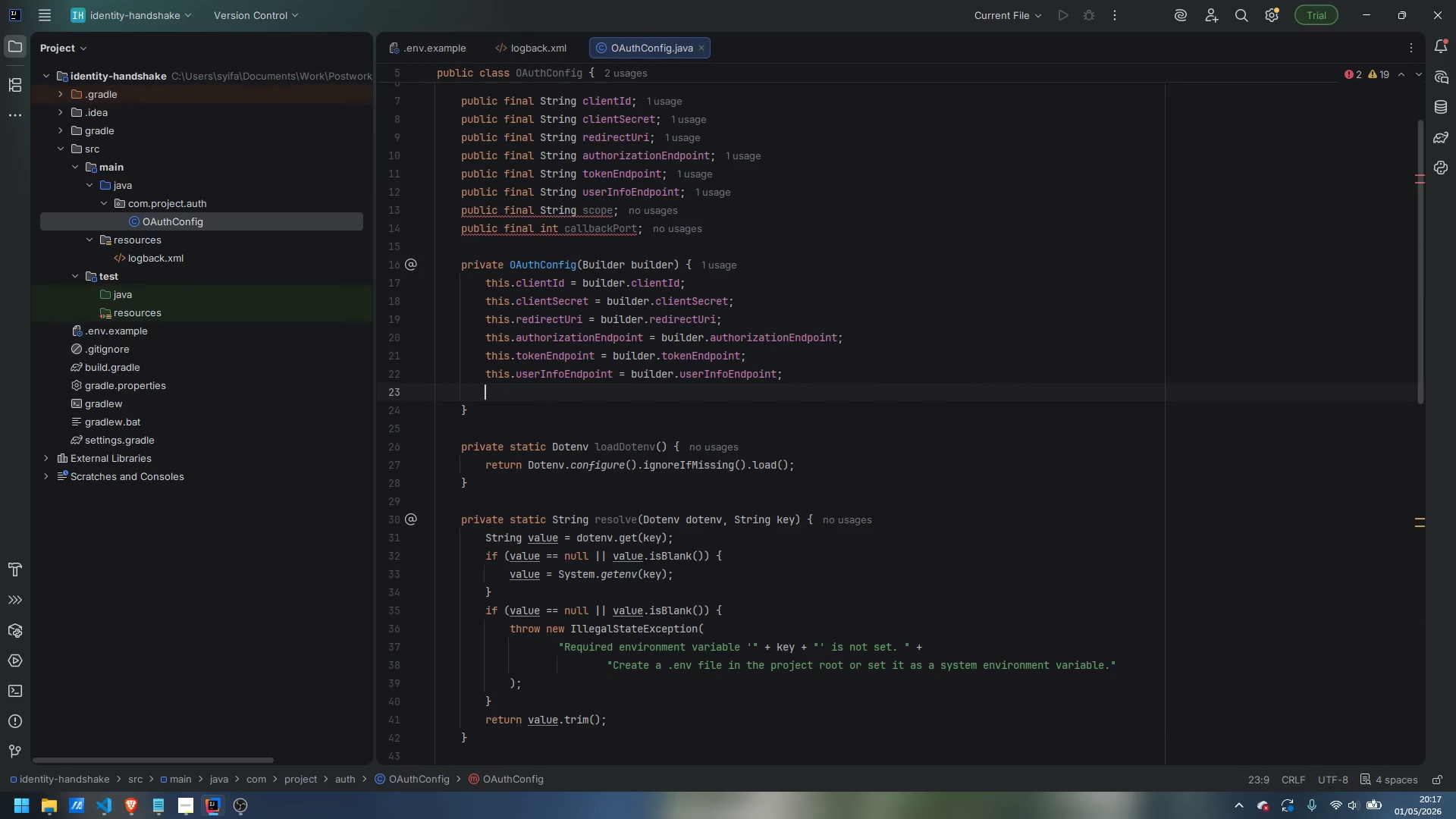 
type(this.)
 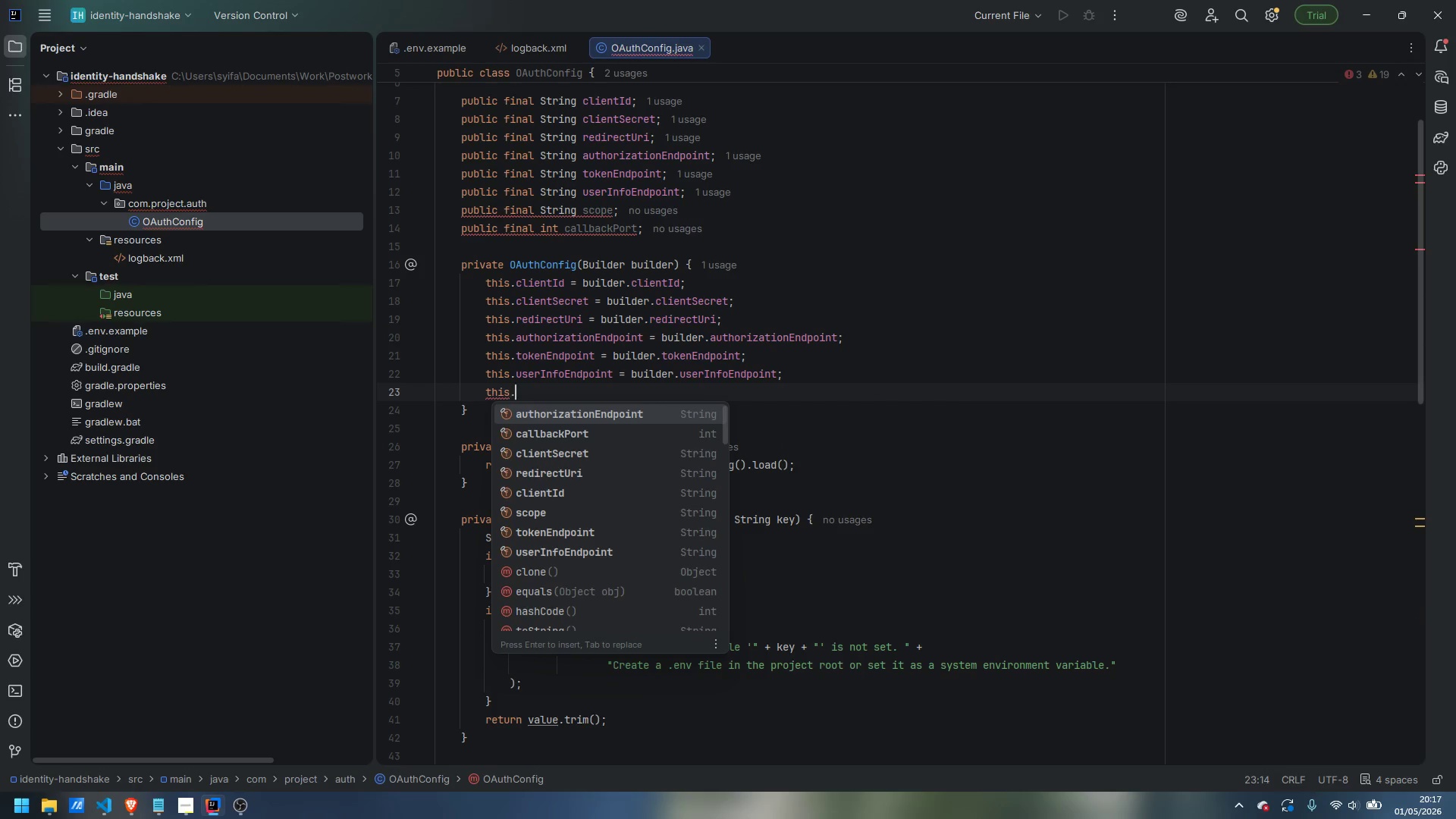 
type(scope = builder.scope;)
 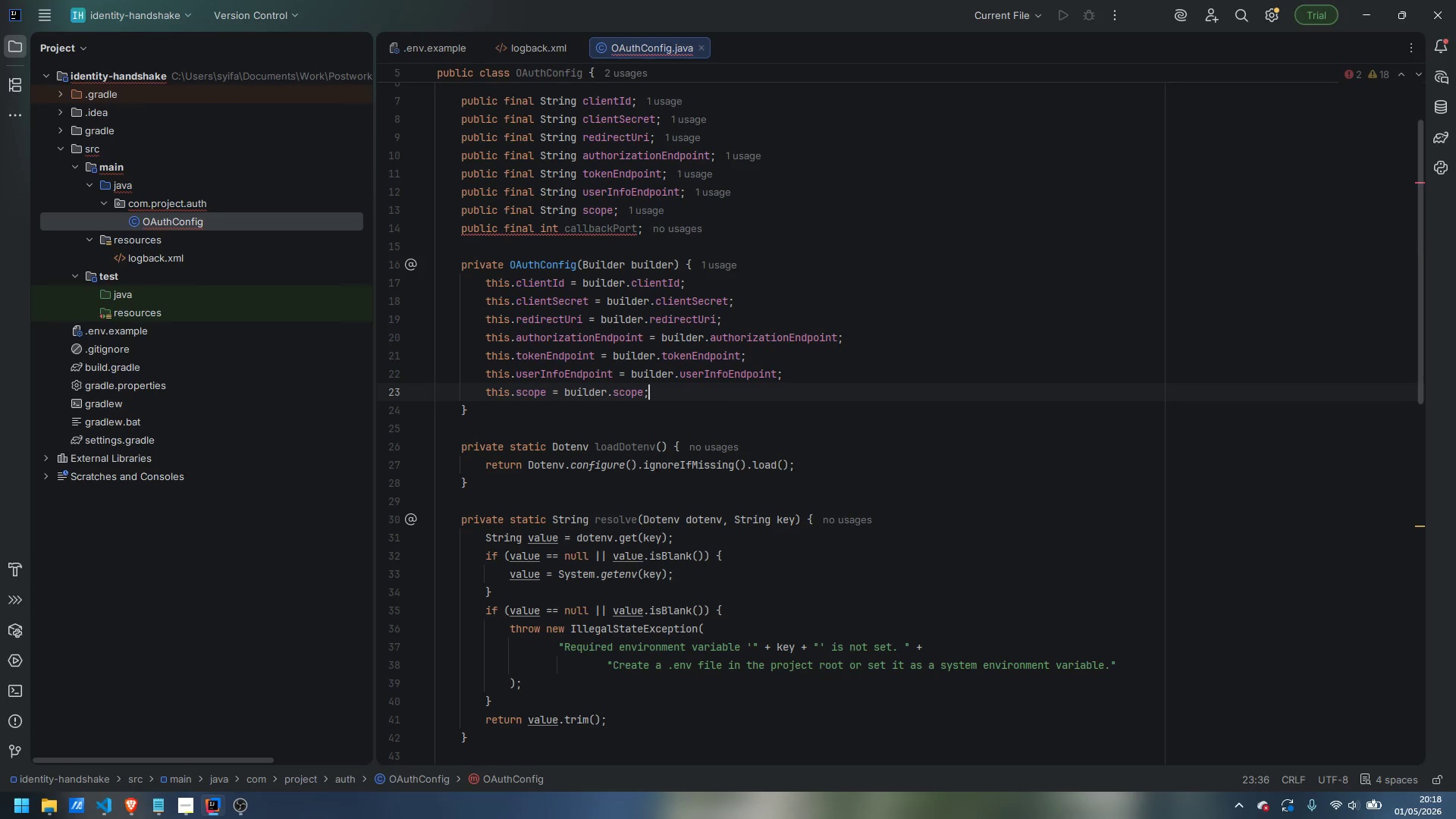 
key(Enter)
 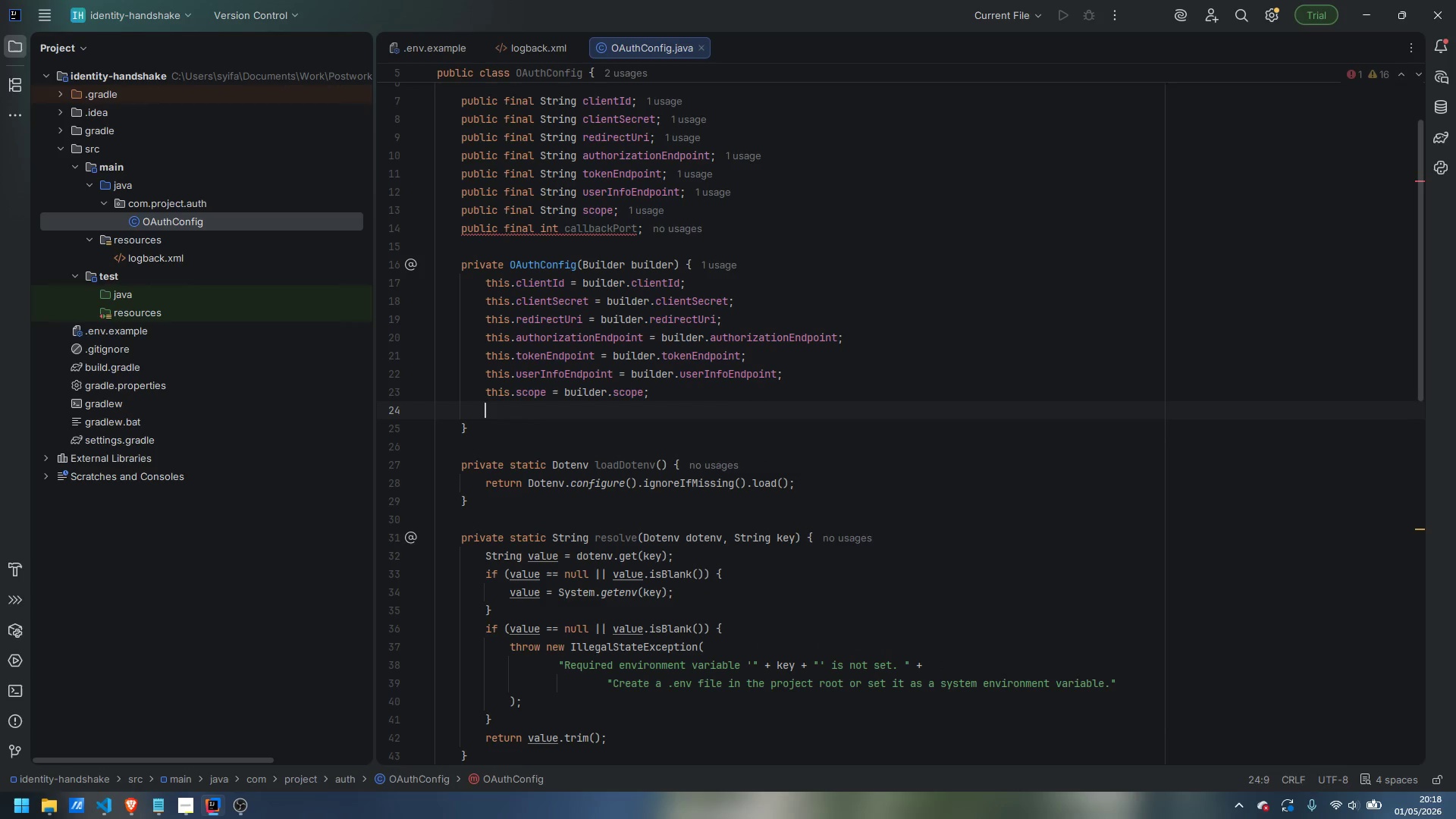 
type(this.callbackPort = builder.callbackPort;)
 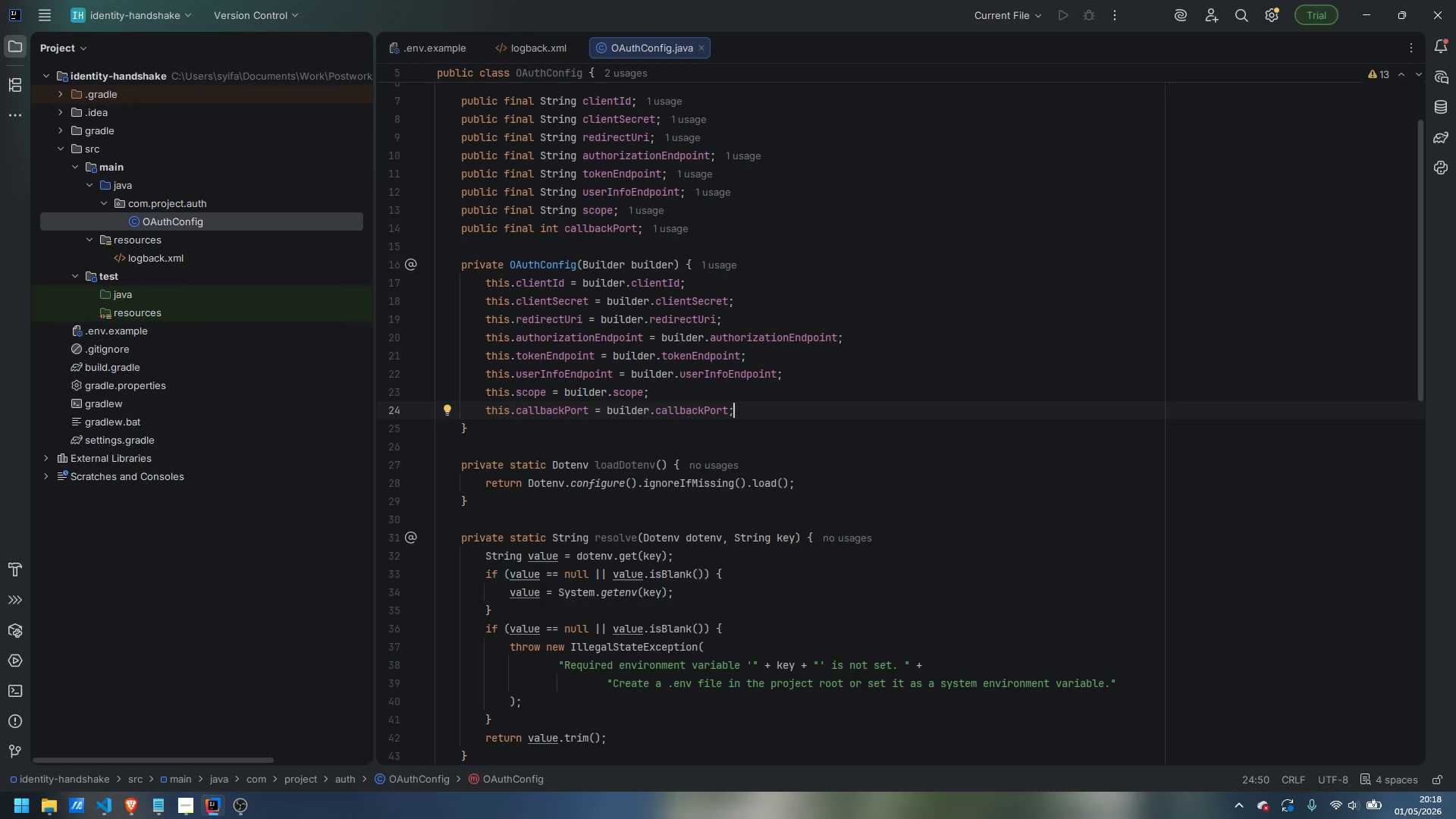 
wait(19.2)
 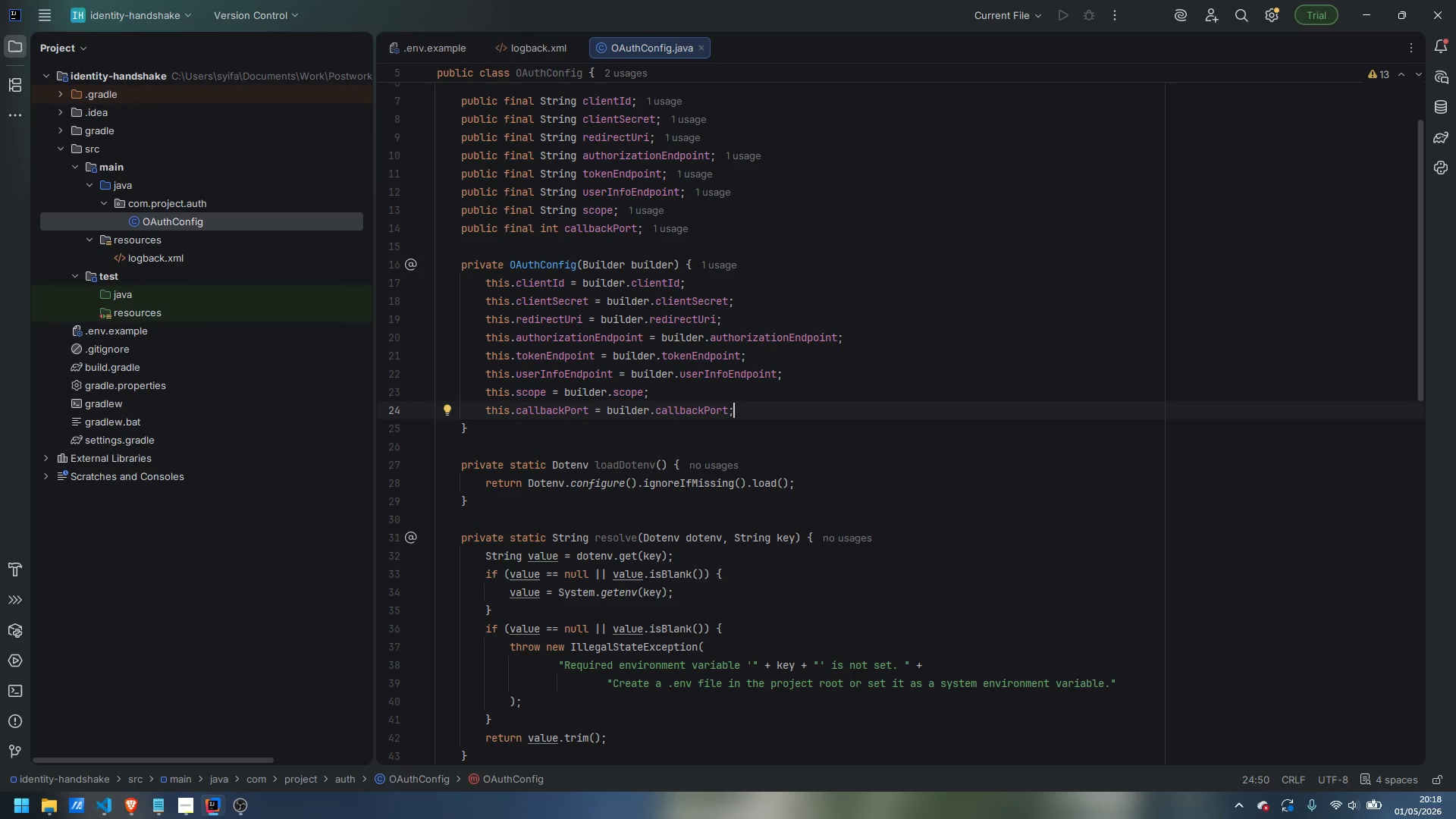 
key(ArrowDown)
 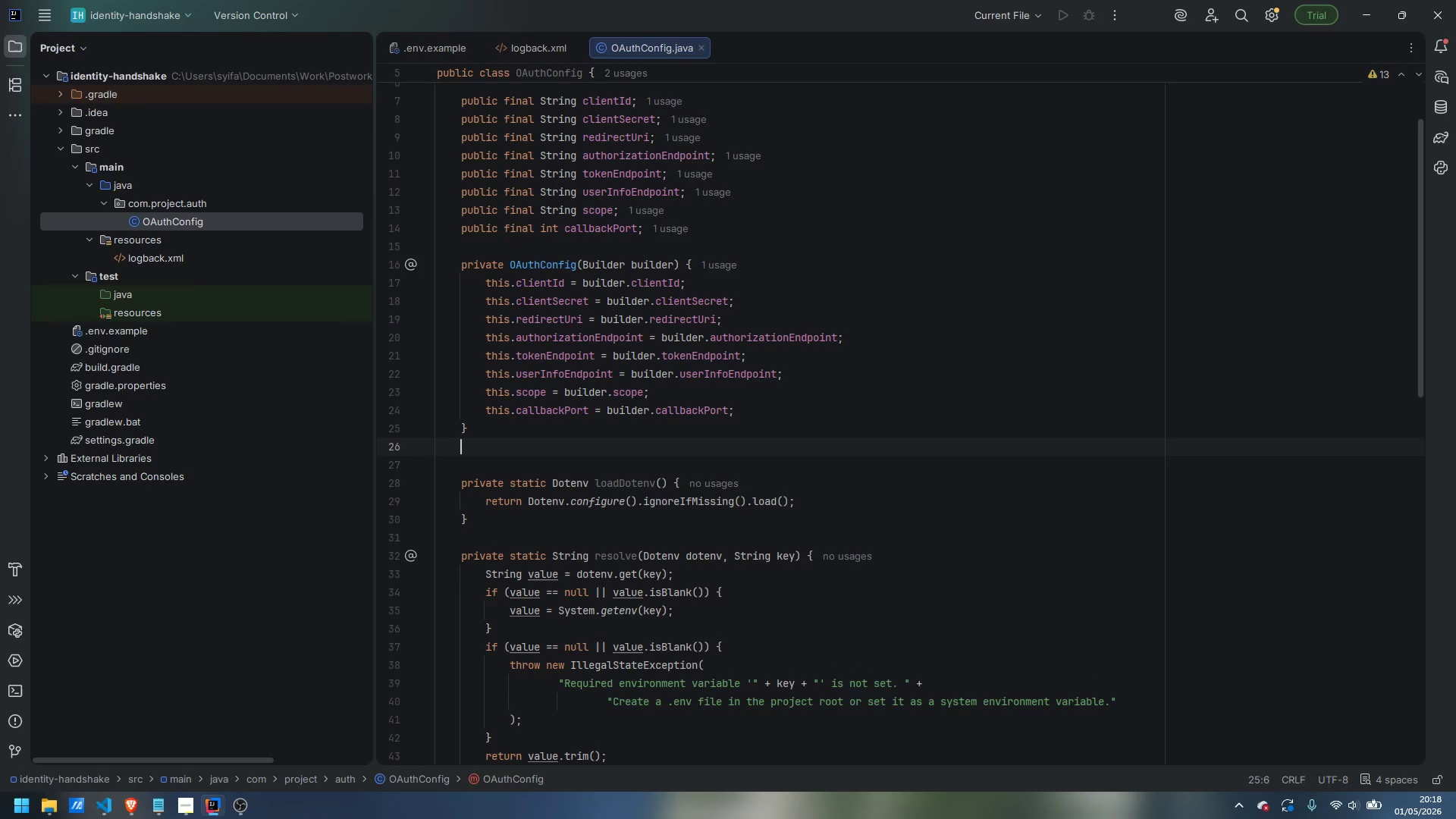 
key(Enter)
 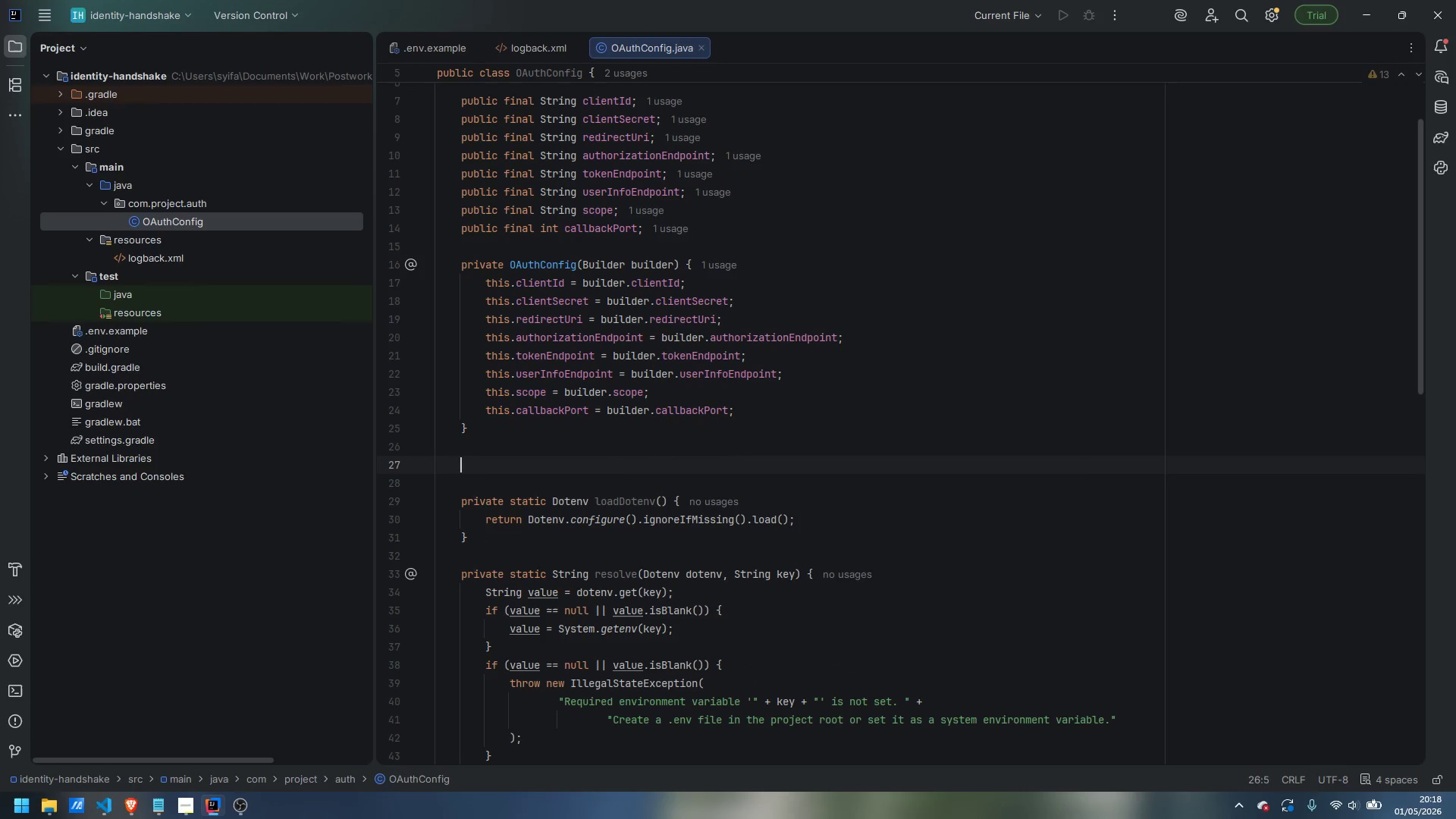 
key(Enter)
 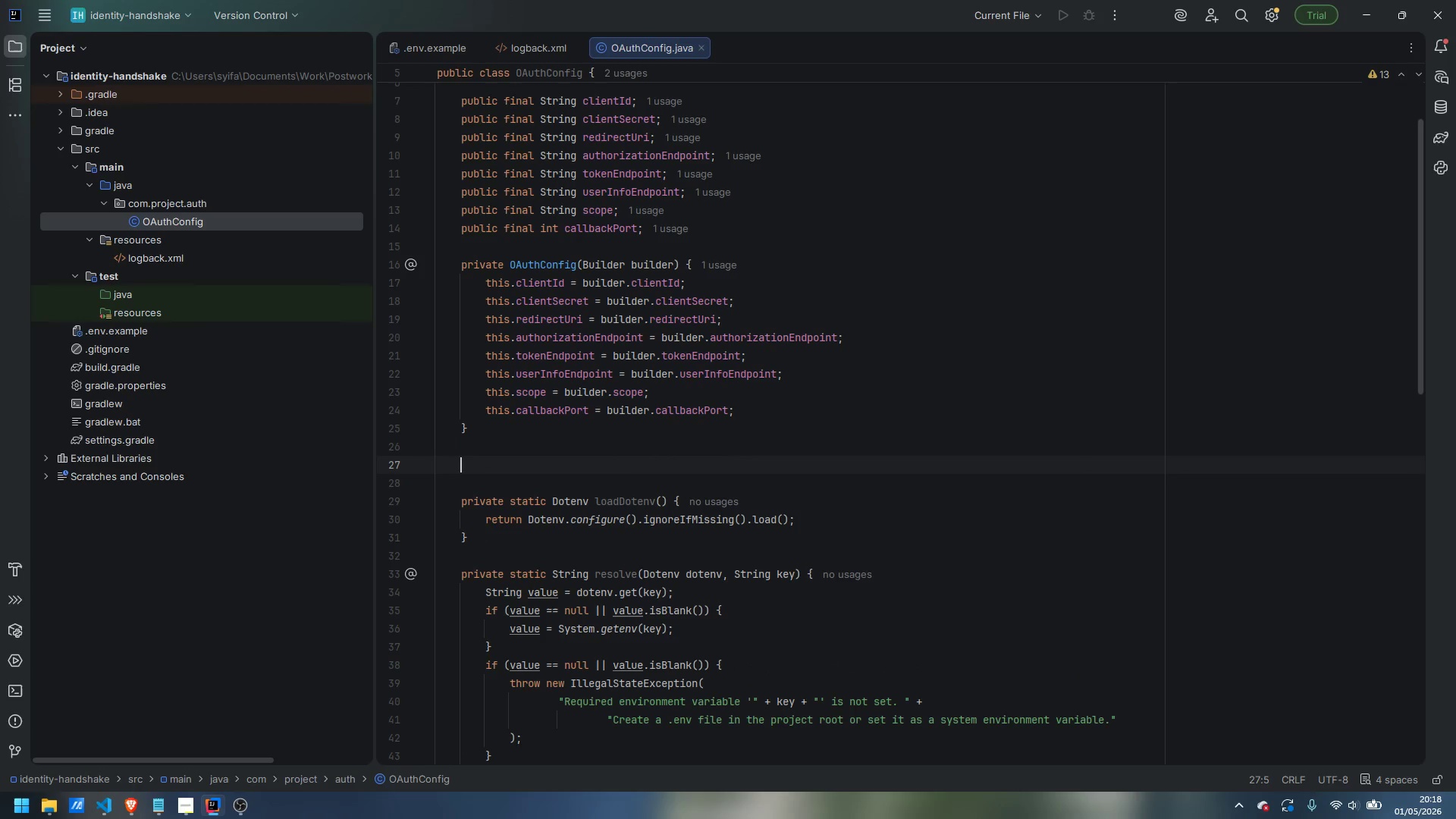 
type(public static OAuthConfig fromEnvironment() {)
 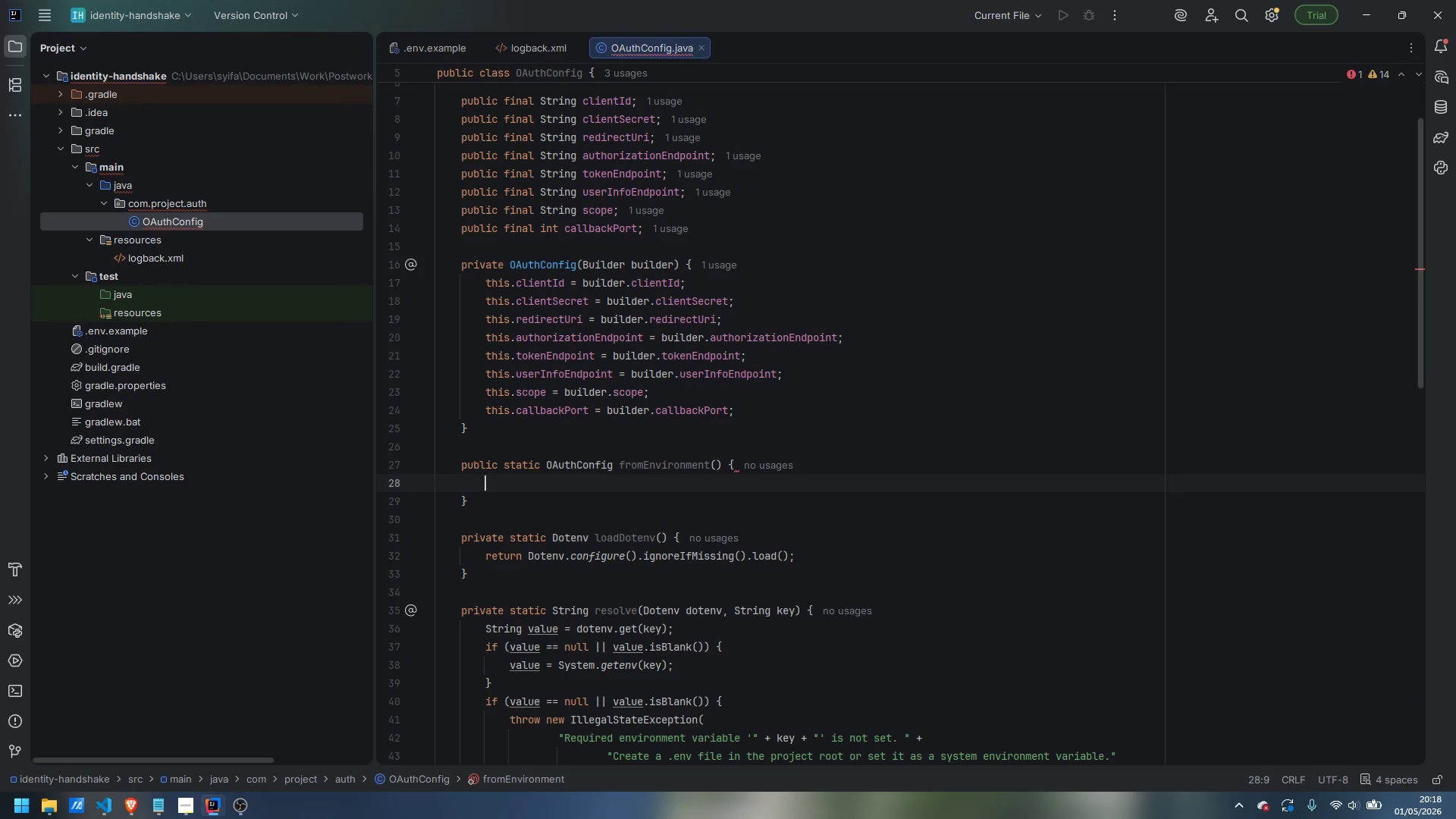 
 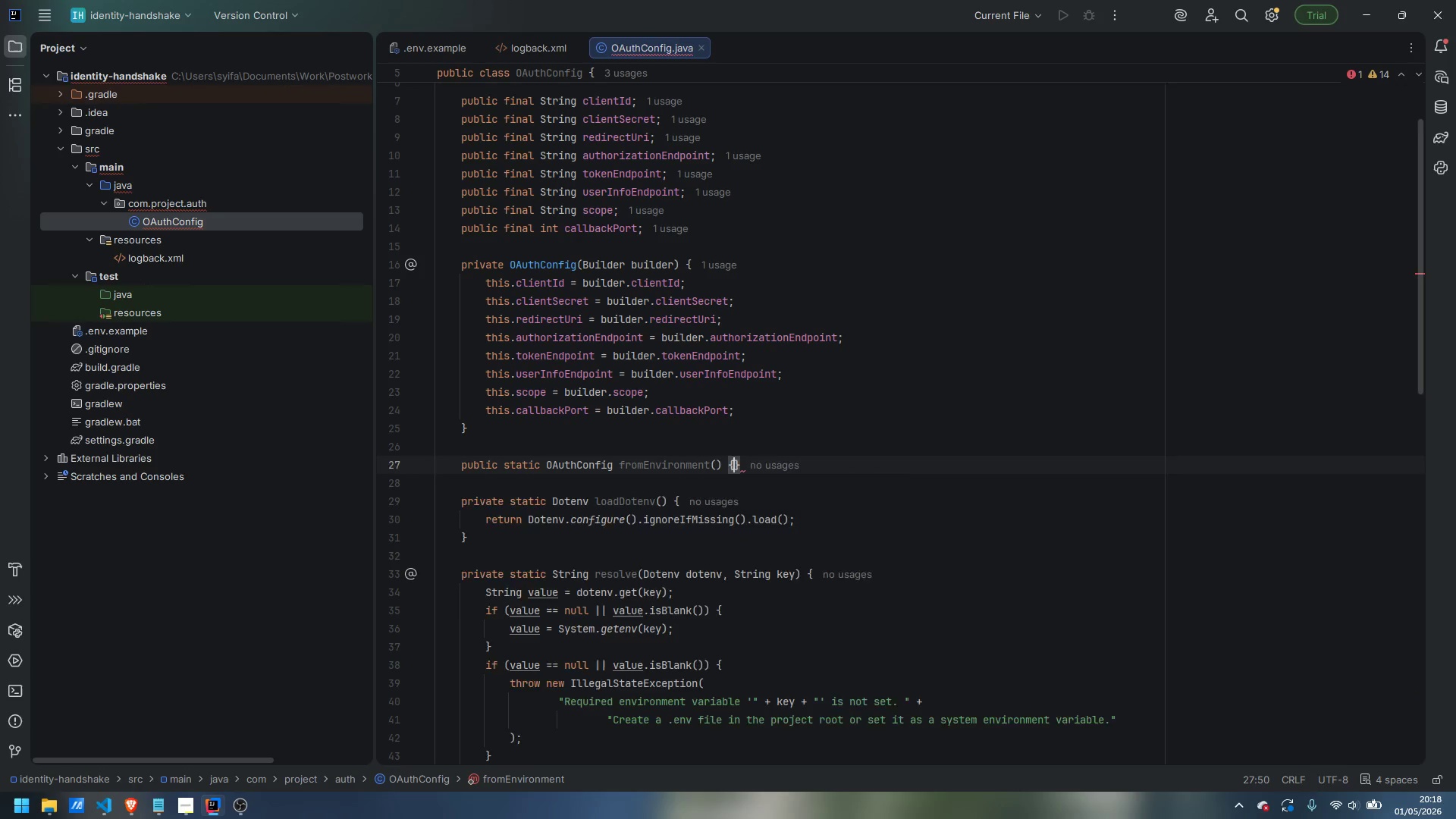 
key(Enter)
 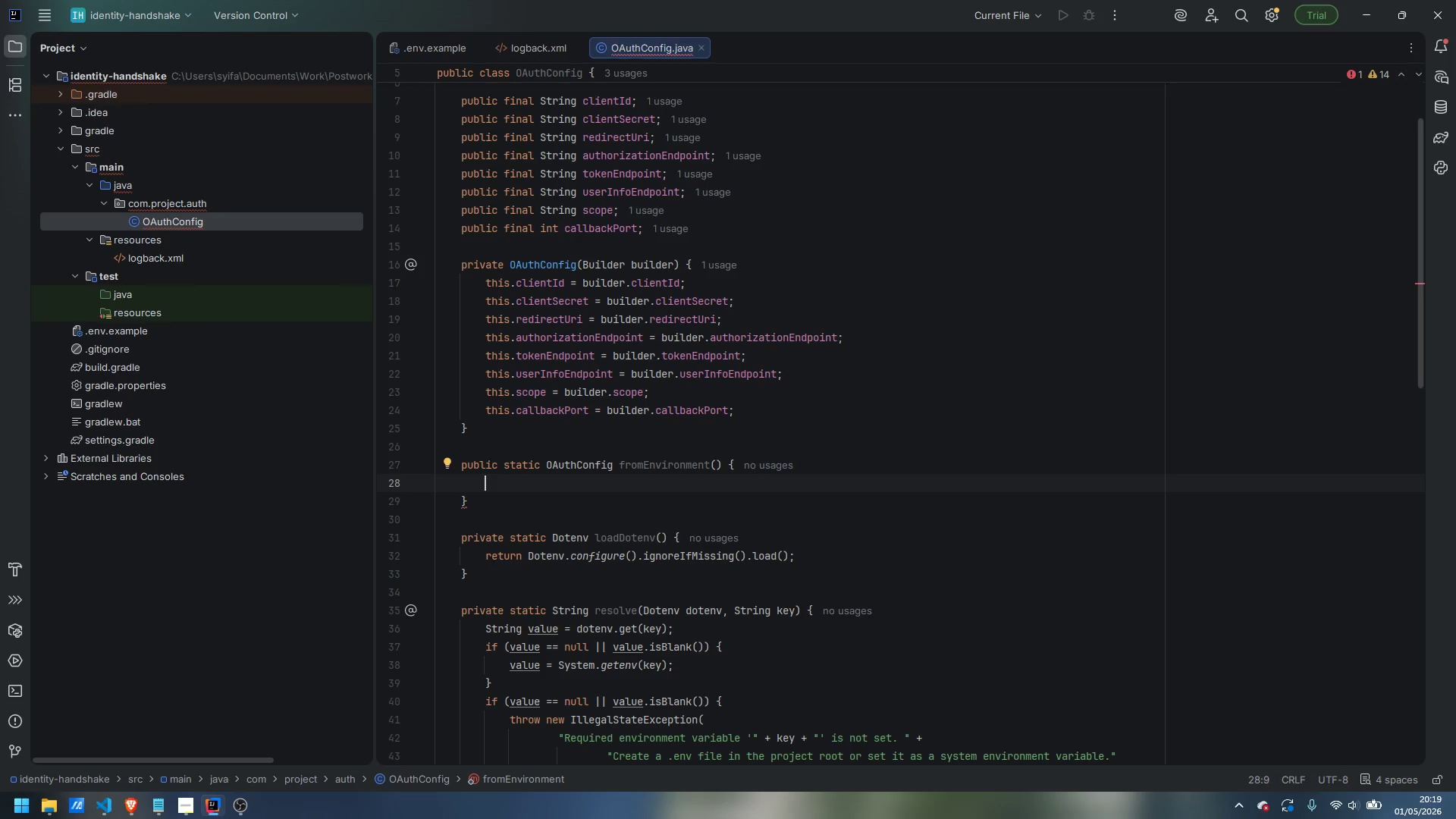 
wait(21.28)
 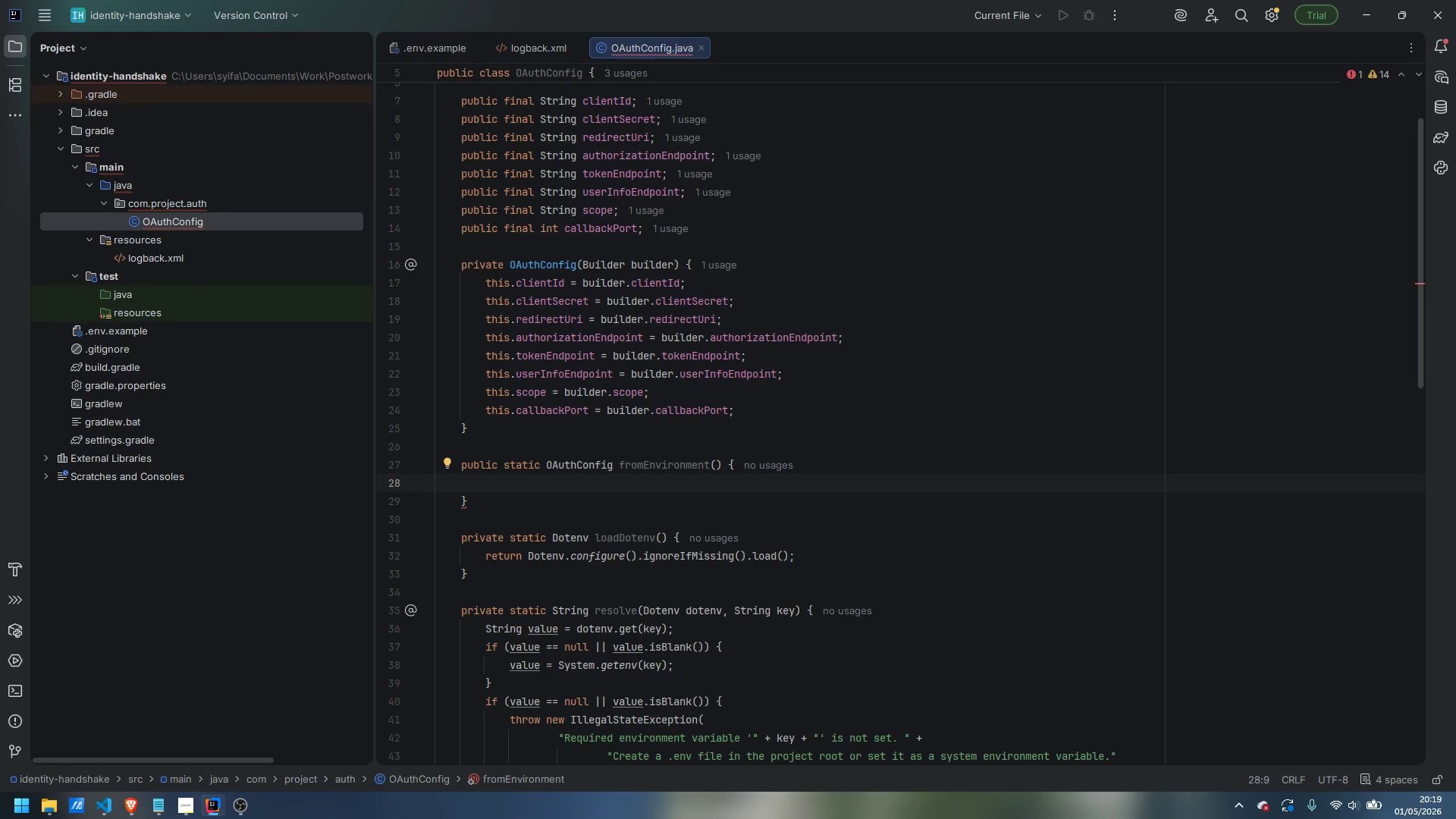 
type(Dotenv doe)
key(Backspace)
type(tenv = loadDotenv();)
 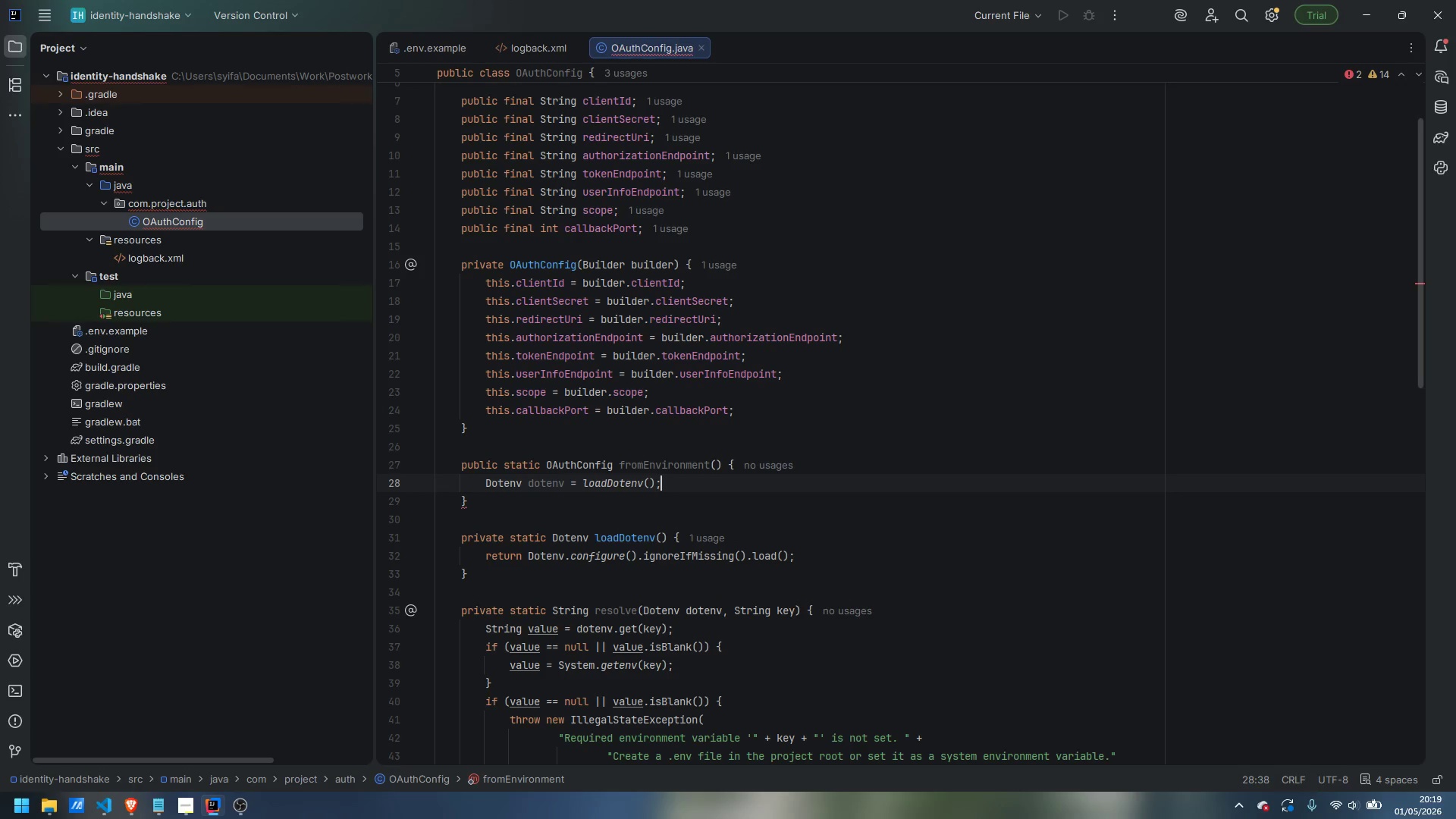 
key(Enter)
 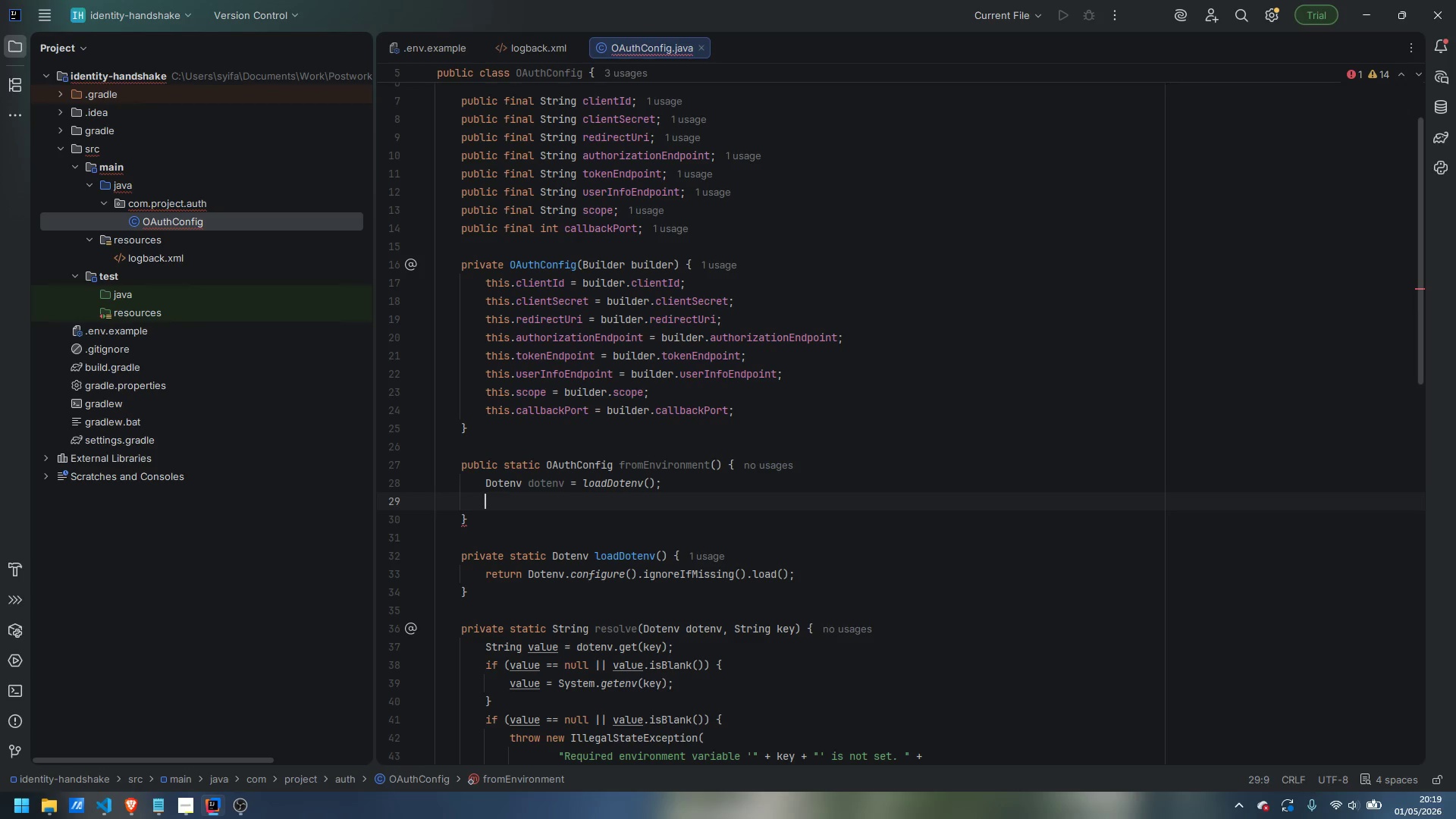 
wait(11.56)
 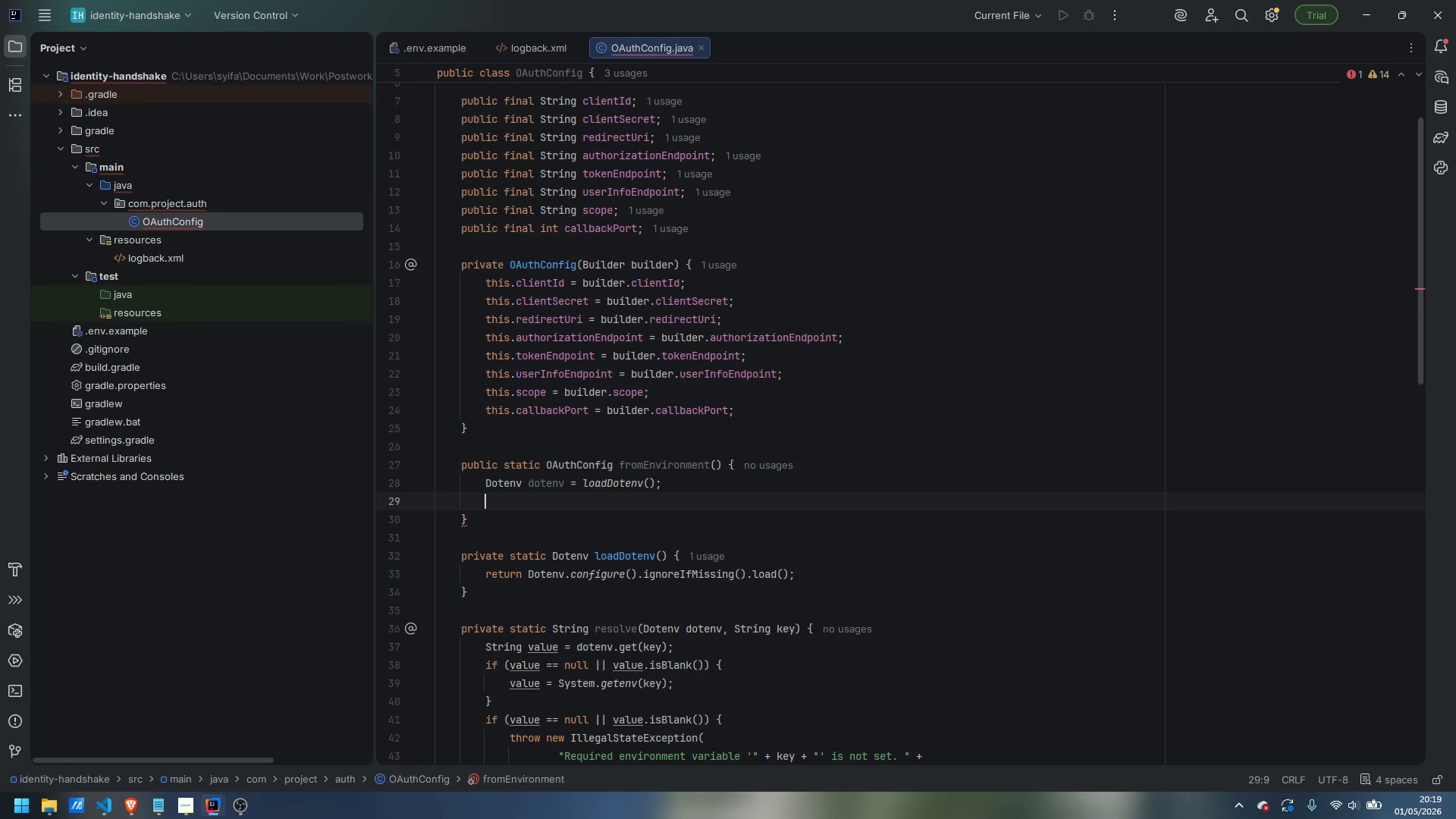 
hold_key(key=ShiftLeft, duration=1.95)
 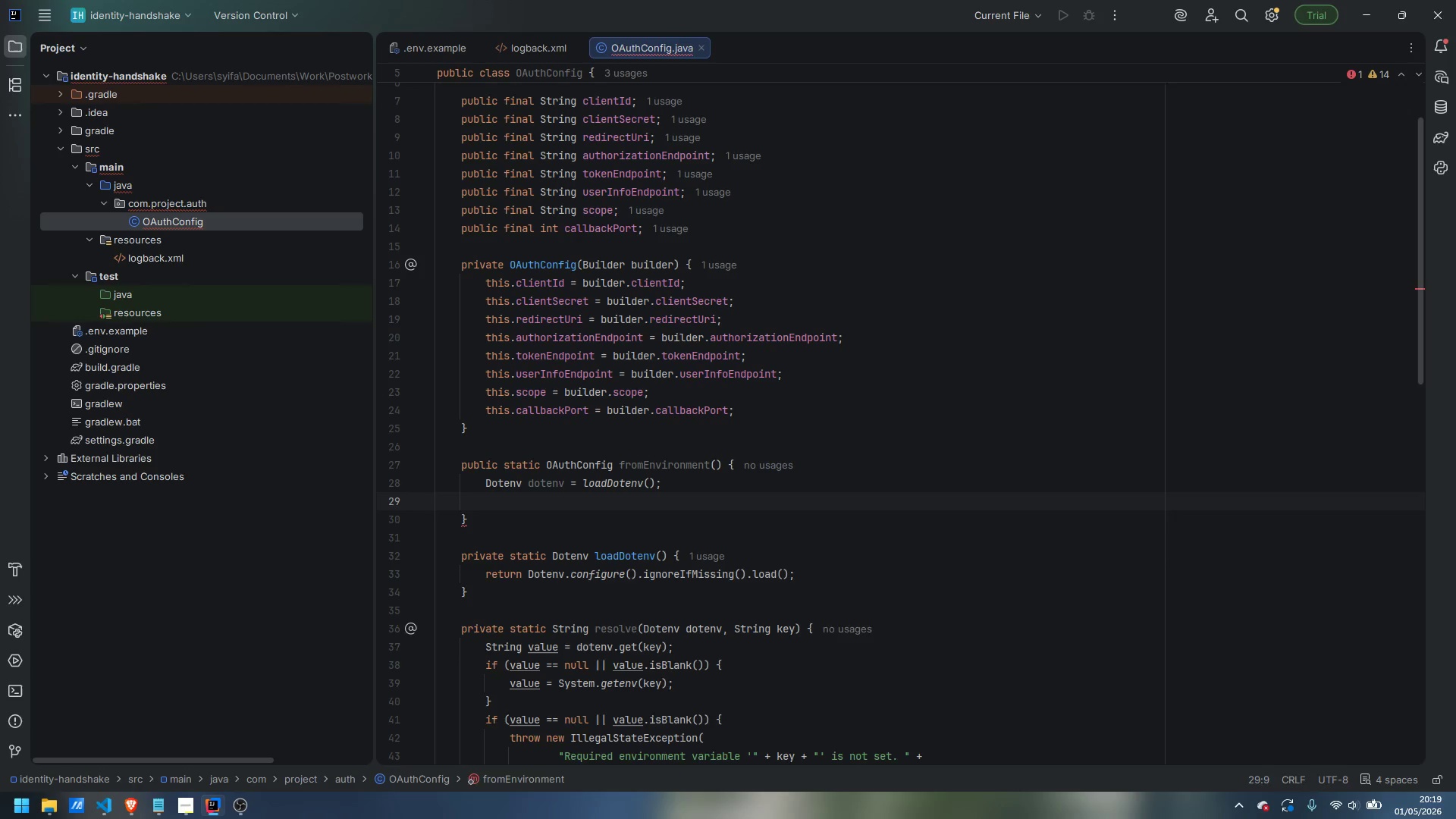 
key(Enter)
 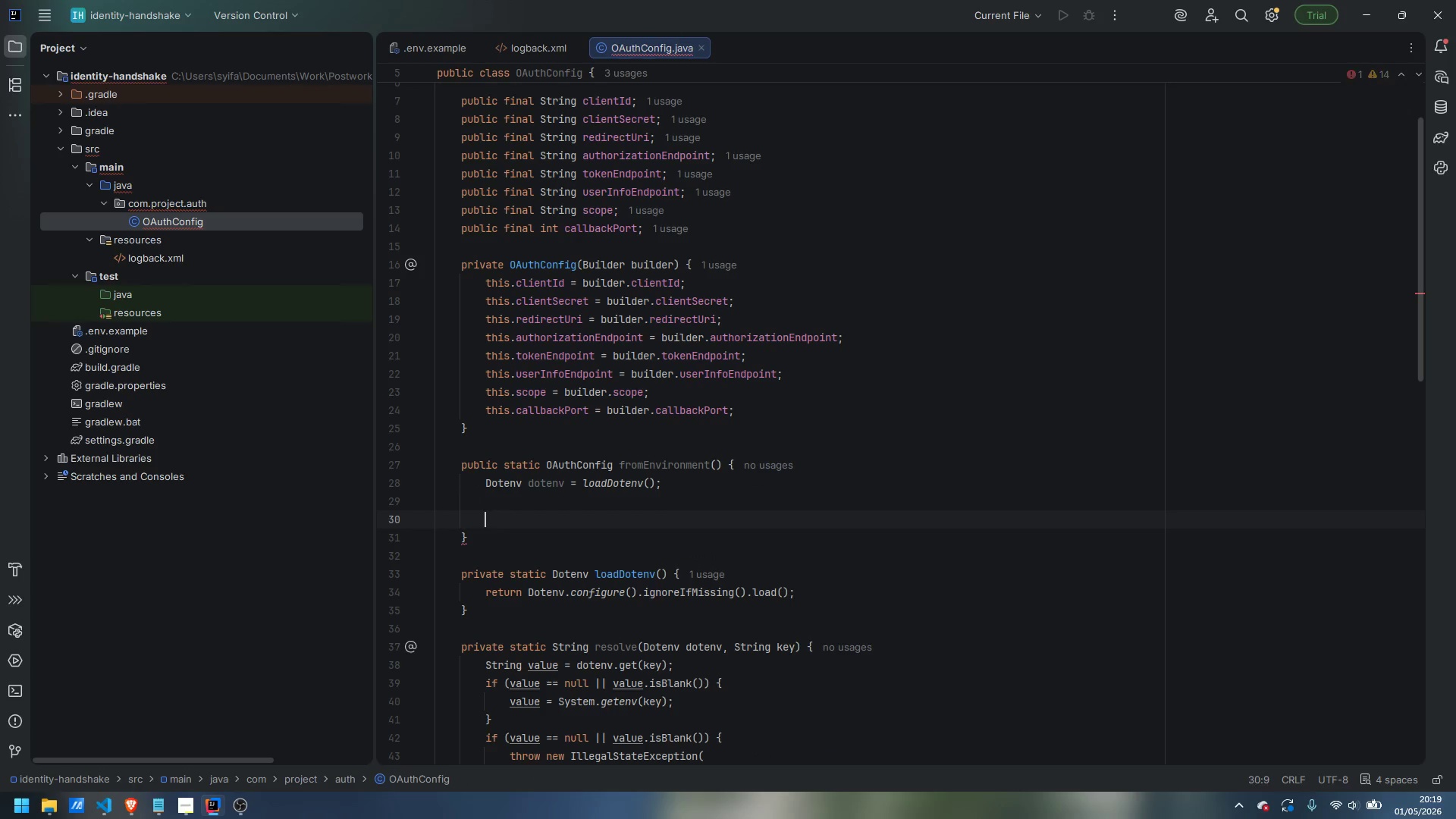 
type(String client = resolve(dotenv, "GITHUB_CLIENT_ID)
 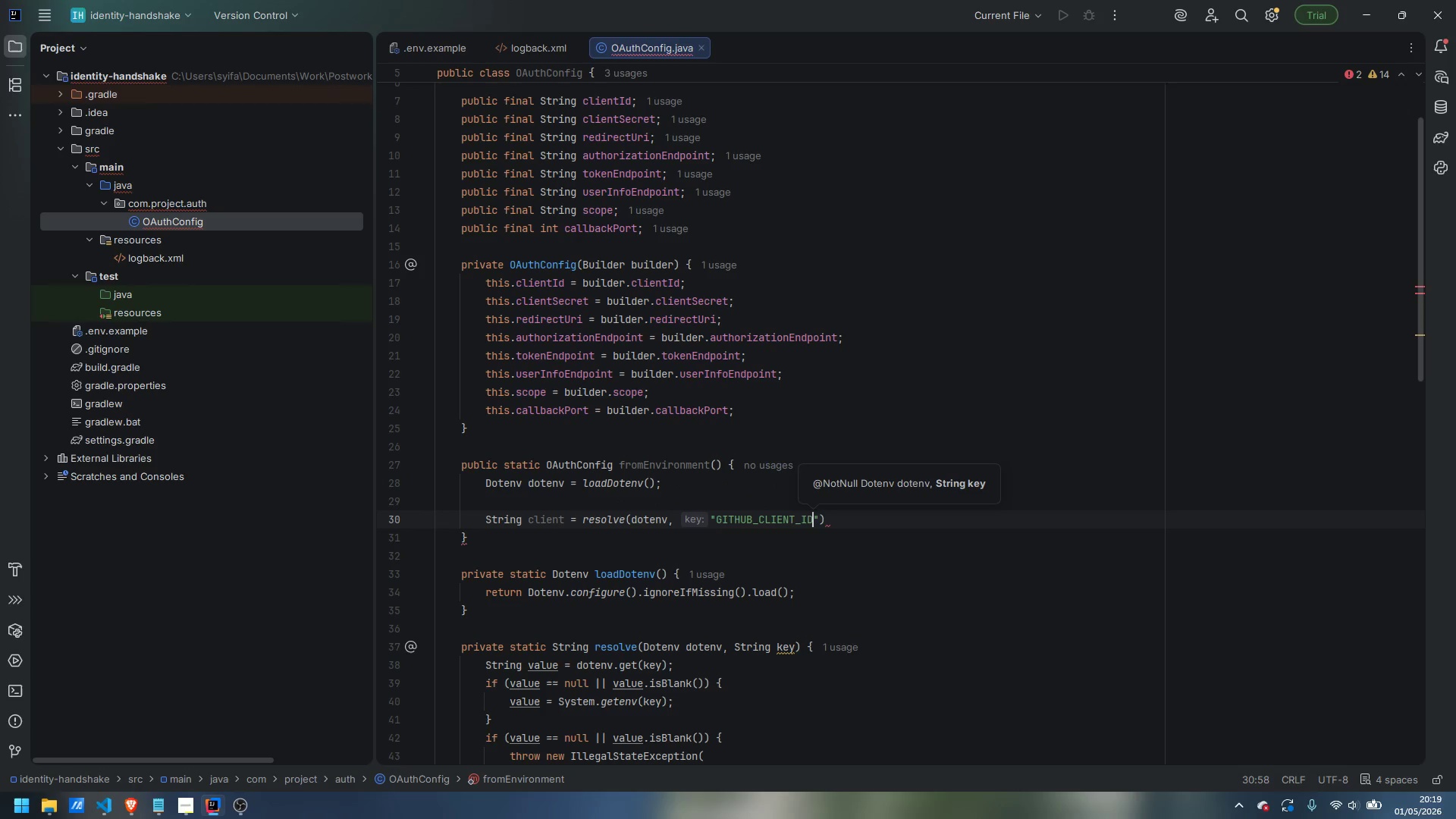 
key(ArrowRight)
 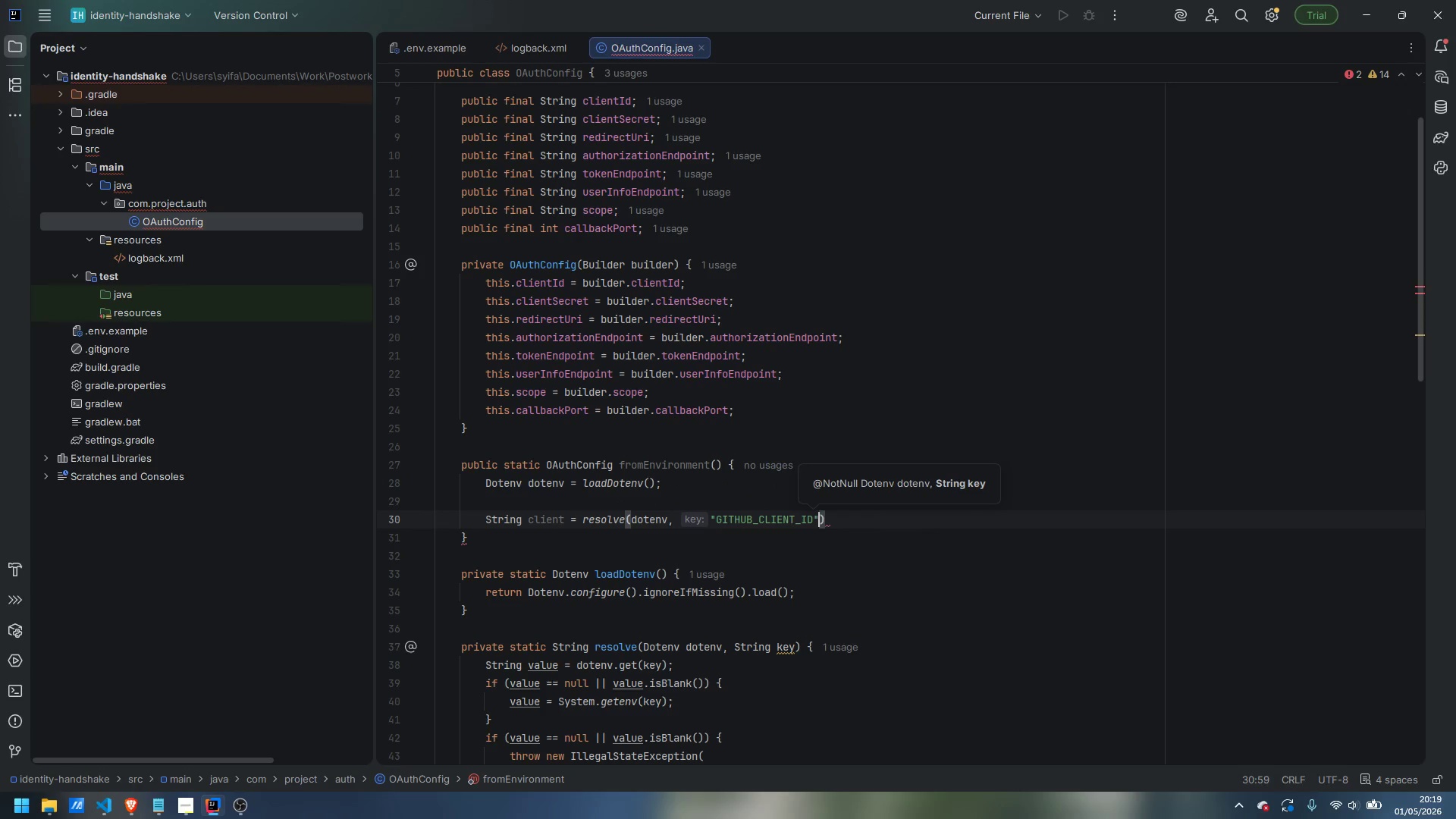 
key(ArrowRight)
 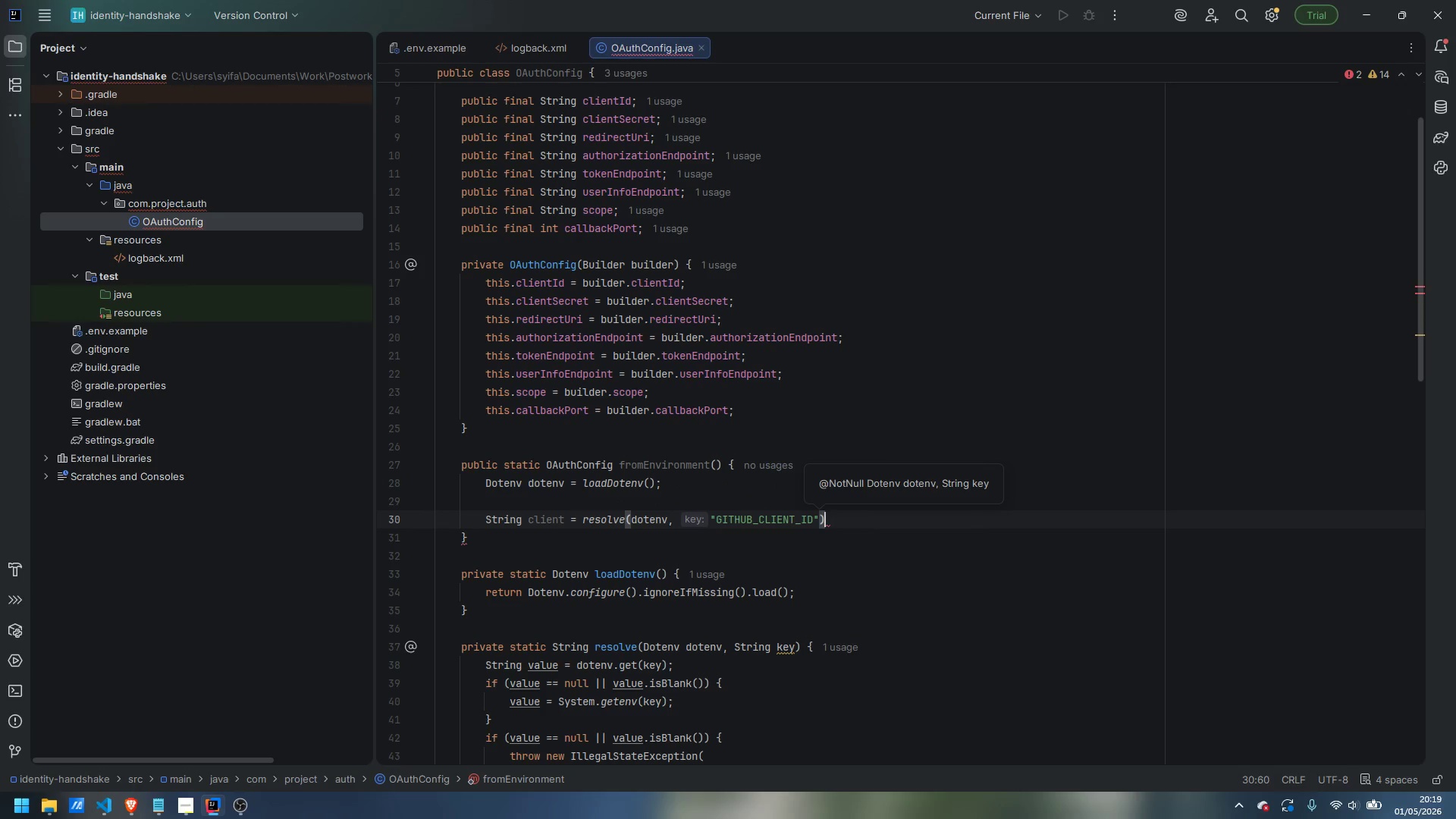 
key(Semicolon)
 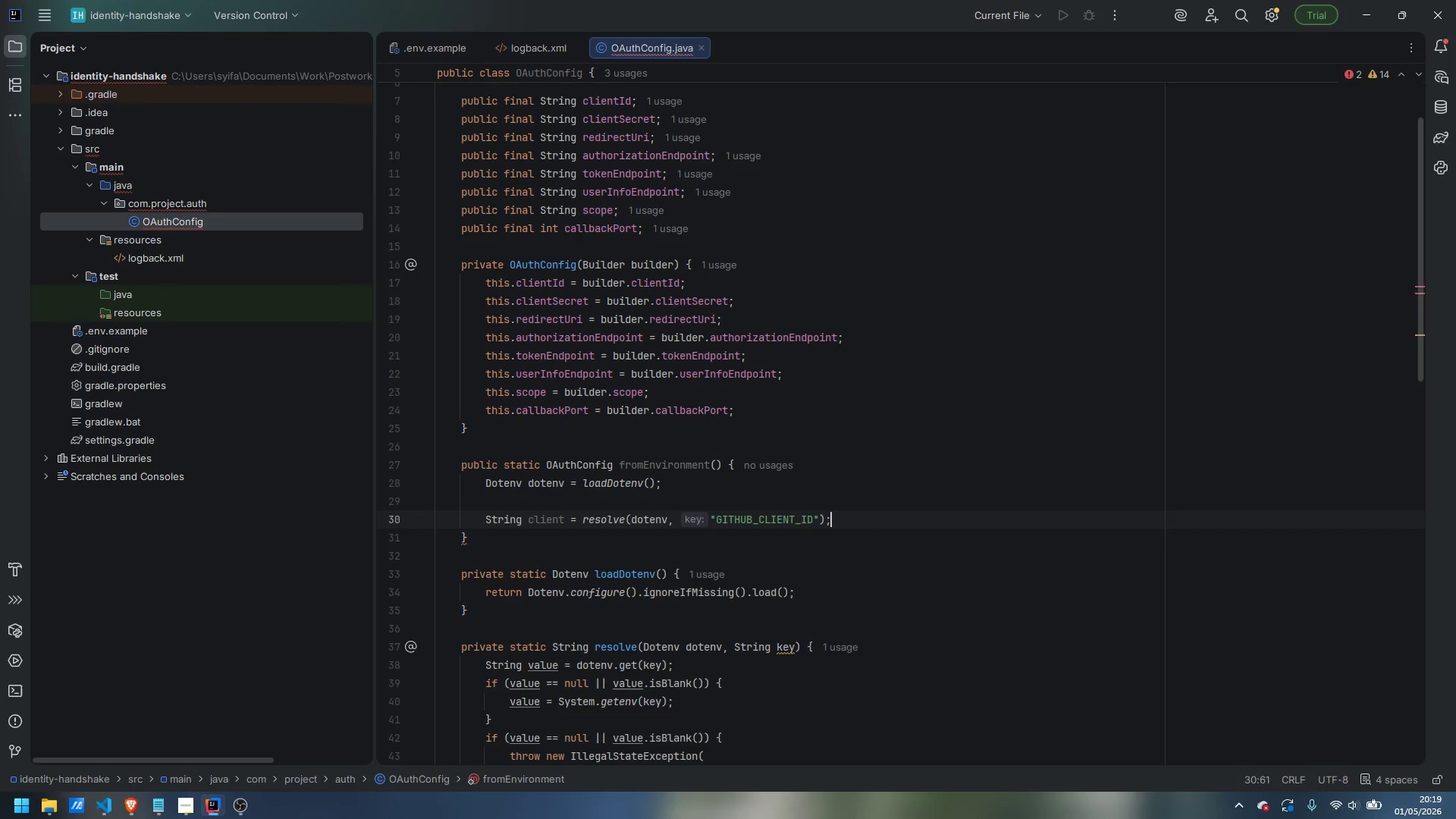 
key(Enter)
 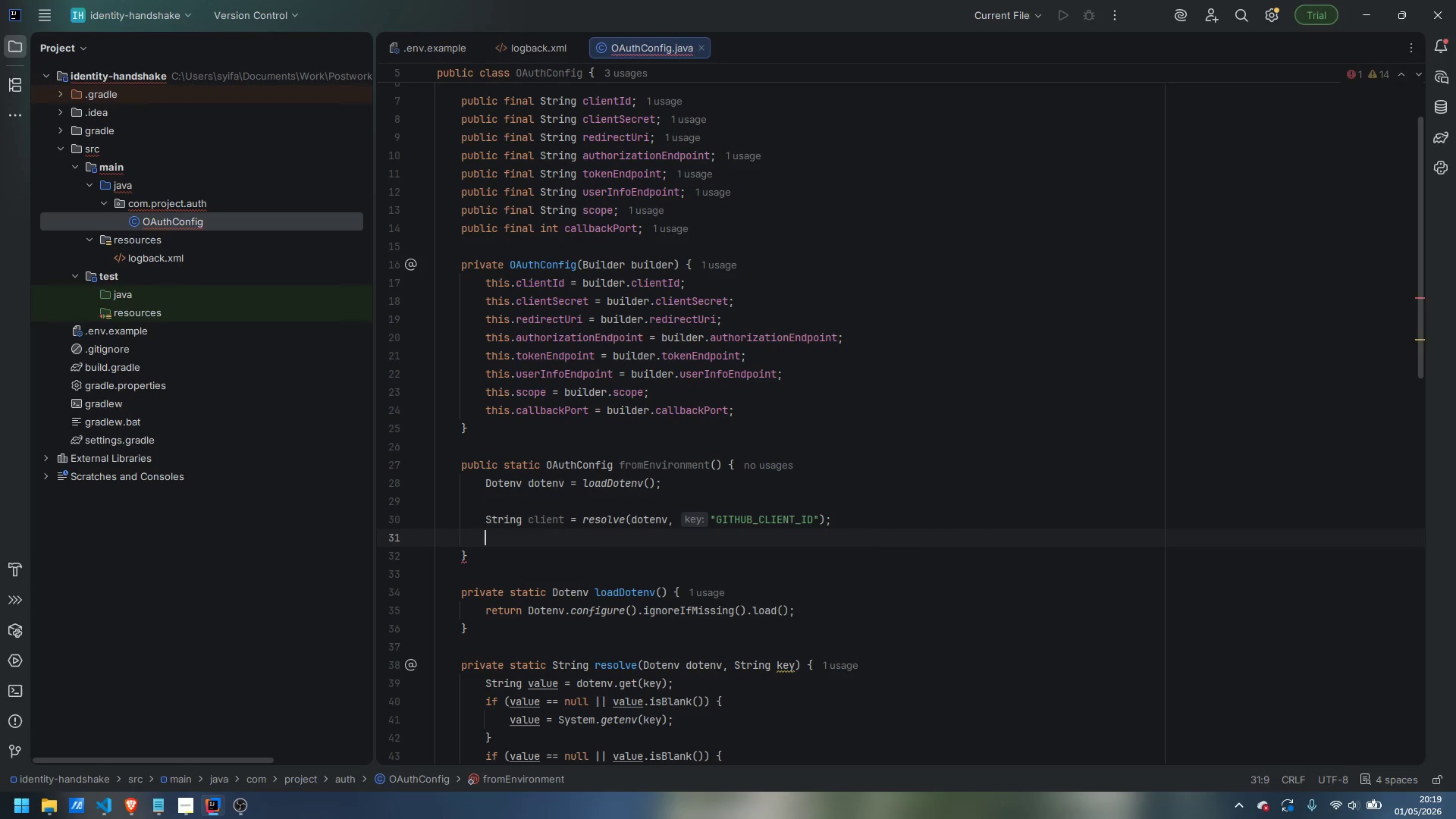 
type(String )
 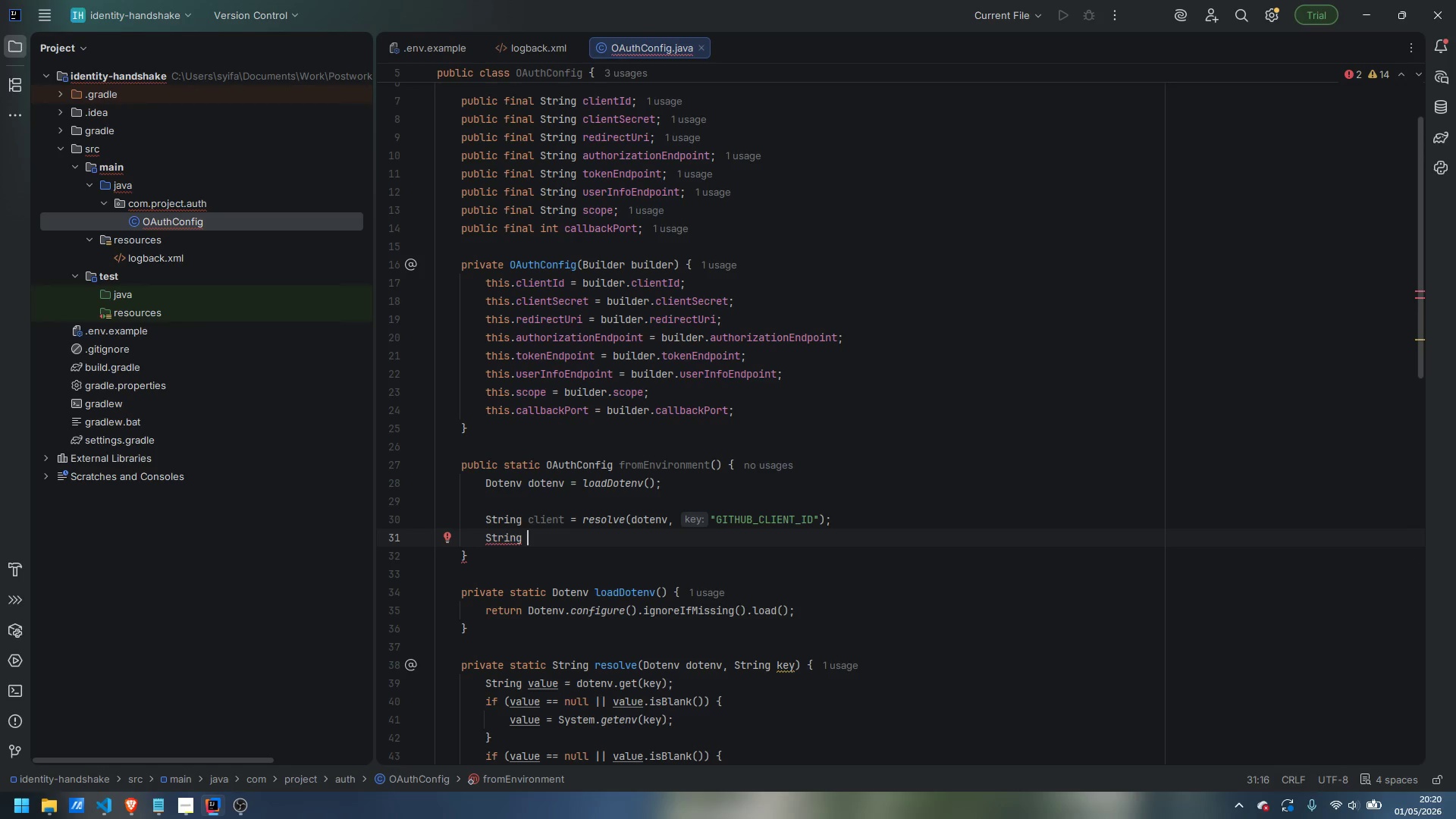 
key(ArrowUp)
 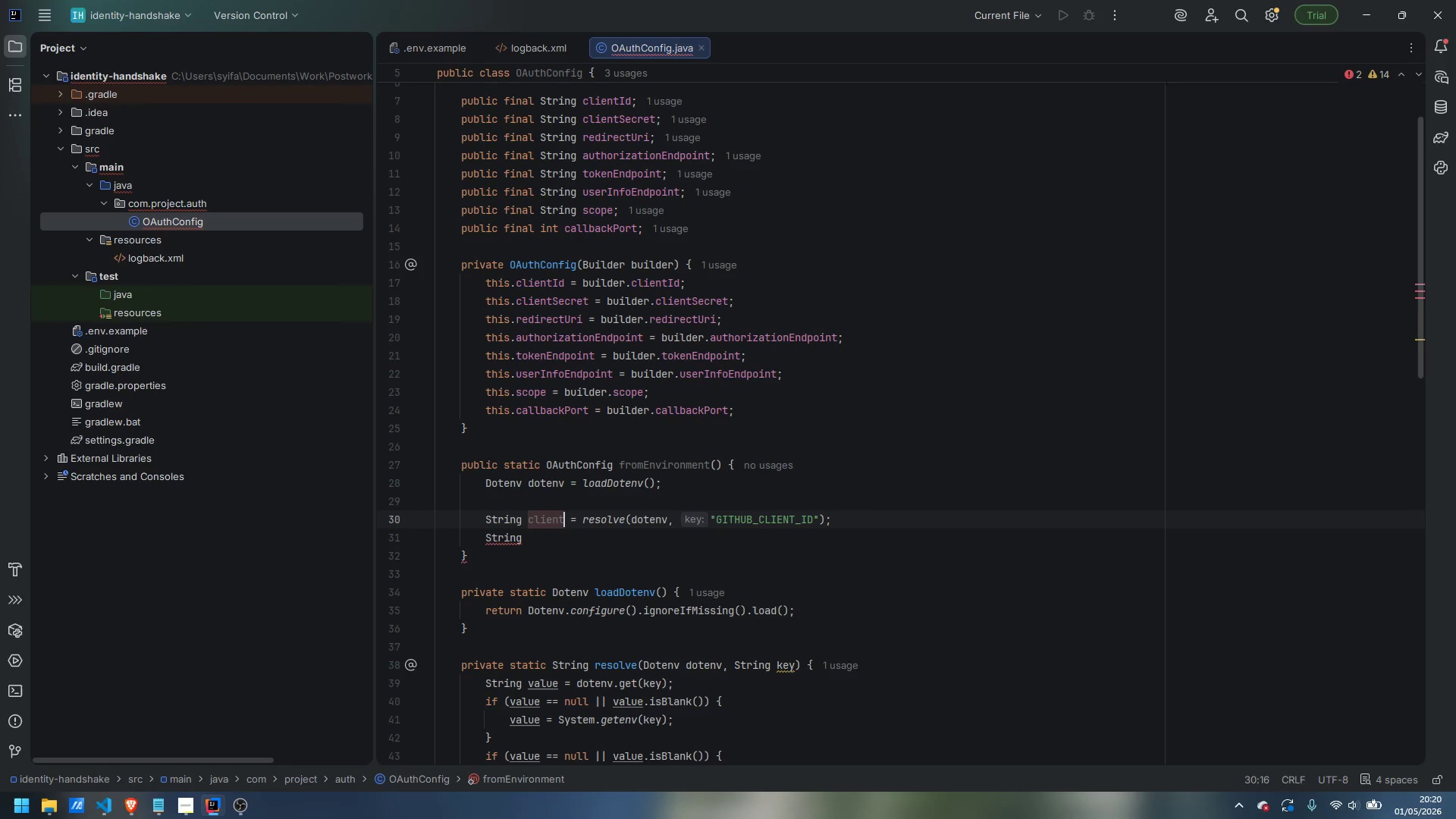 
key(Control+ArrowRight)
 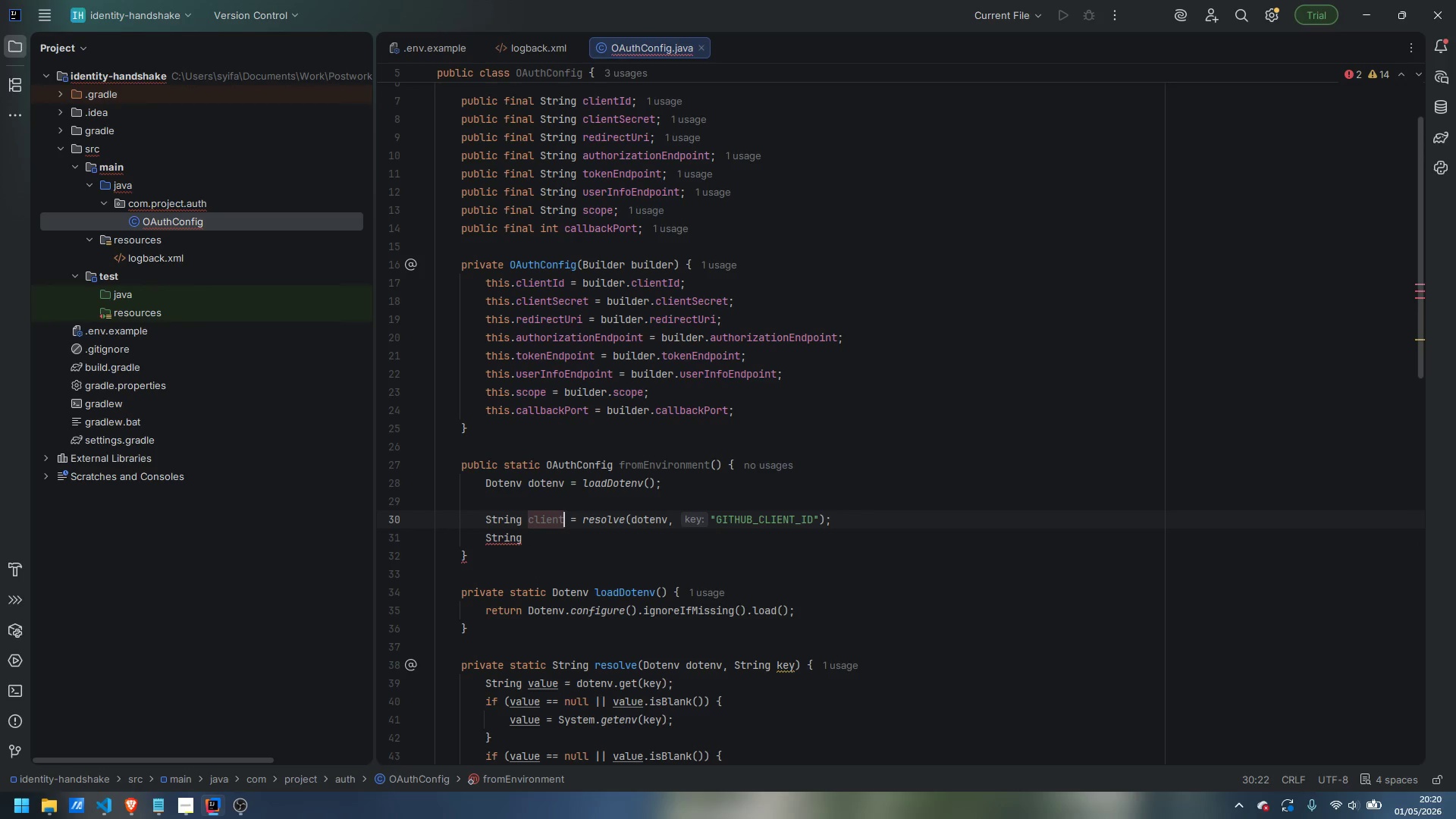 
type(Id)
key(Escape)
 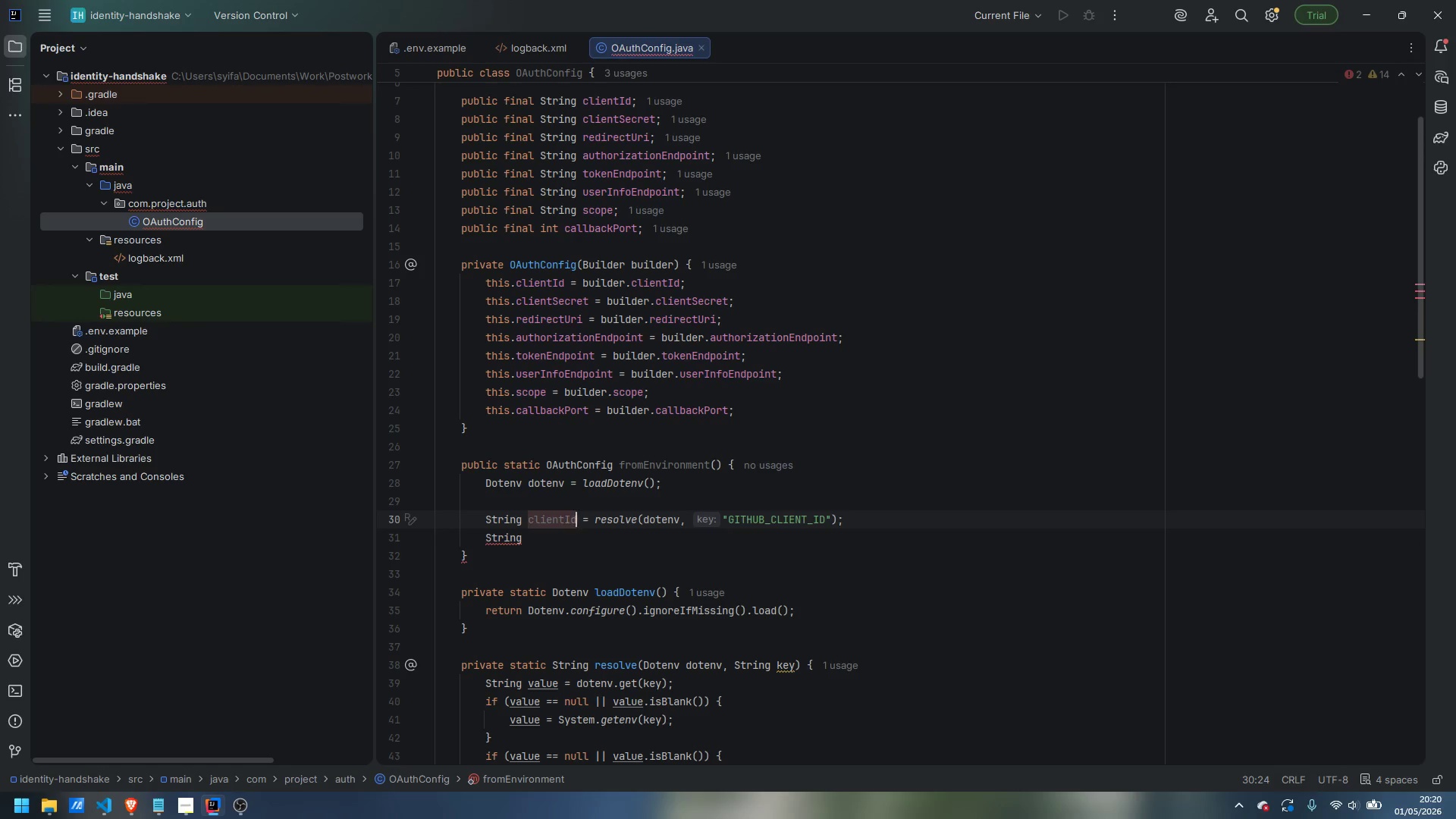 
key(ArrowDown)
 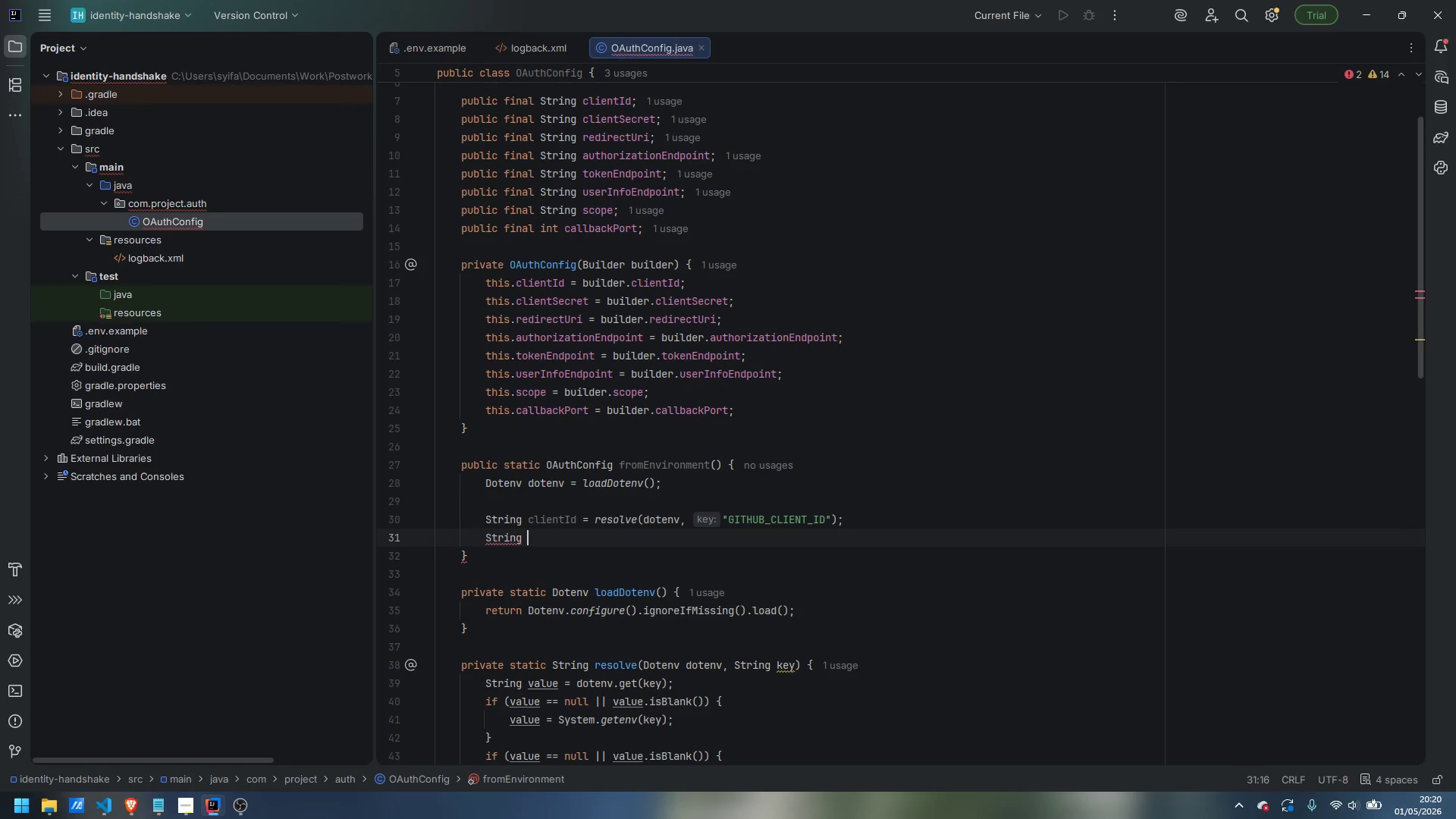 
type(clientSecret = resolve(dotenv, "GITHUB_CLIENT_SECRET)
 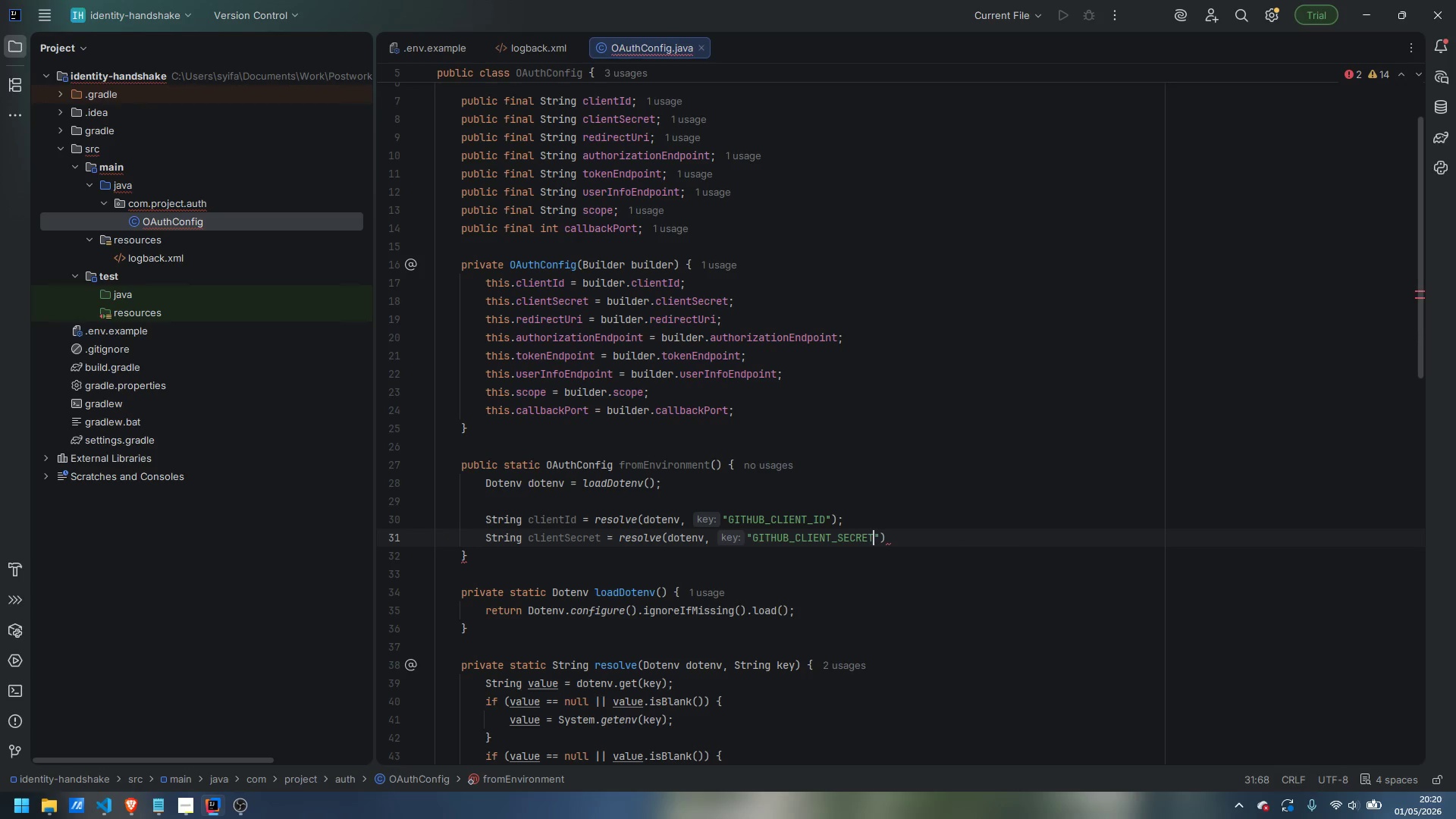 
 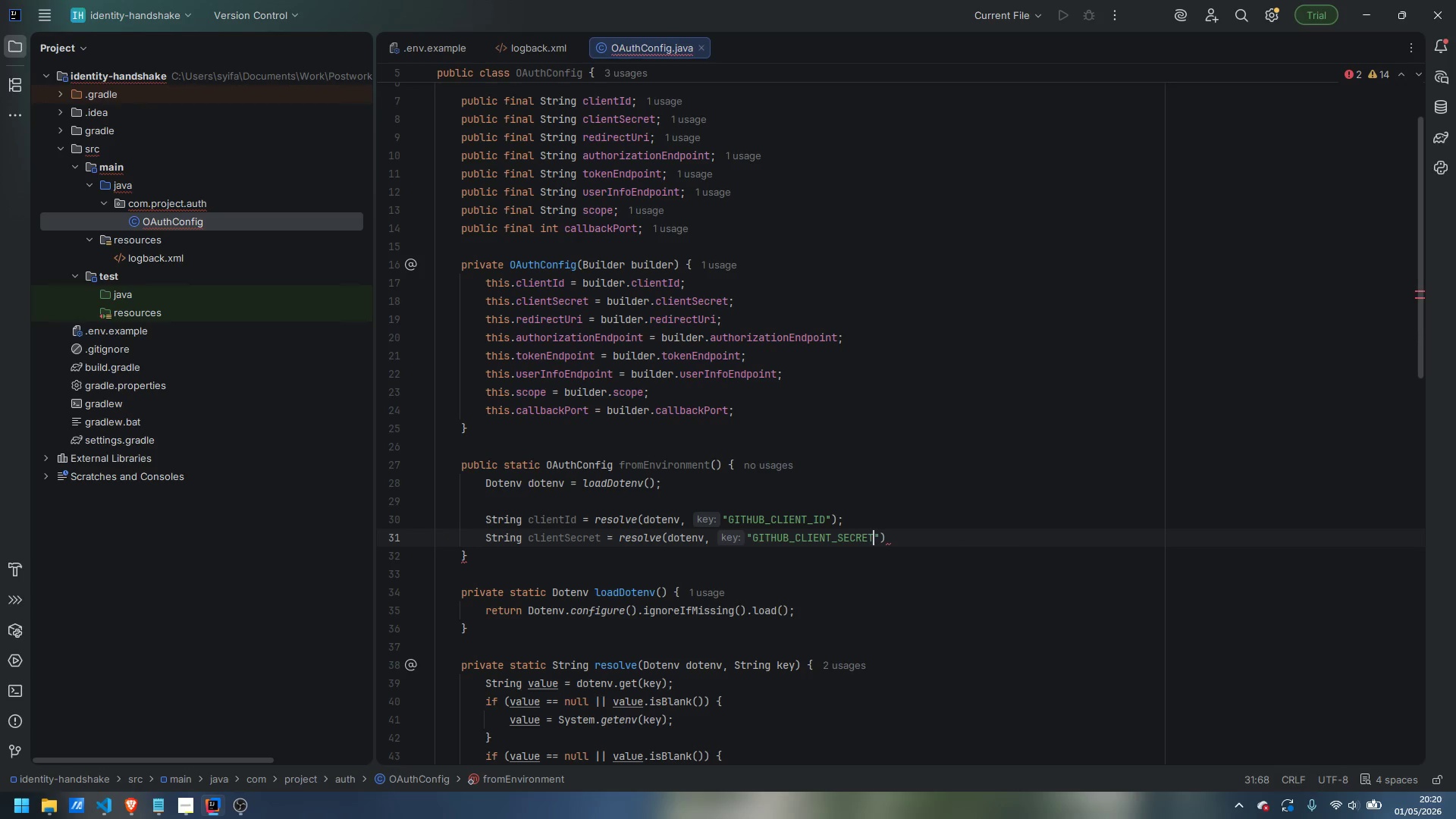 
key(ArrowRight)
 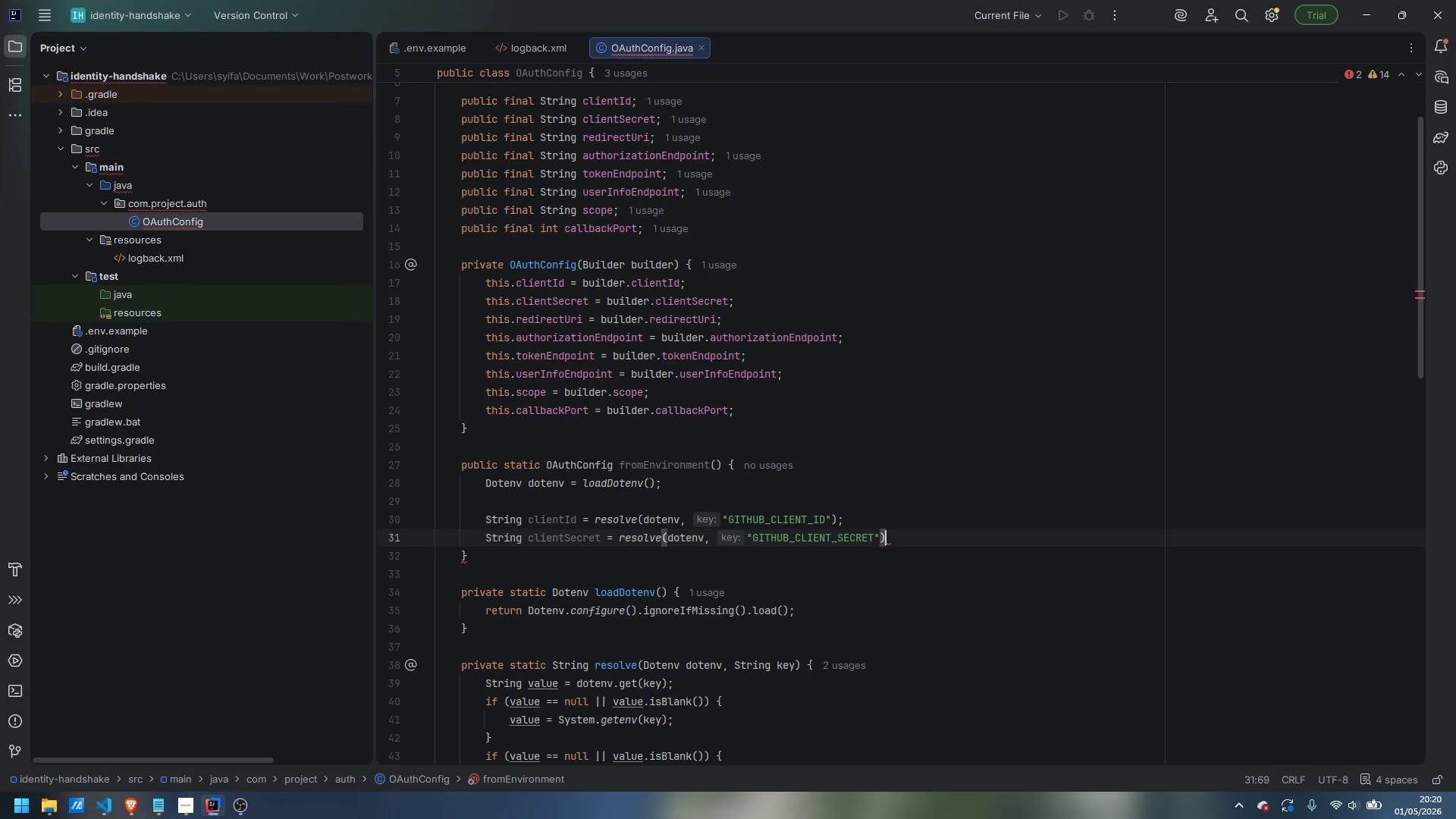 
key(ArrowRight)
 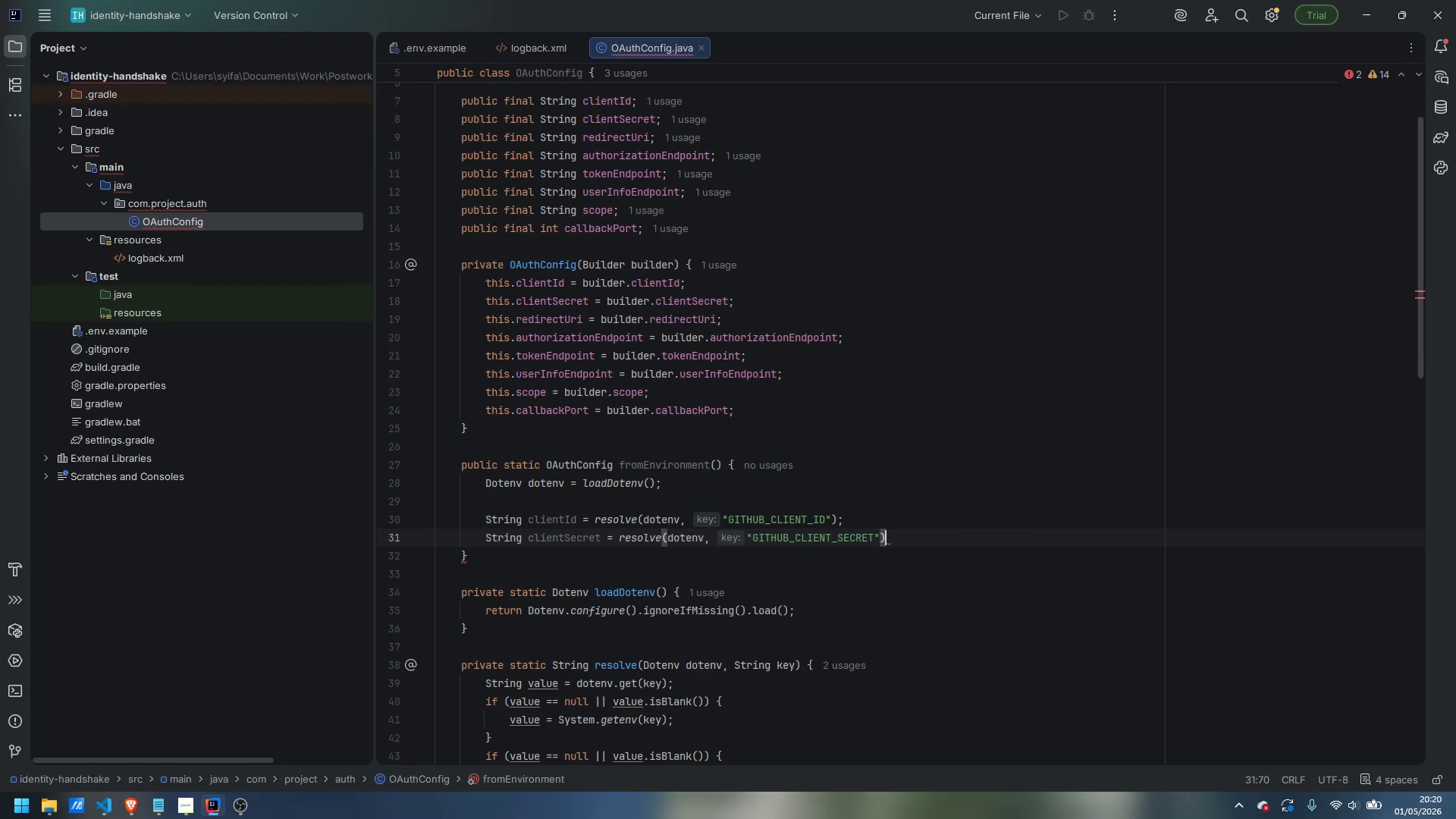 
key(Semicolon)
 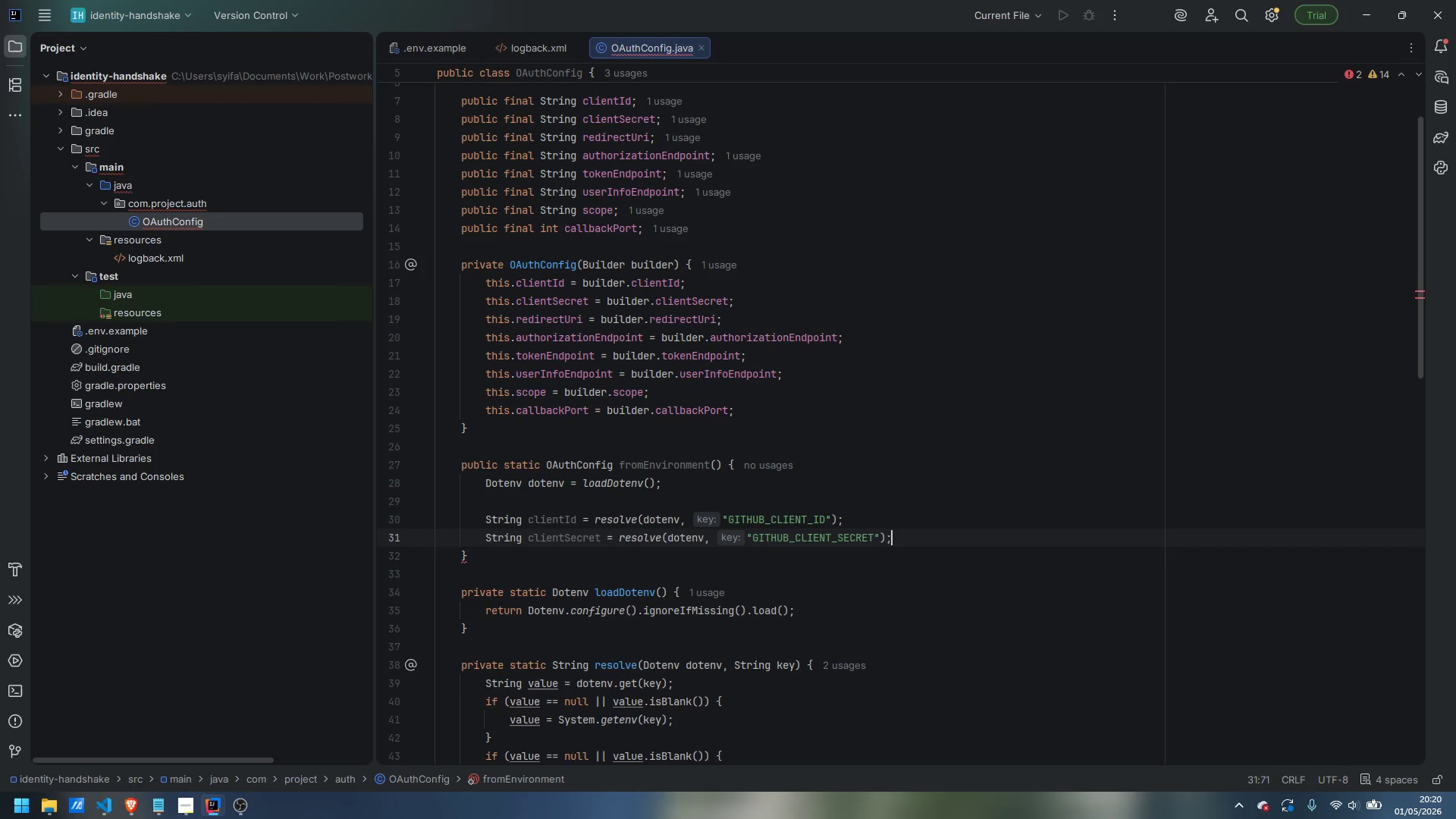 
key(Enter)
 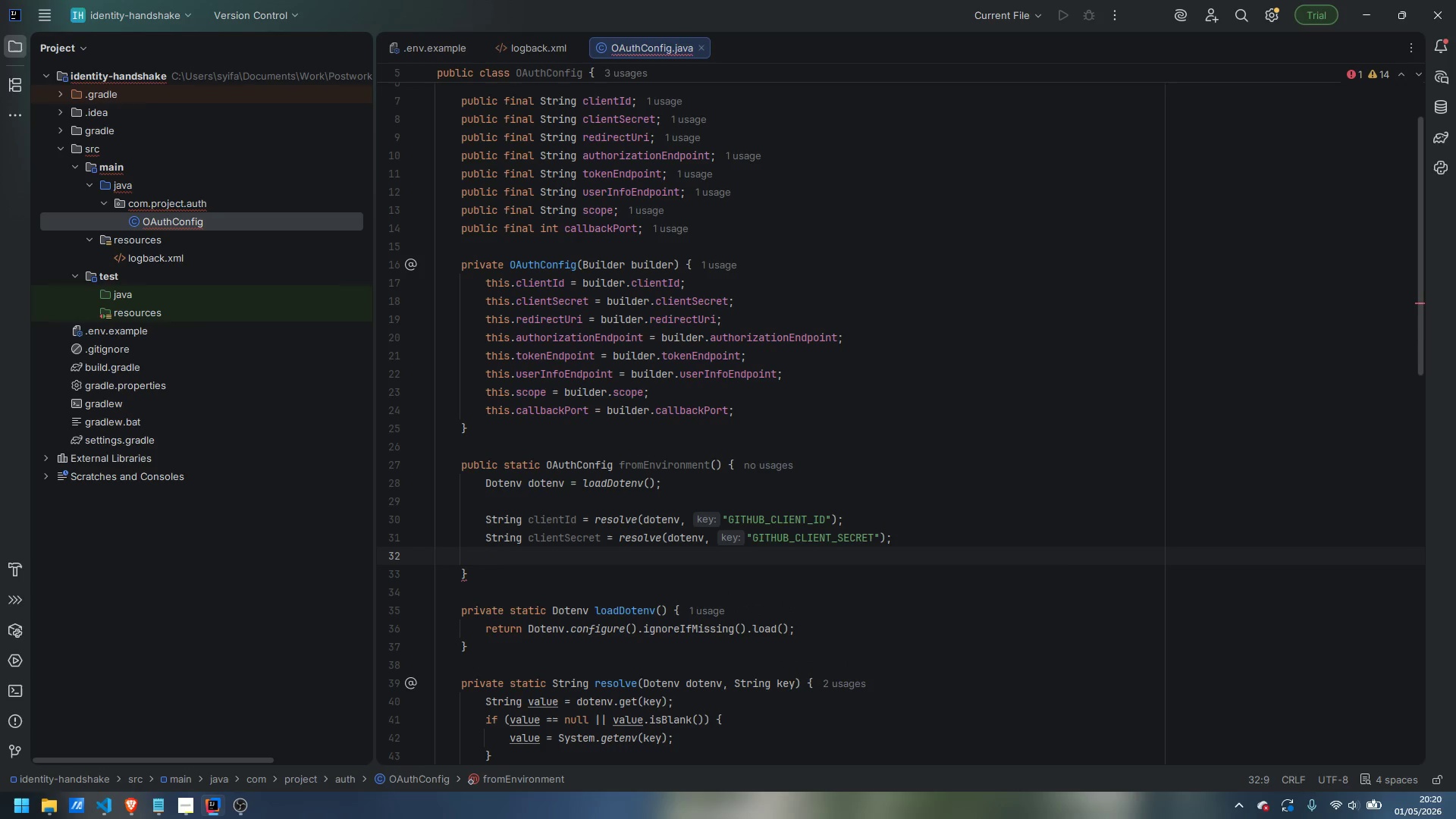 
type(int port = Intyege)
key(Backspace)
key(Backspace)
key(Backspace)
key(Backspace)
type(g)
key(Backspace)
type(eger.parseInt(resolve)
 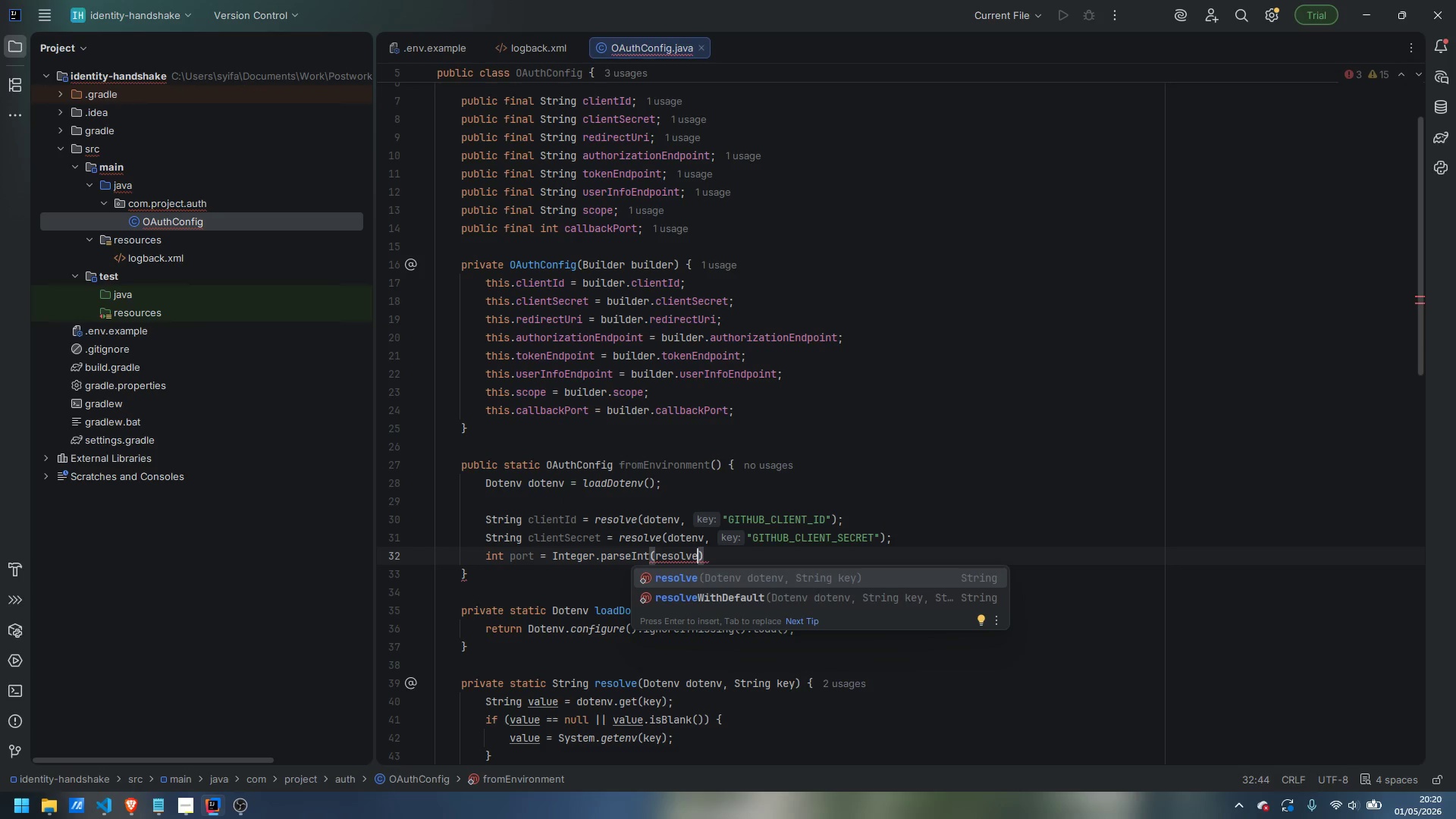 
type(With)
 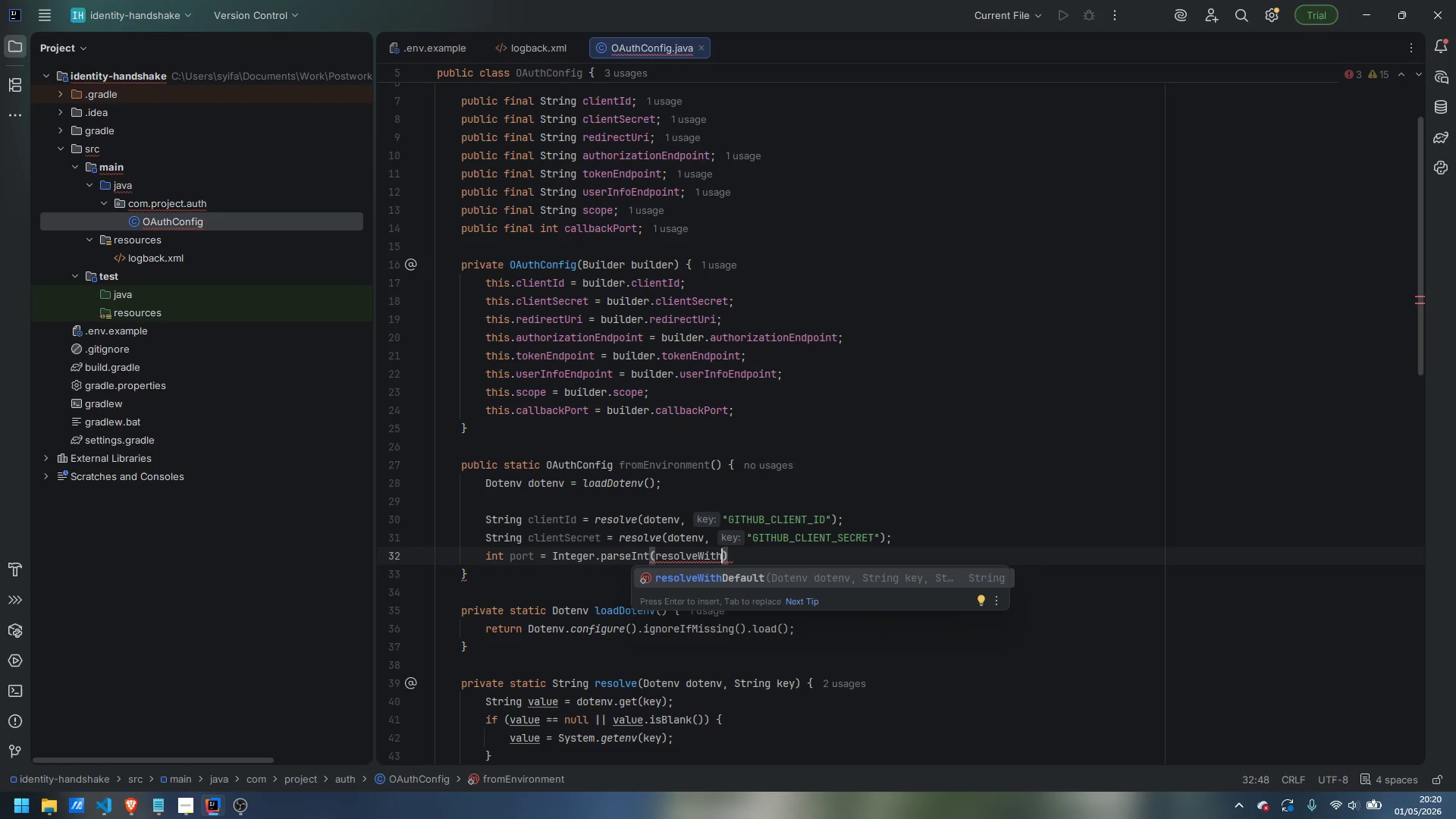 
type(Default(dotenv, ")
 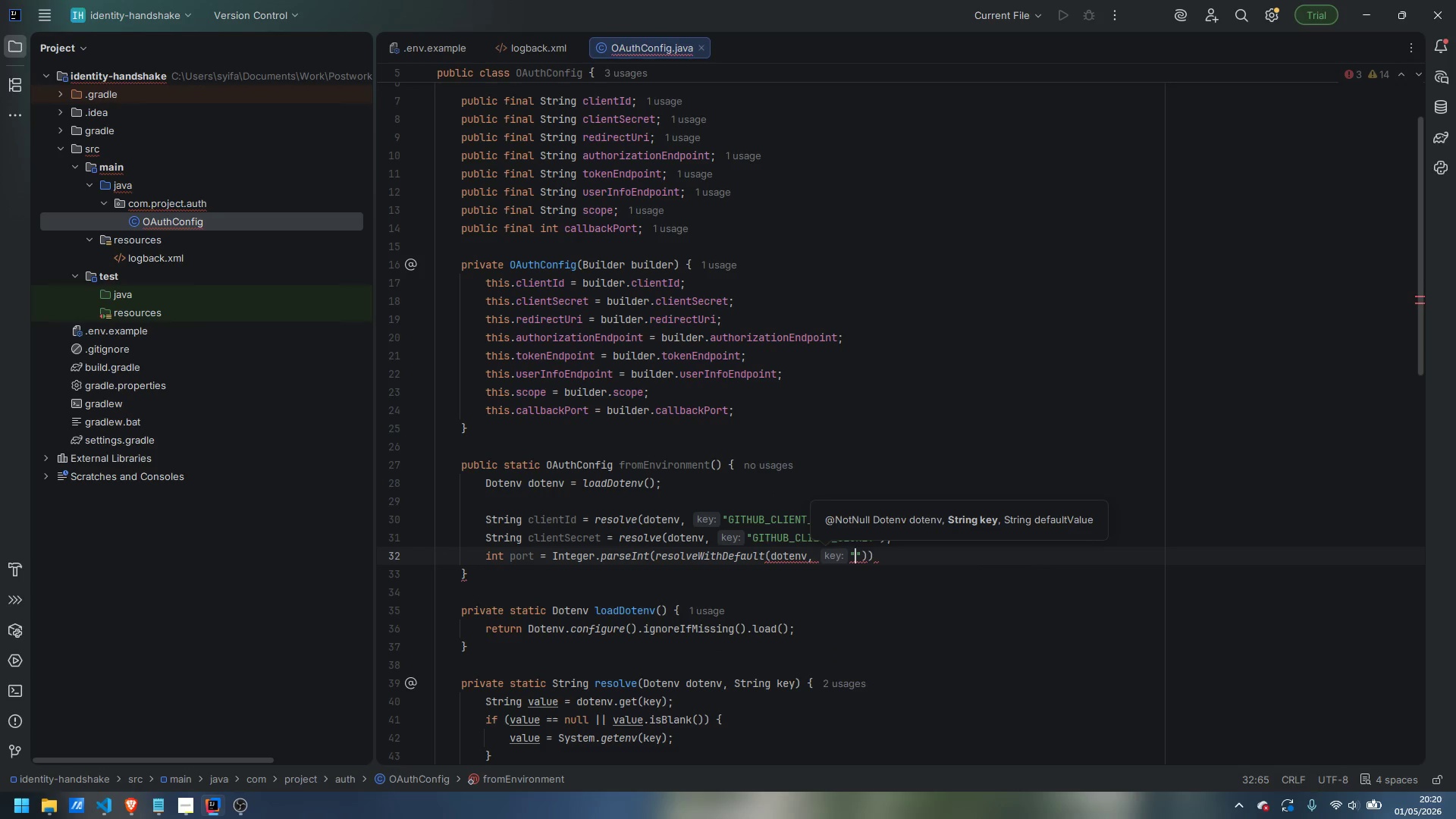 
type(CALLBACK_PORT)
 